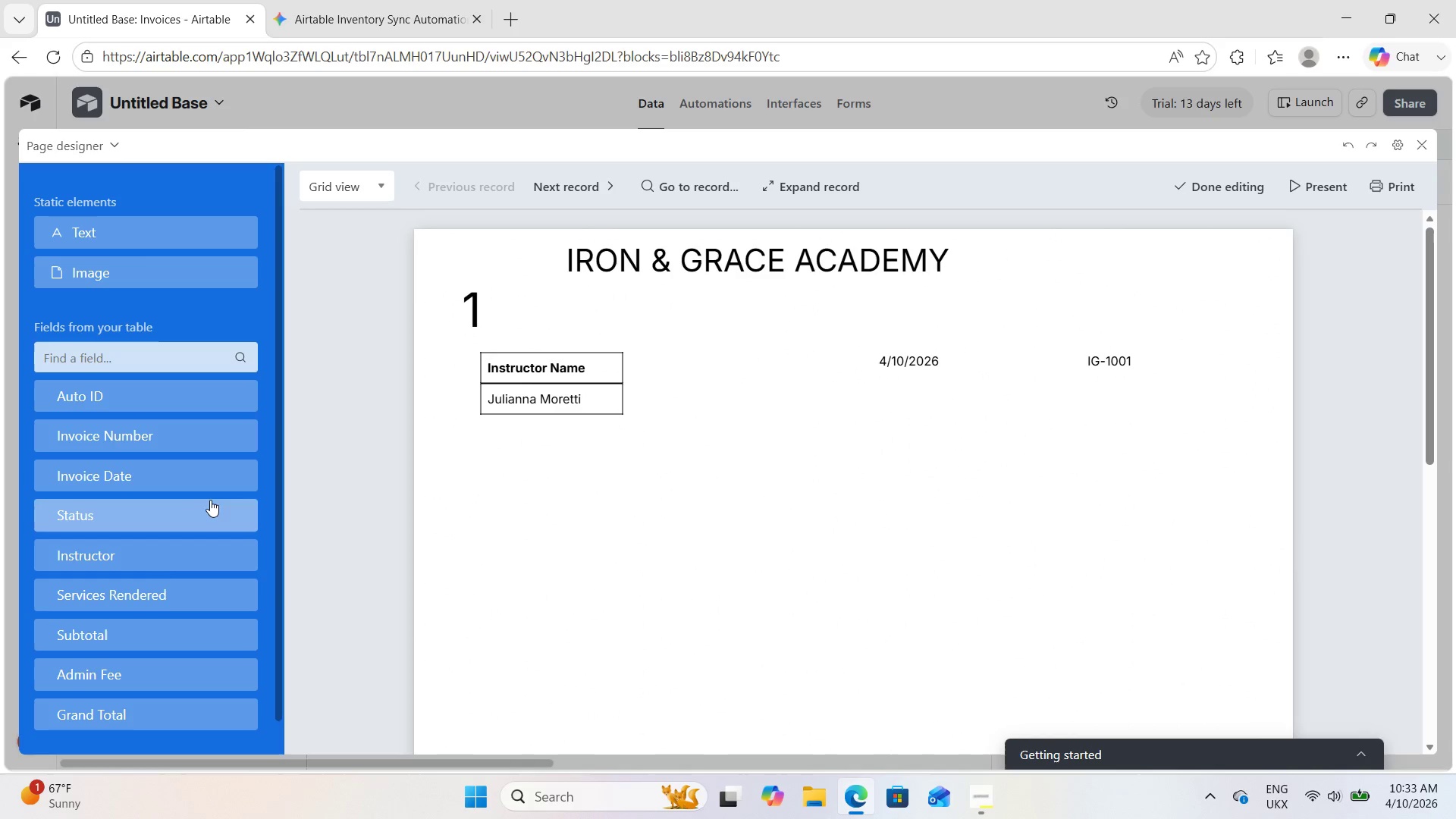 
left_click([164, 598])
 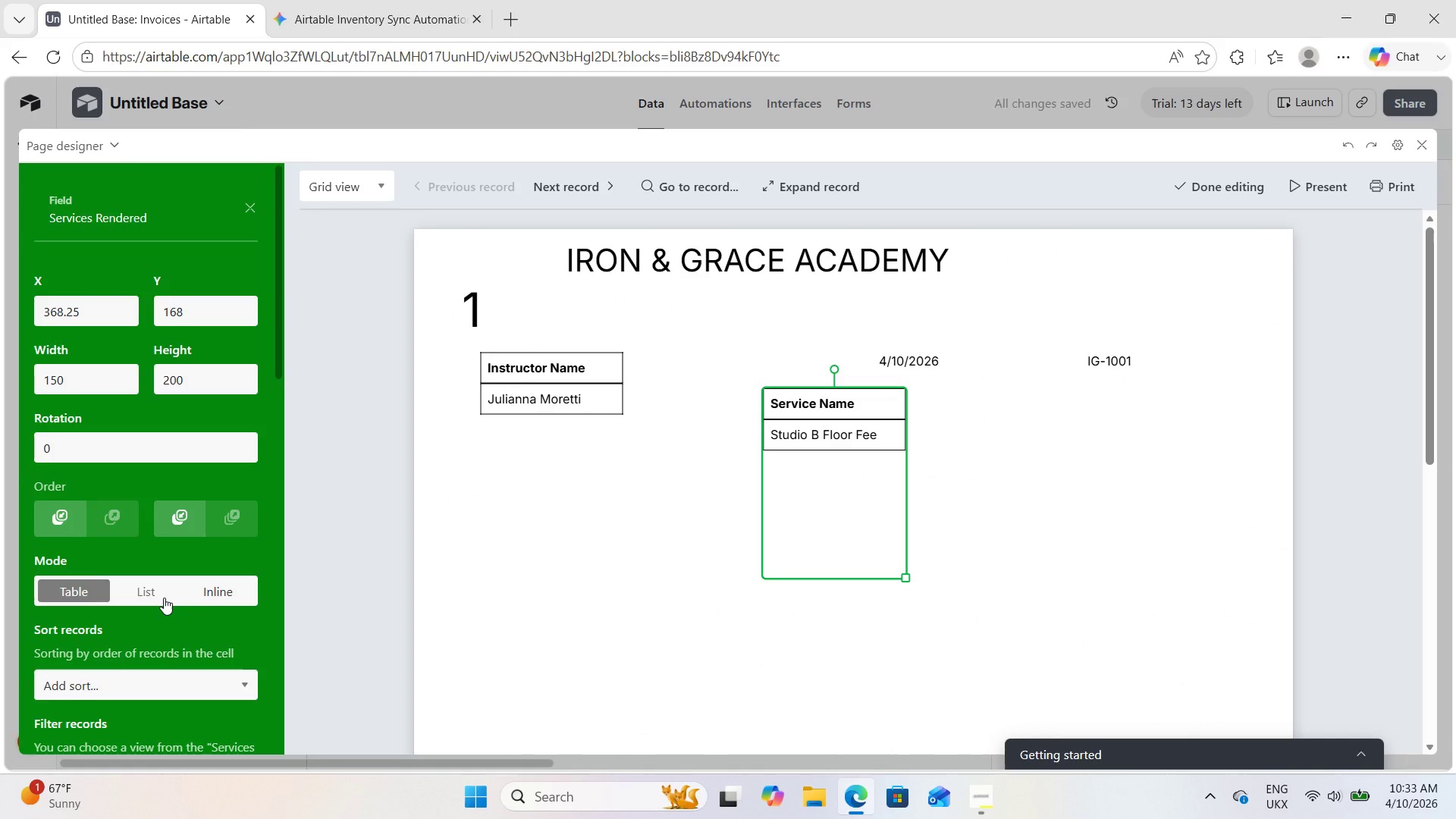 
wait(8.91)
 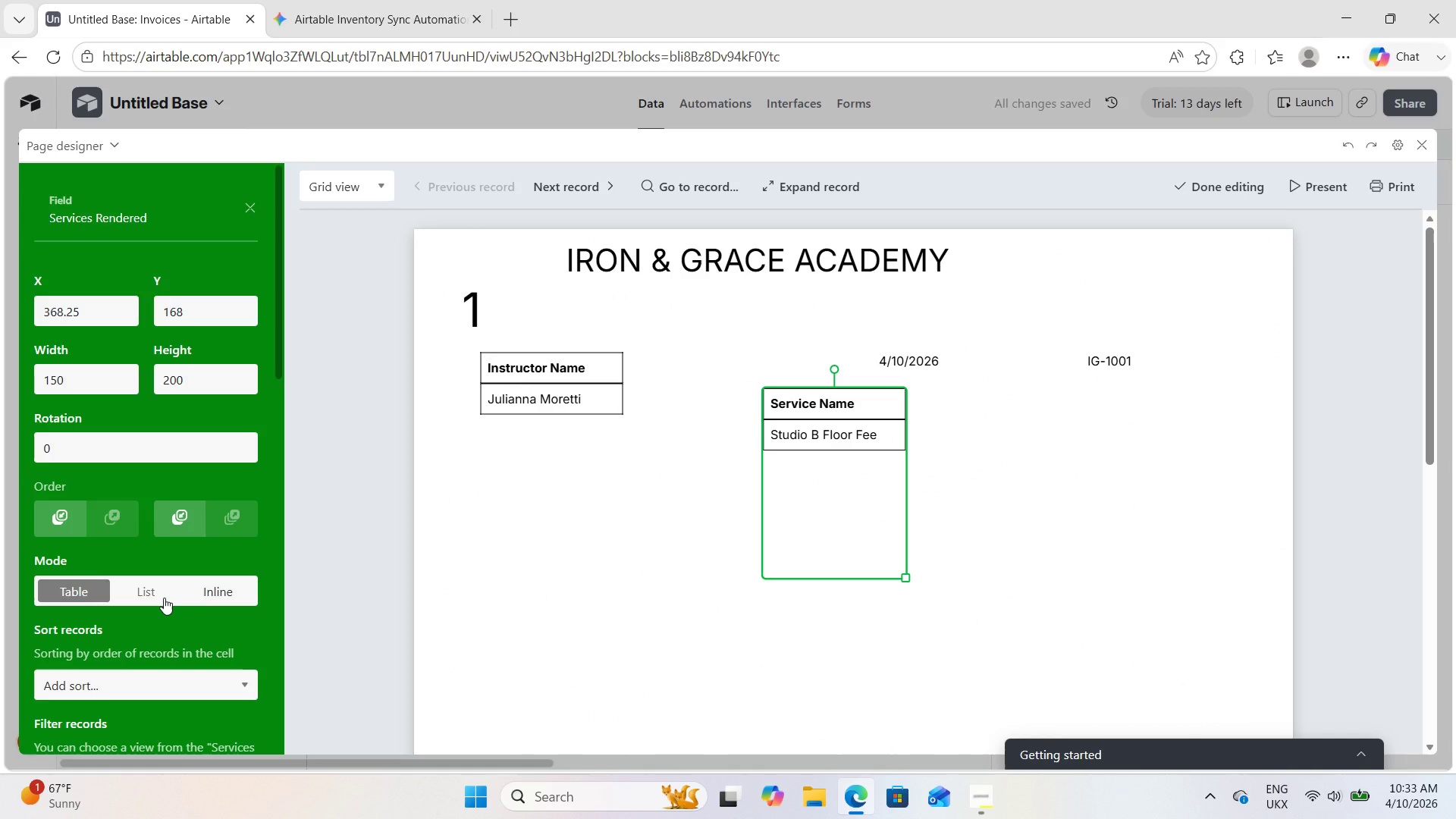 
left_click([837, 508])
 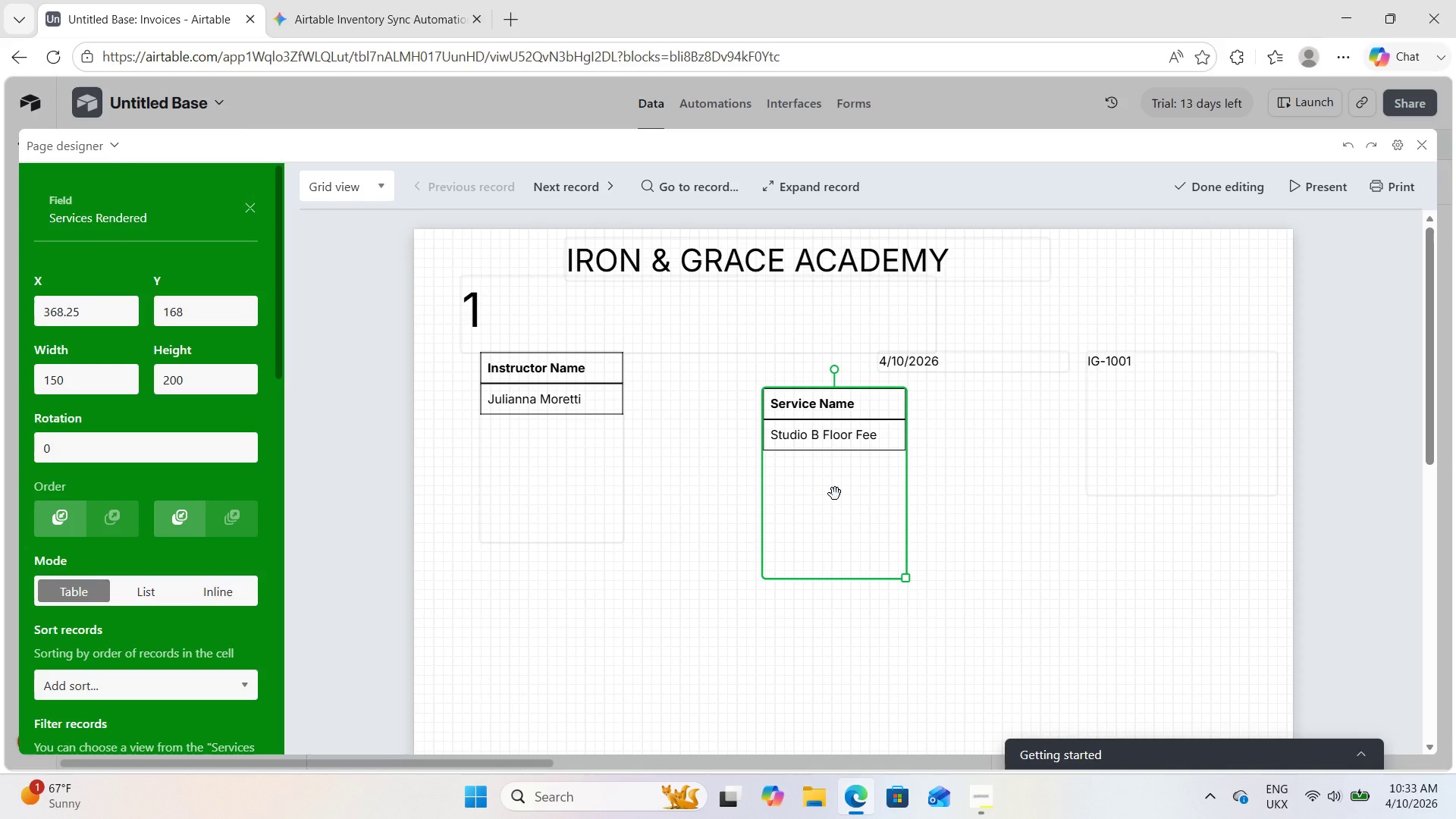 
wait(7.5)
 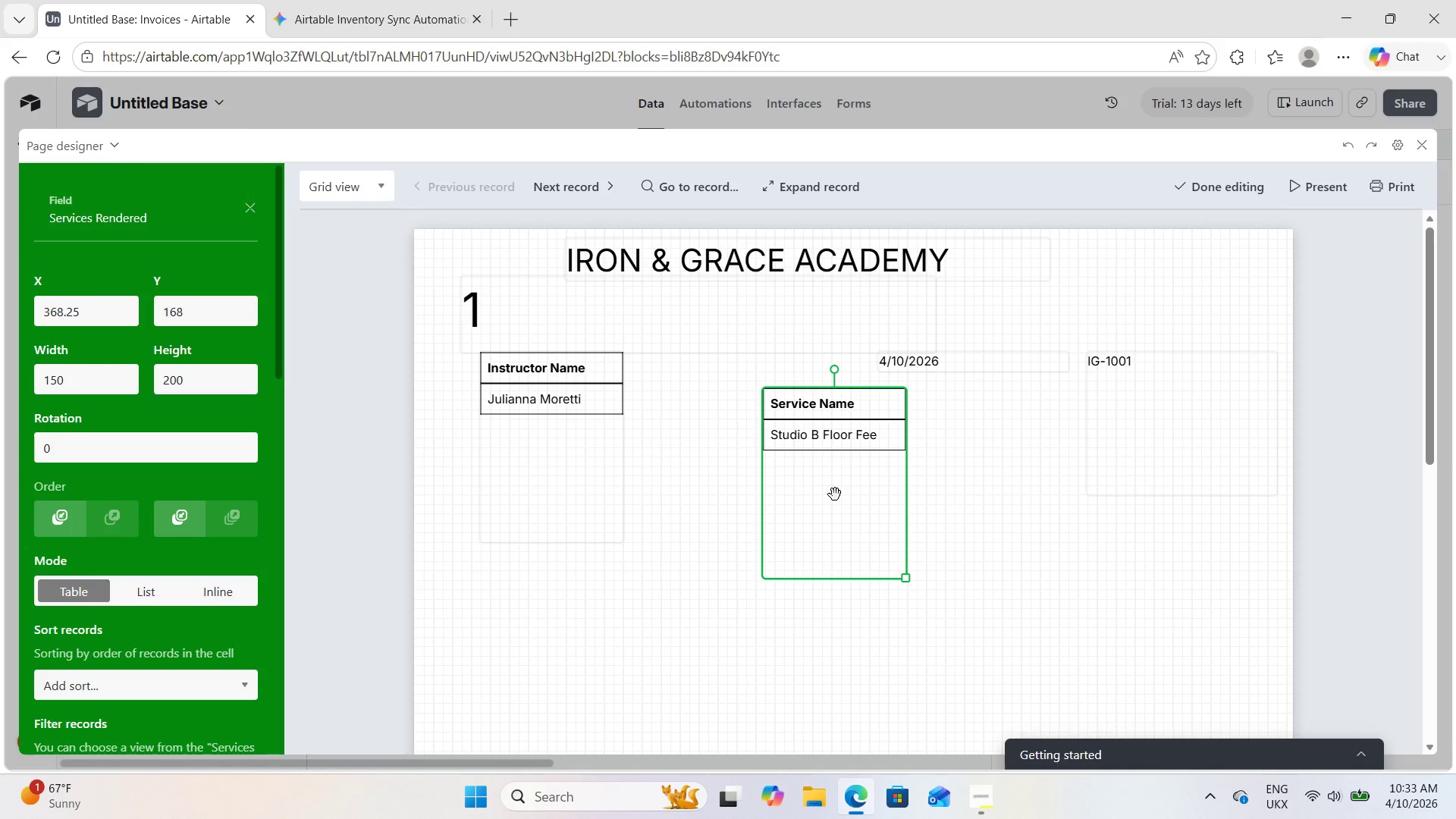 
scroll: coordinate [200, 544], scroll_direction: down, amount: 2.0
 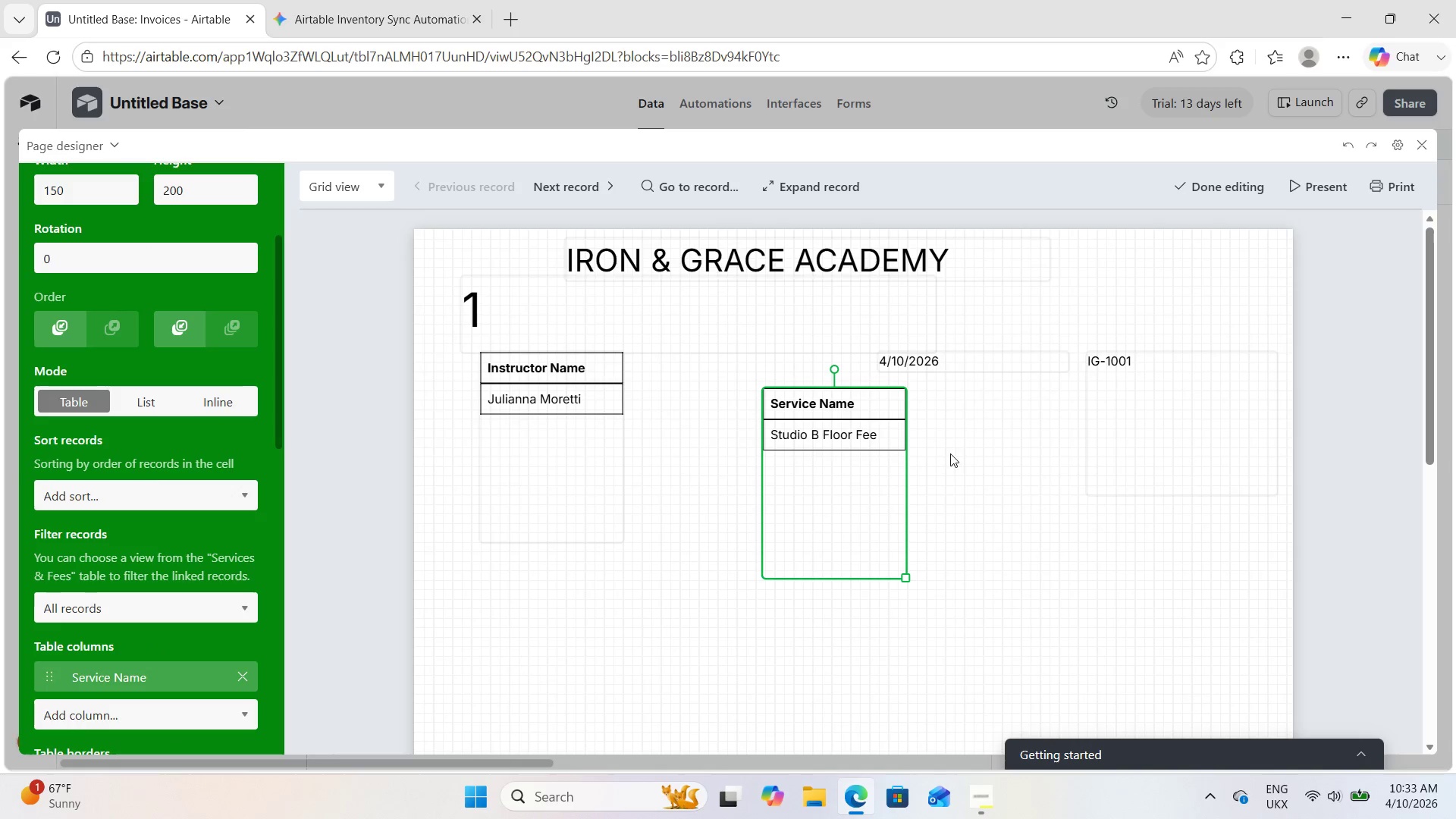 
left_click_drag(start_coordinate=[842, 502], to_coordinate=[726, 479])
 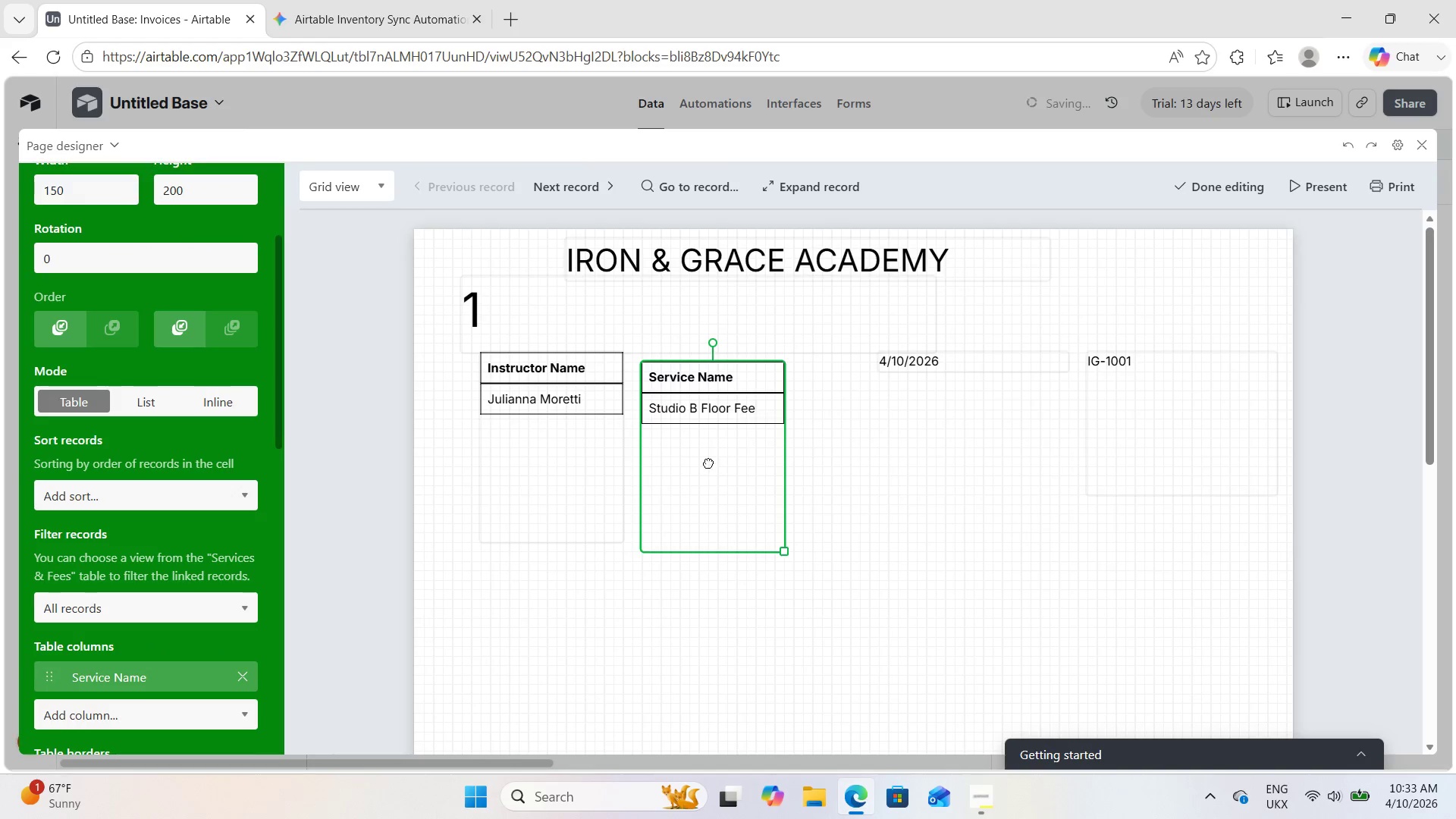 
left_click_drag(start_coordinate=[708, 463], to_coordinate=[701, 460])
 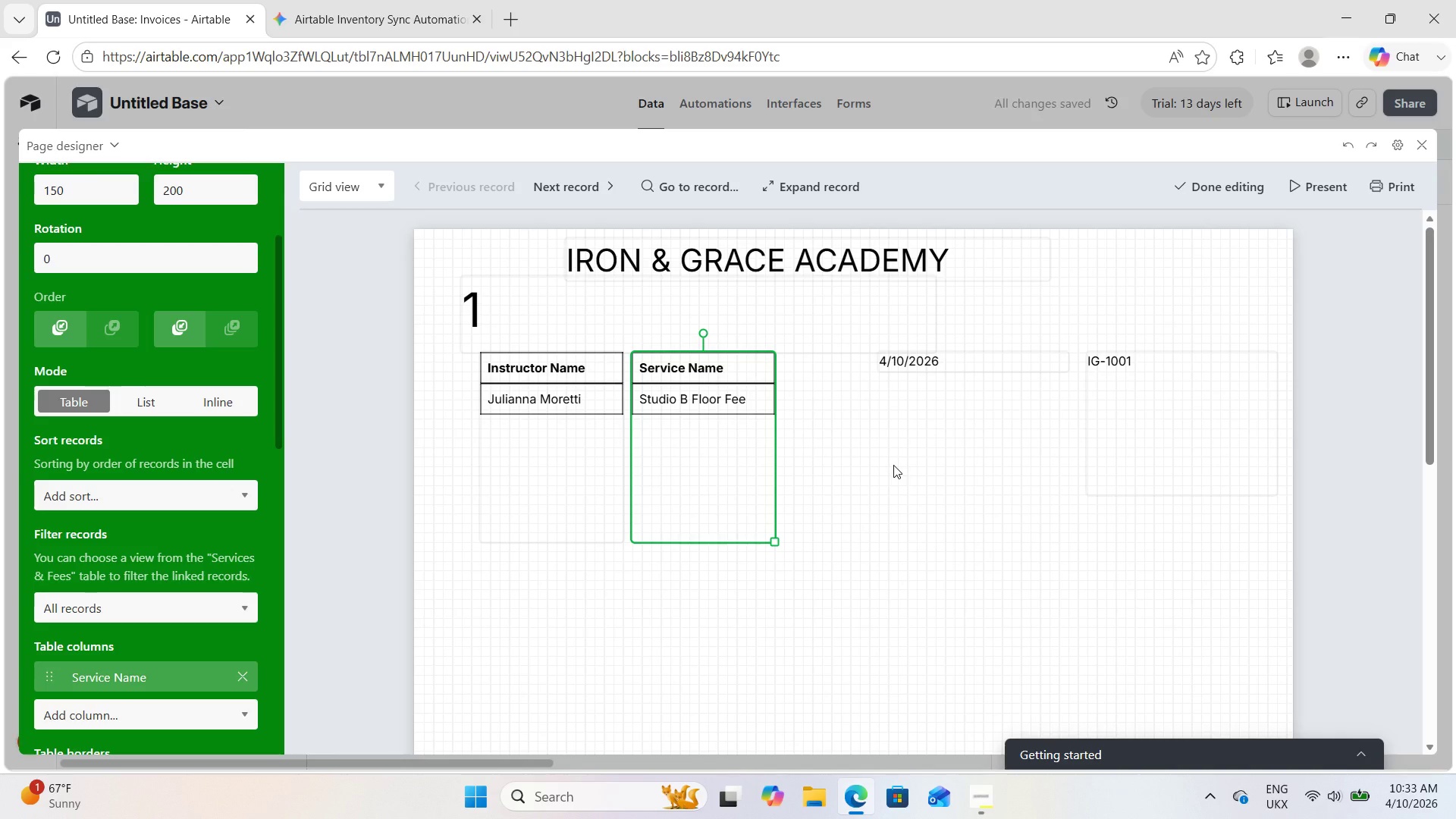 
left_click_drag(start_coordinate=[930, 367], to_coordinate=[1138, 294])
 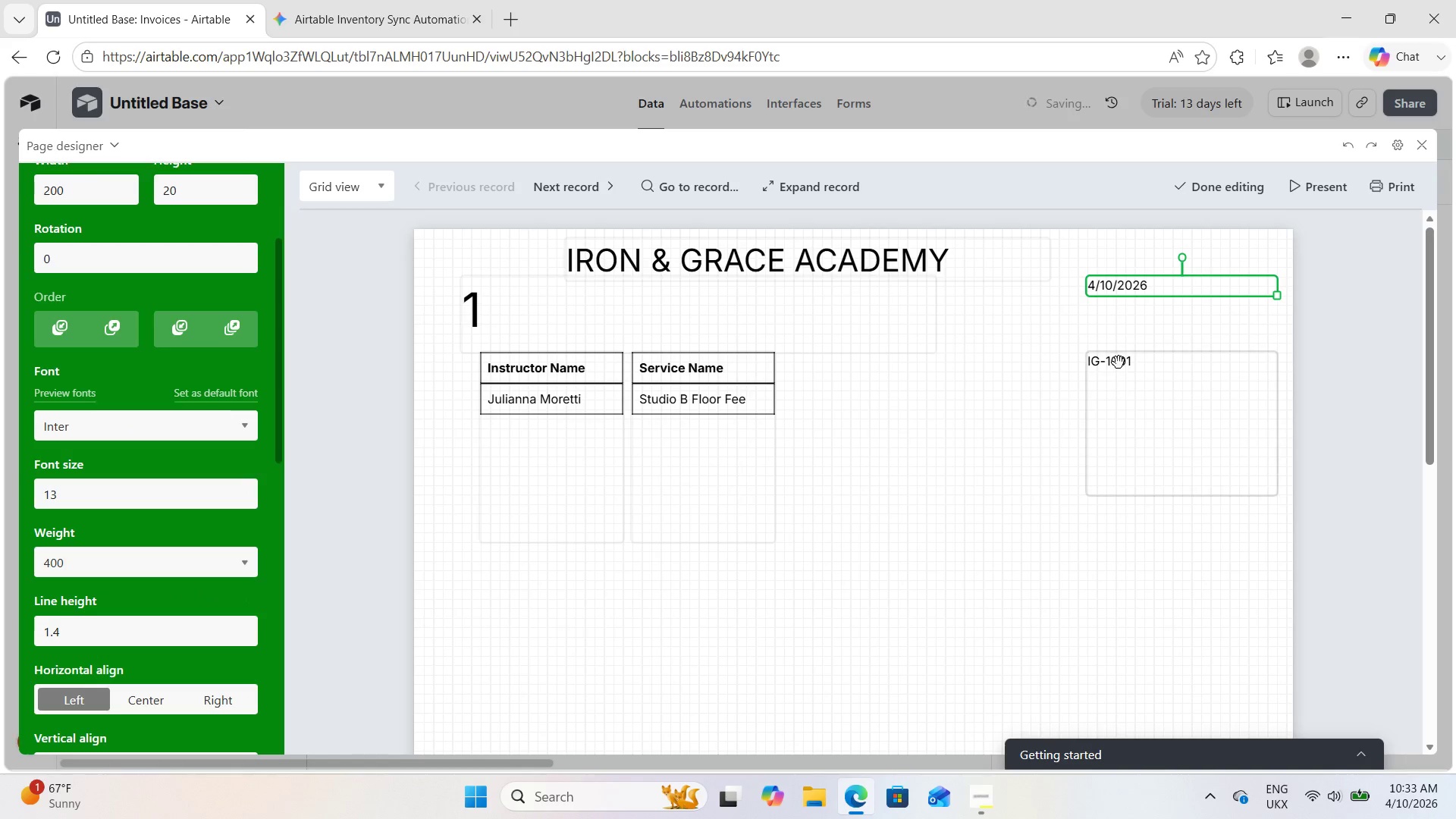 
left_click_drag(start_coordinate=[1119, 362], to_coordinate=[1124, 321])
 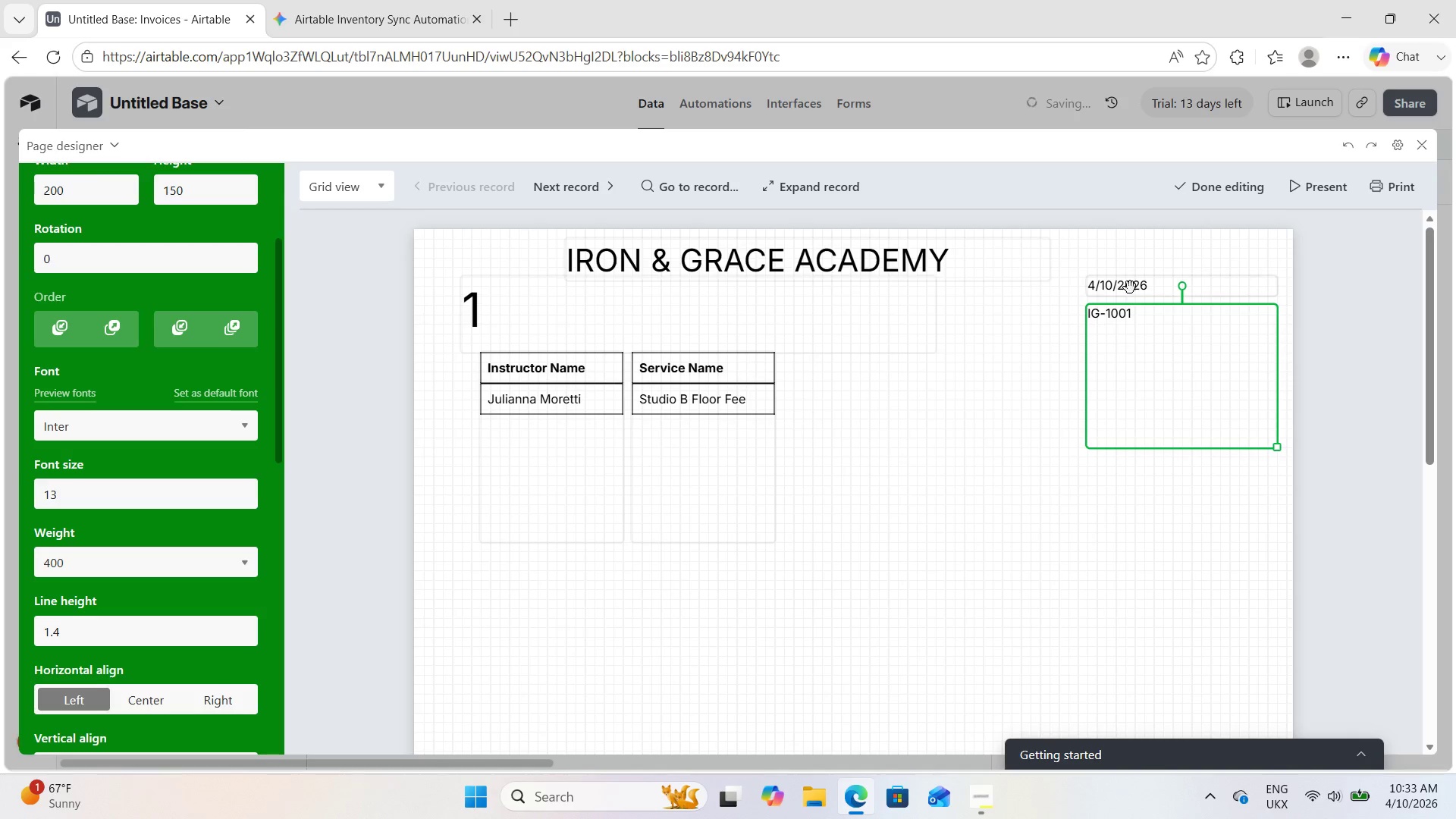 
left_click([1130, 283])
 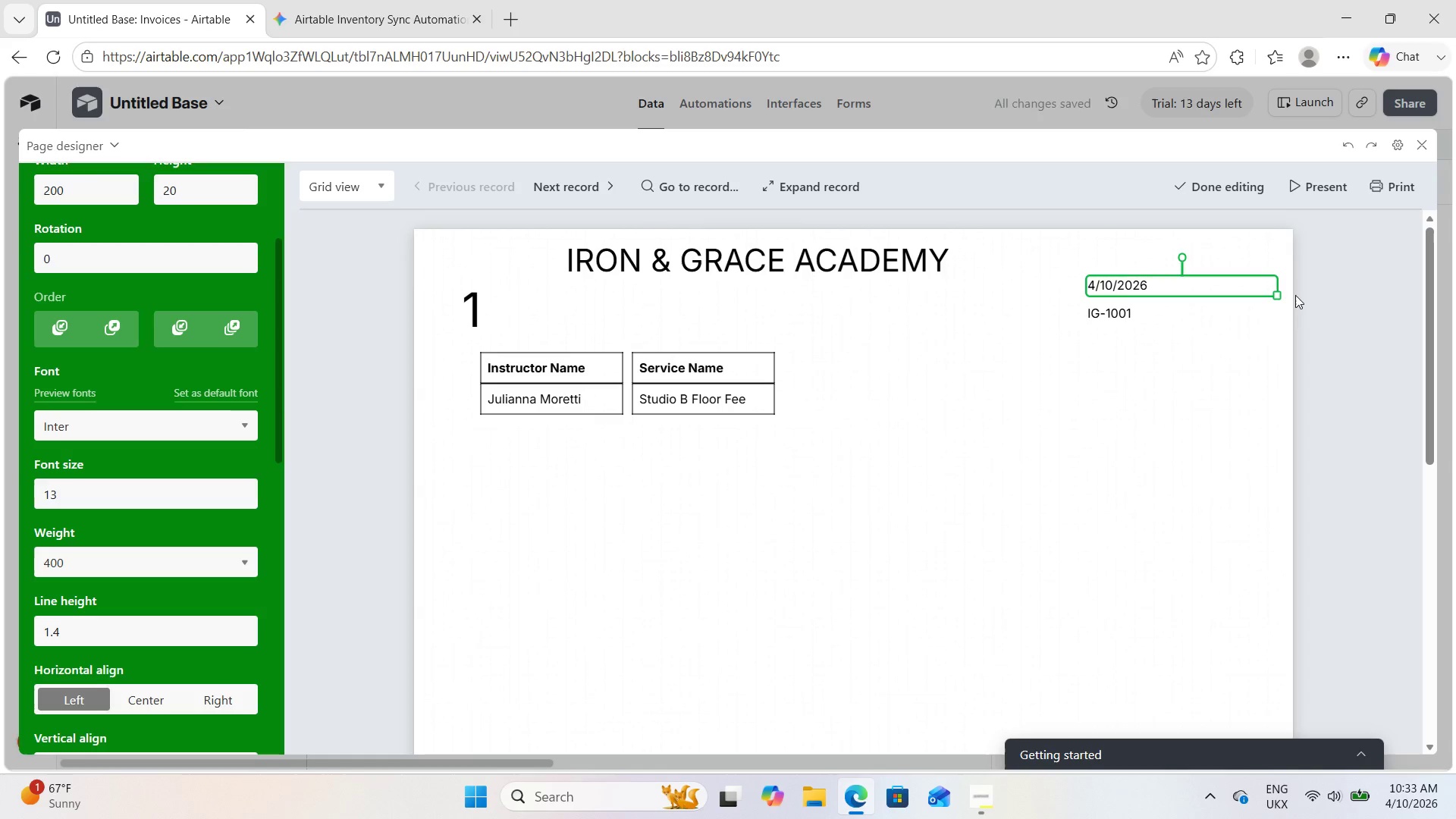 
left_click_drag(start_coordinate=[1276, 293], to_coordinate=[1286, 308])
 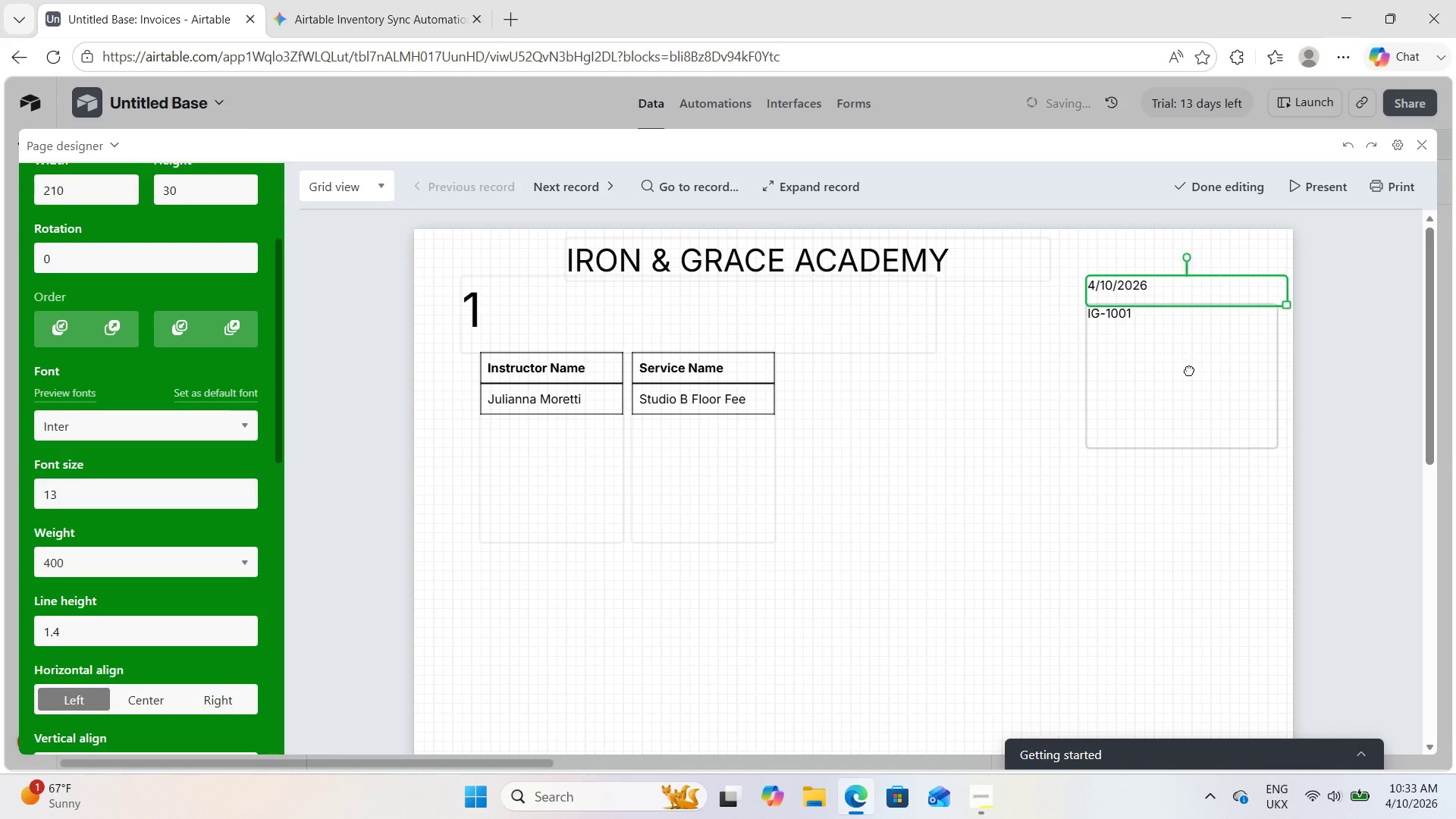 
left_click_drag(start_coordinate=[1189, 370], to_coordinate=[1200, 405])
 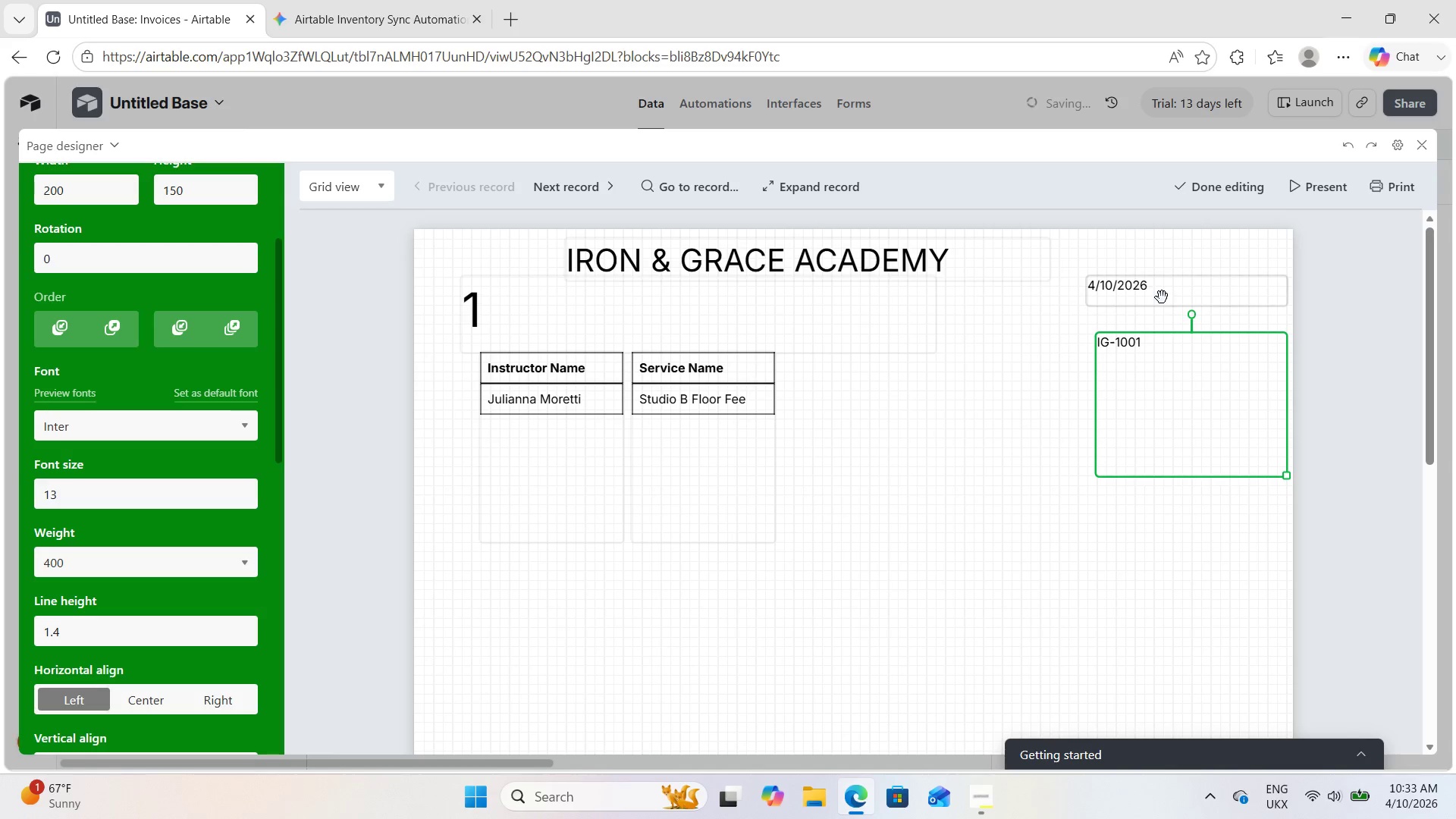 
left_click([1162, 293])
 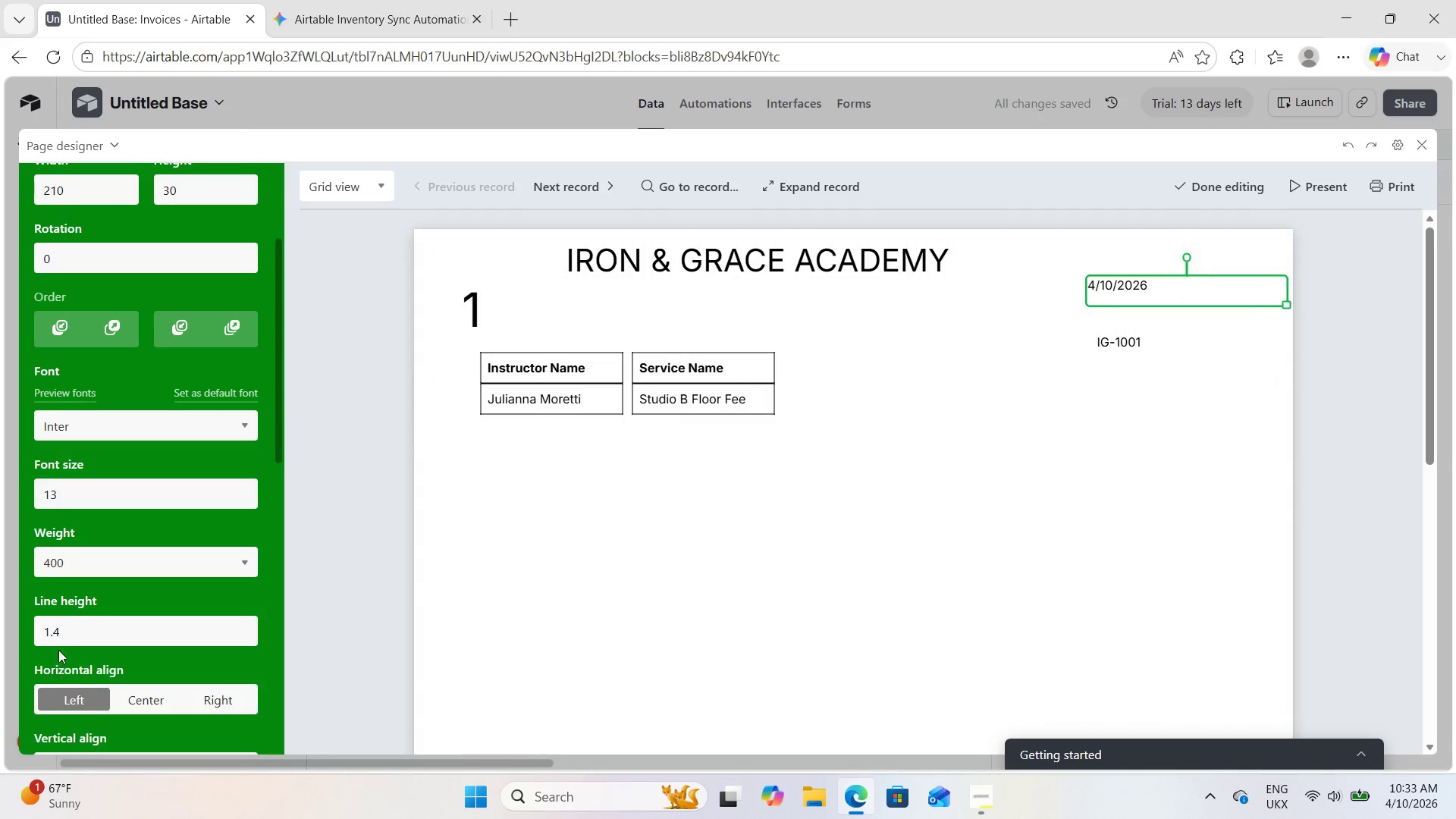 
scroll: coordinate [78, 654], scroll_direction: down, amount: 8.0
 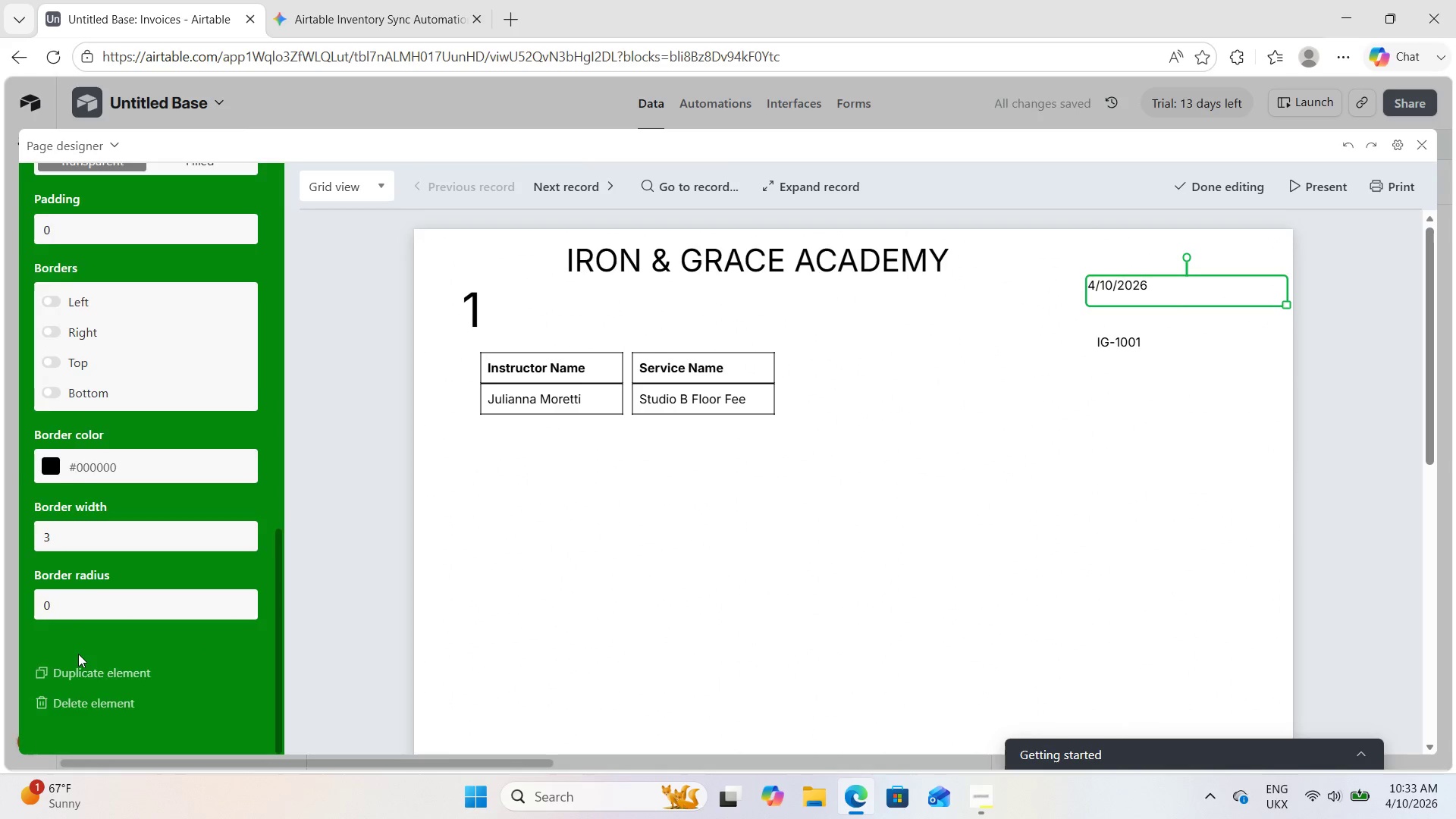 
scroll: coordinate [78, 654], scroll_direction: none, amount: 0.0
 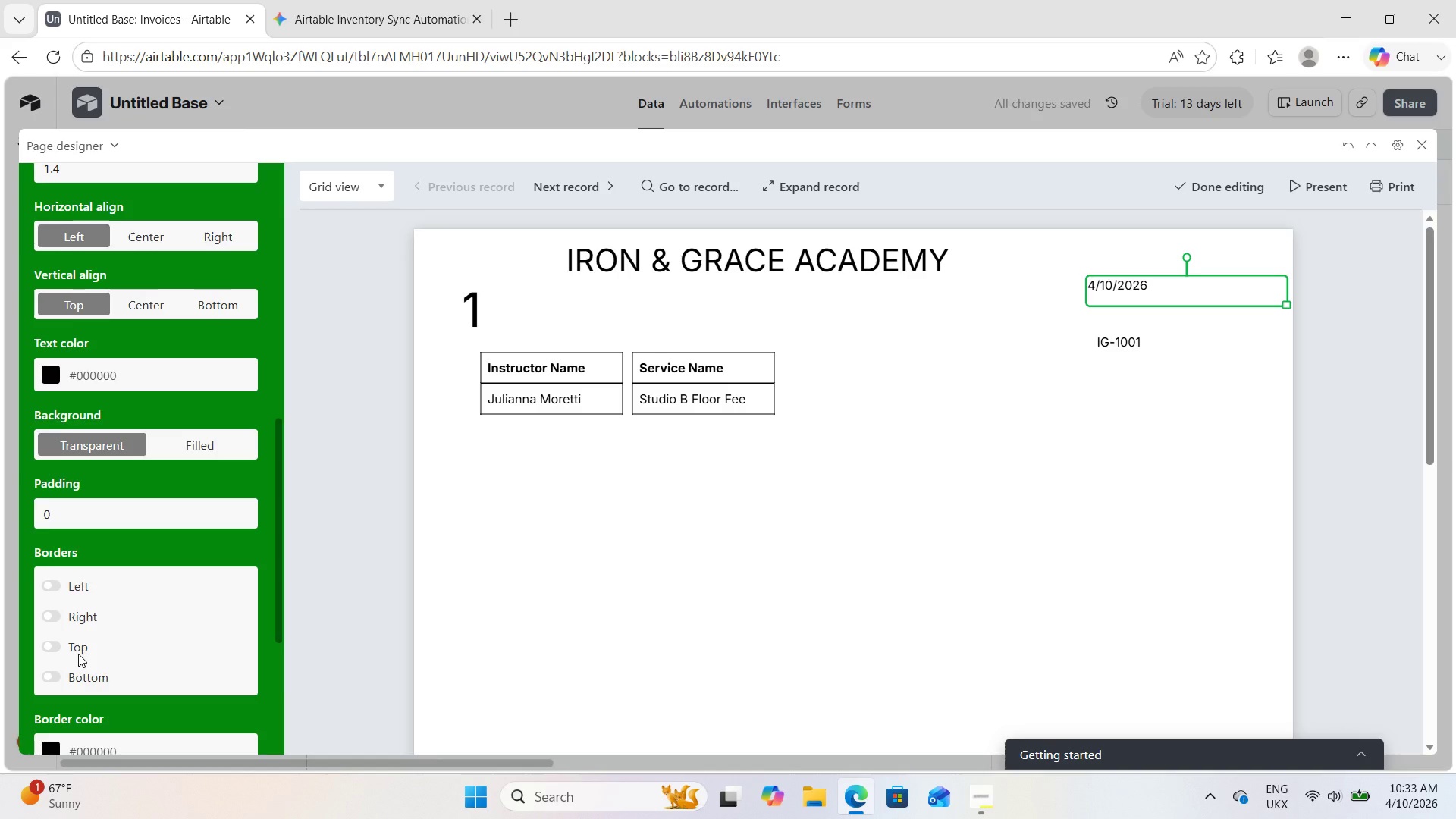 
scroll: coordinate [78, 654], scroll_direction: up, amount: 5.0
 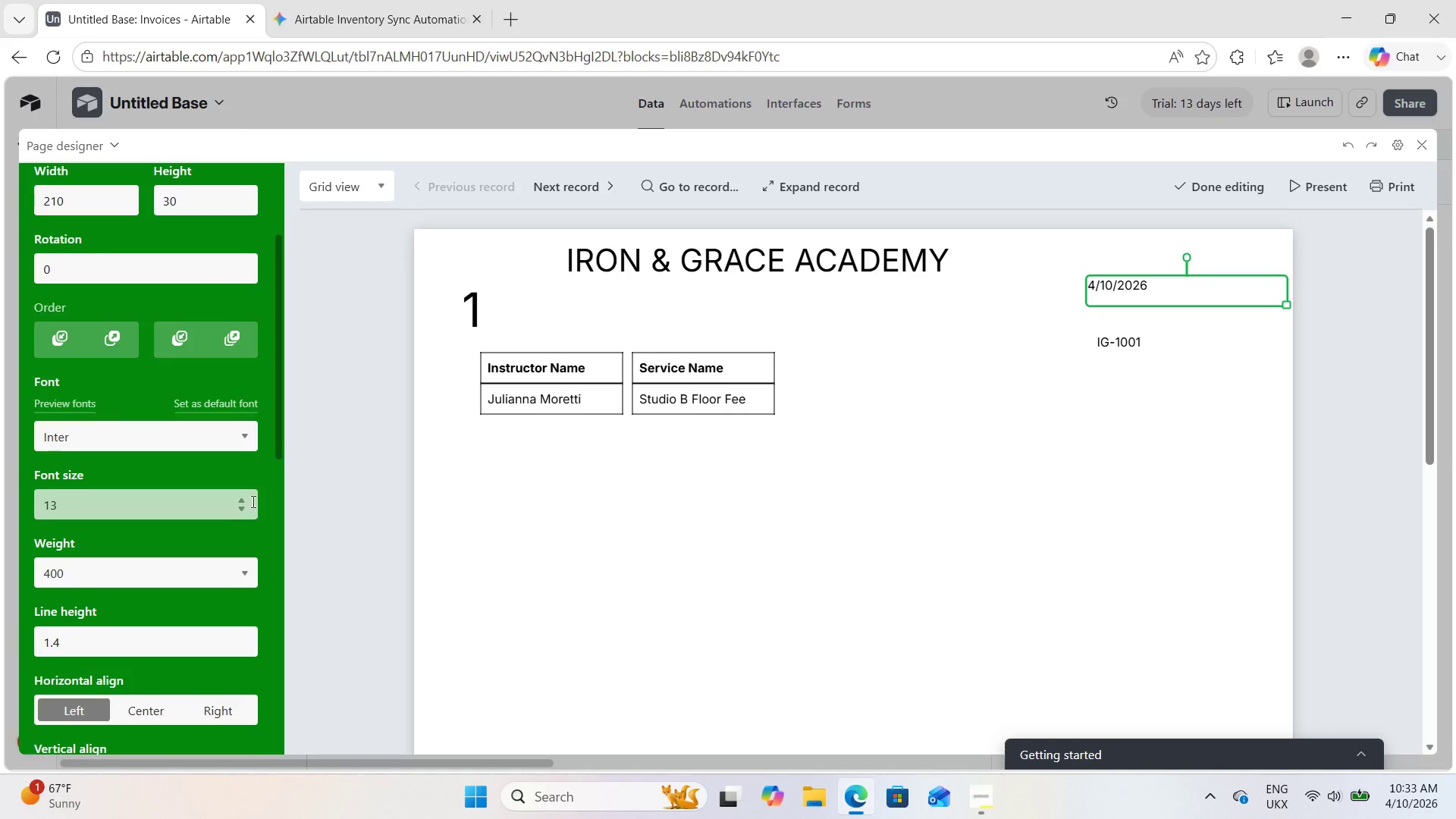 
double_click([241, 500])
 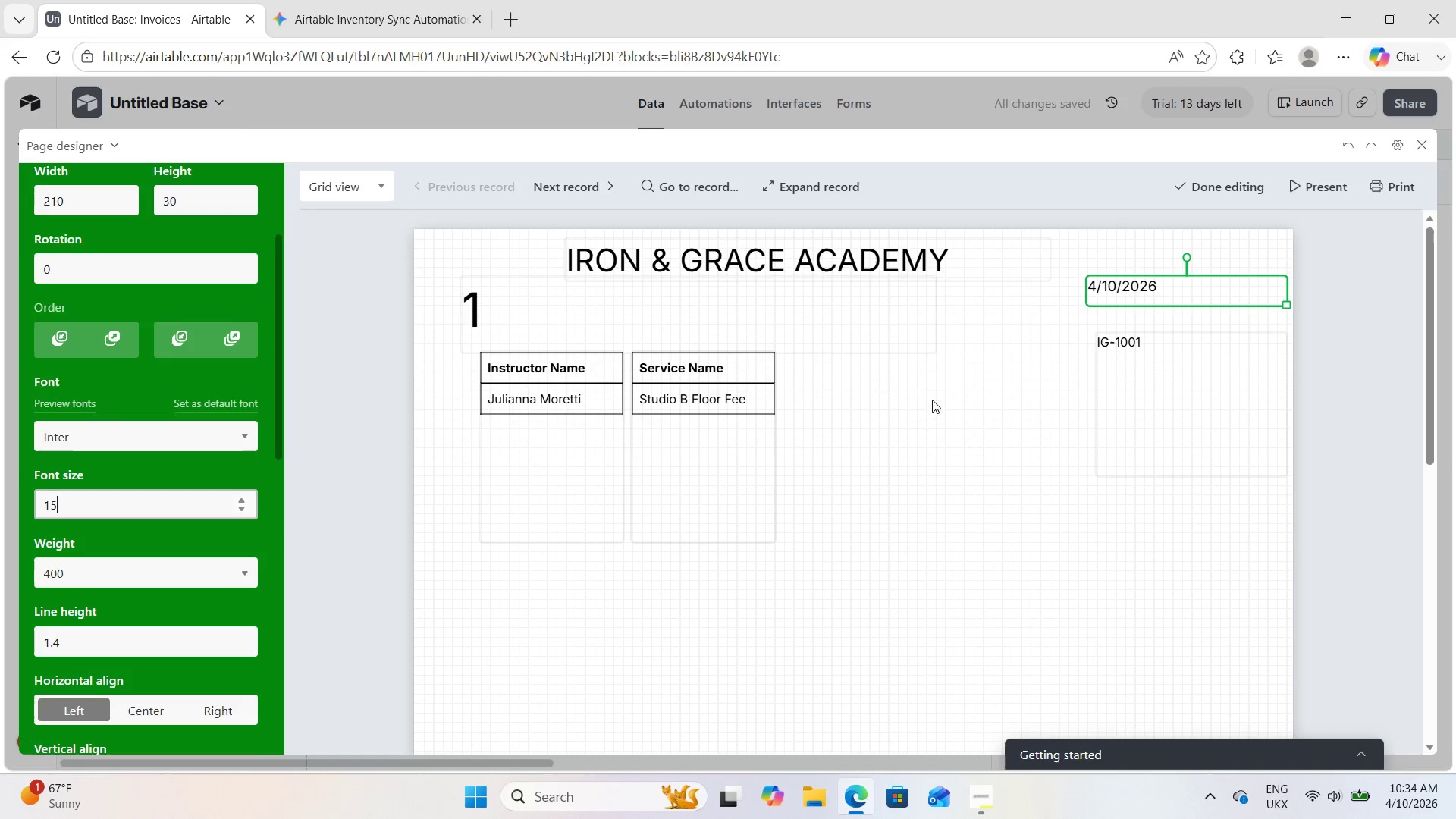 
left_click([1113, 358])
 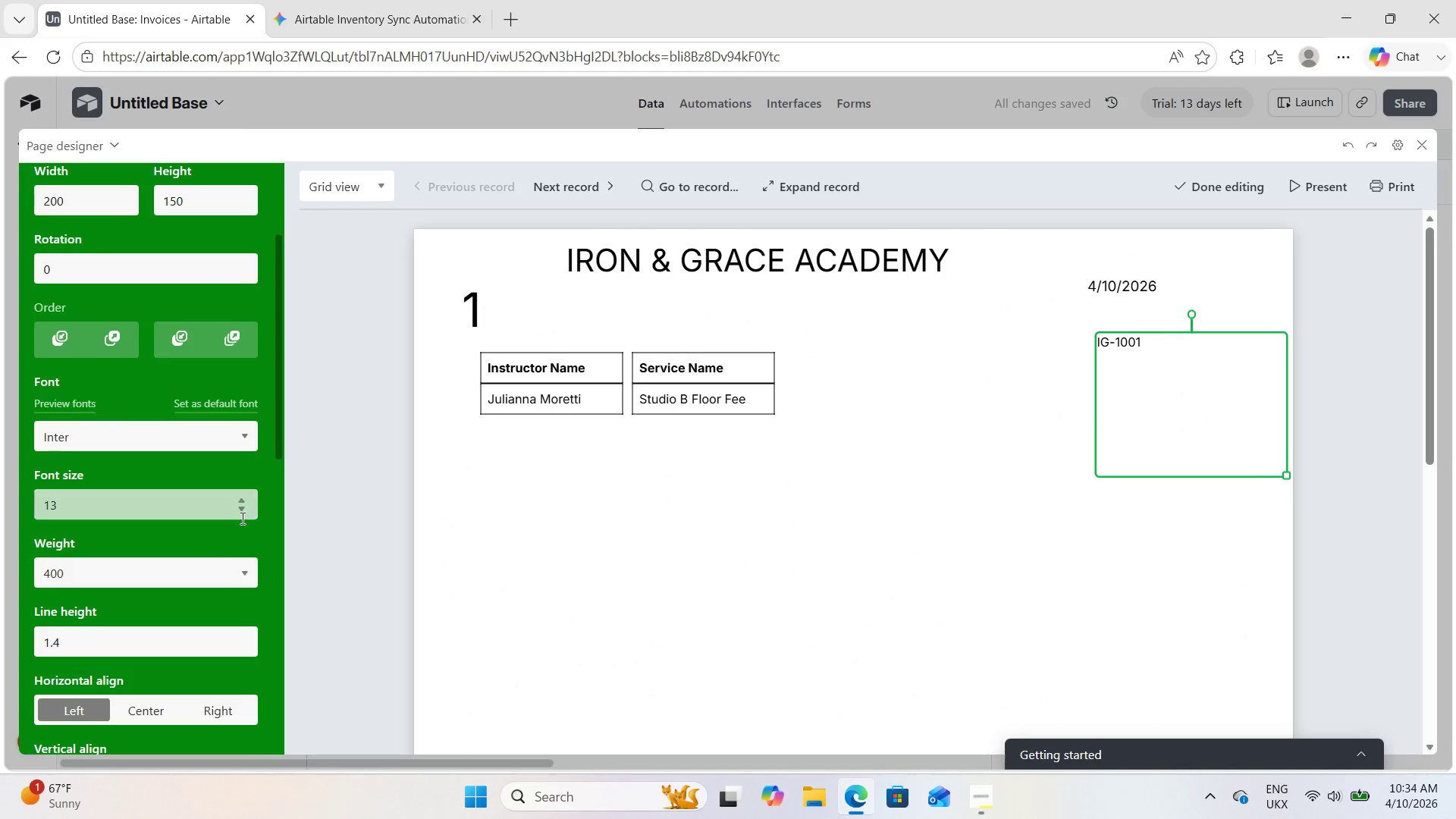 
double_click([241, 502])
 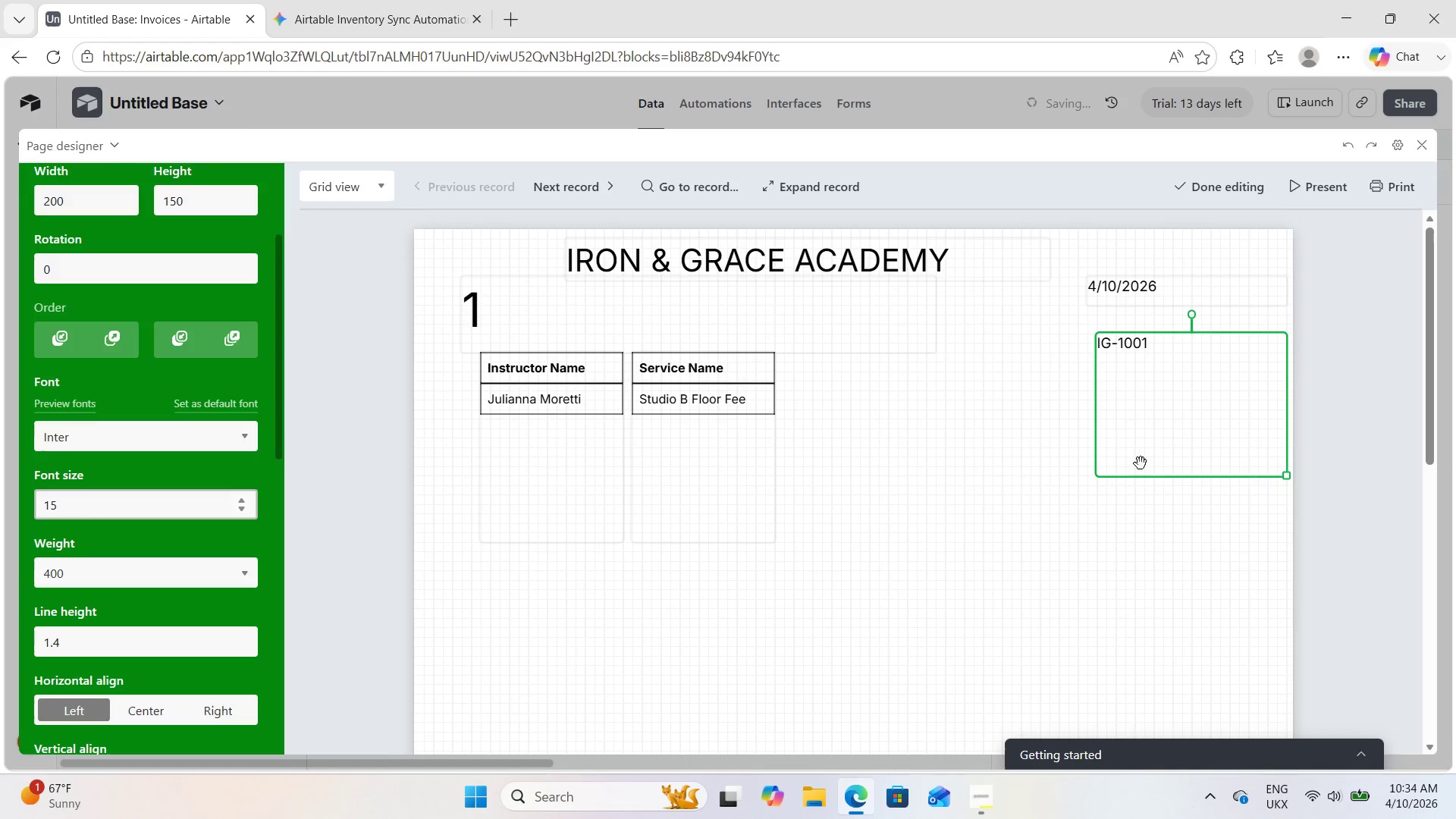 
left_click_drag(start_coordinate=[1144, 463], to_coordinate=[1142, 442])
 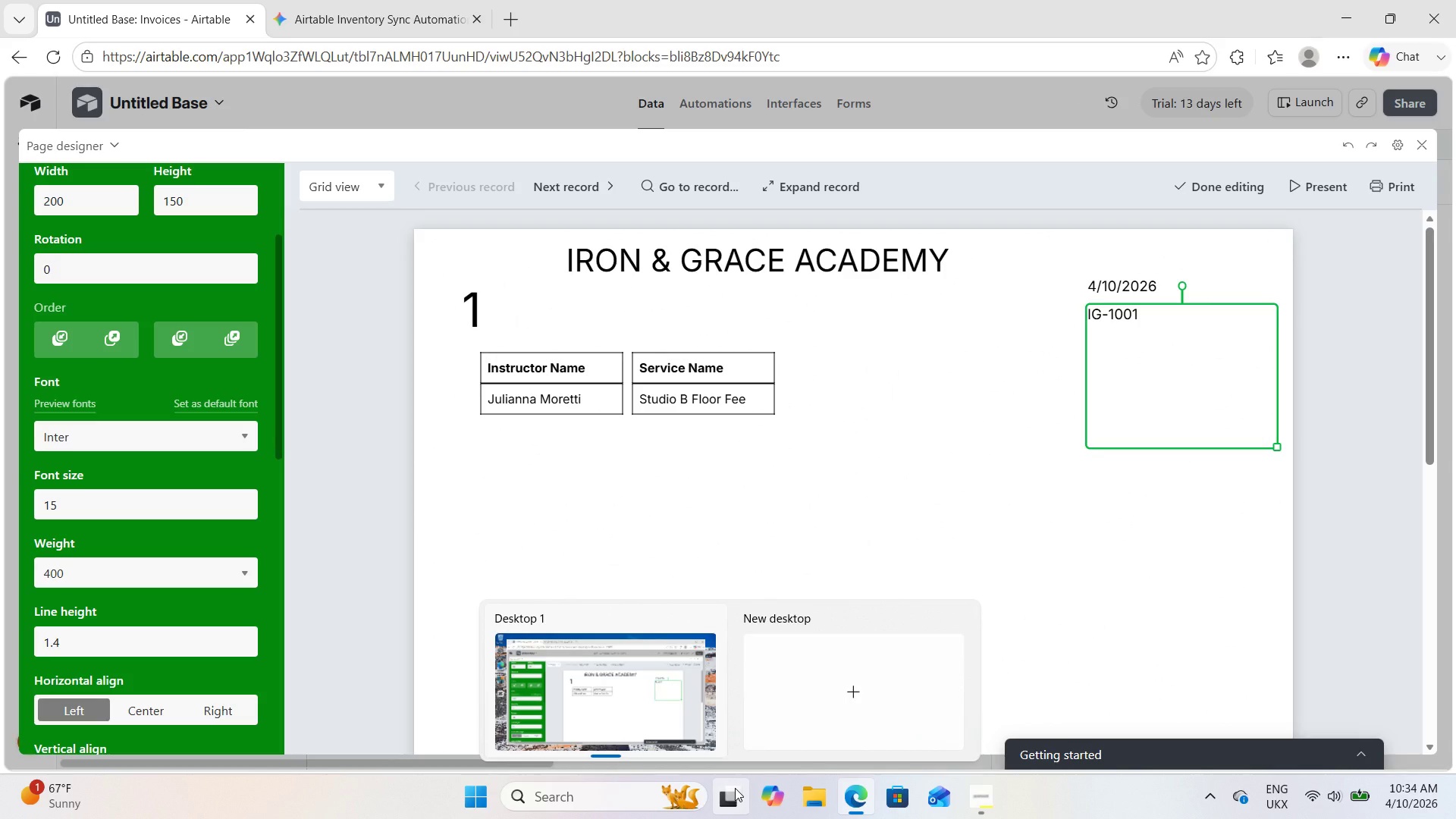 
wait(13.05)
 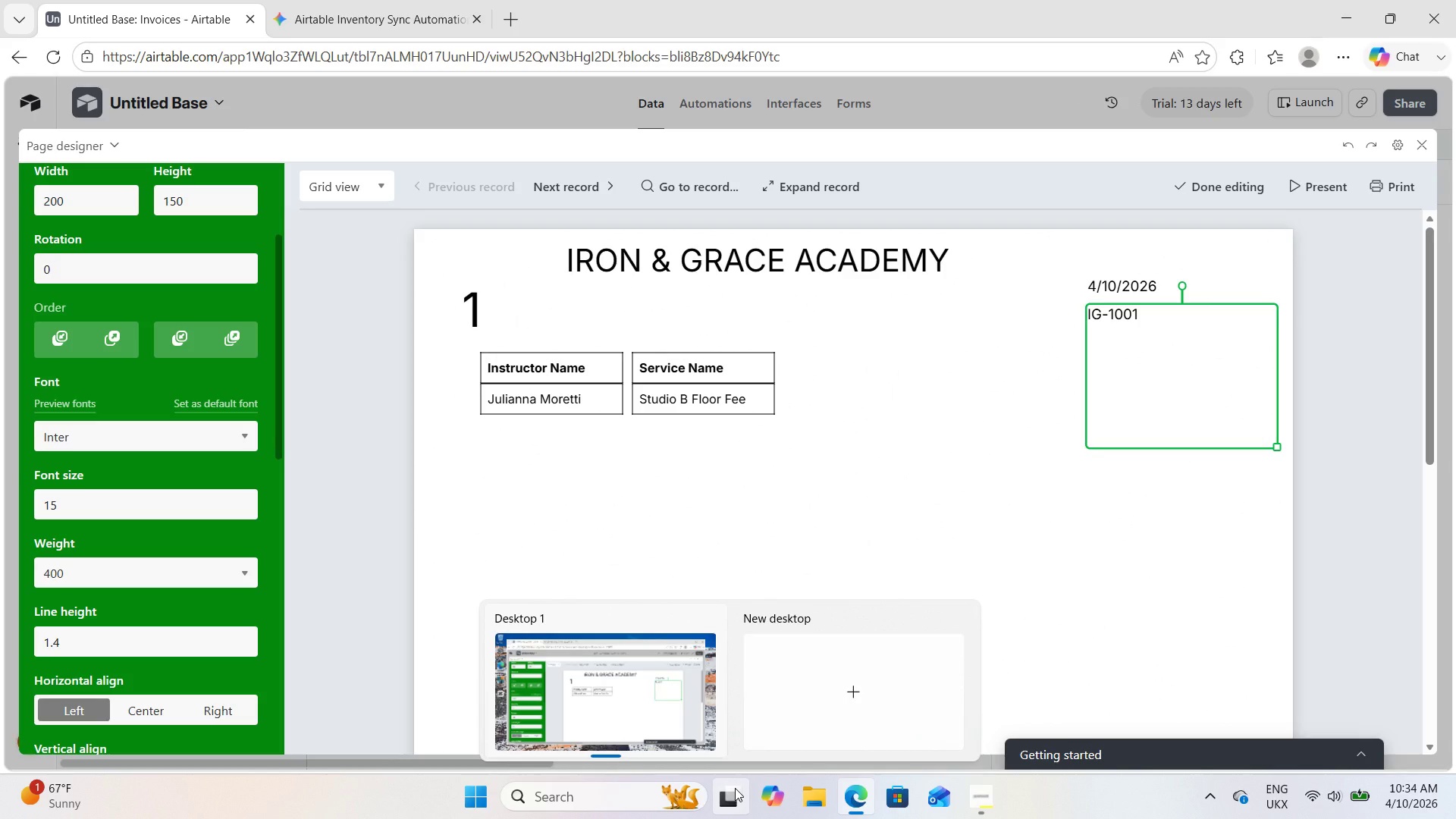 
left_click([812, 504])
 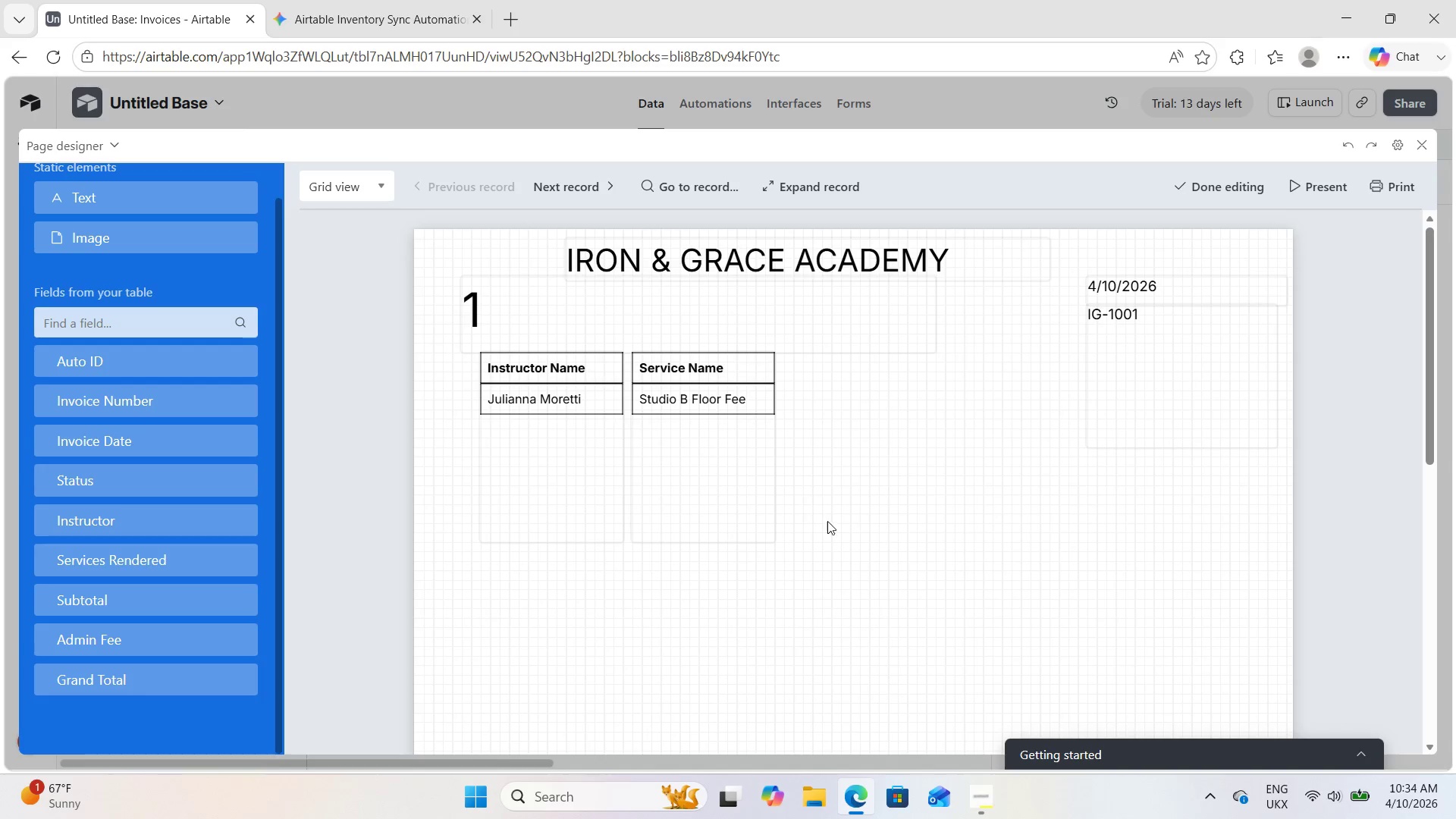 
scroll: coordinate [830, 524], scroll_direction: down, amount: 3.0
 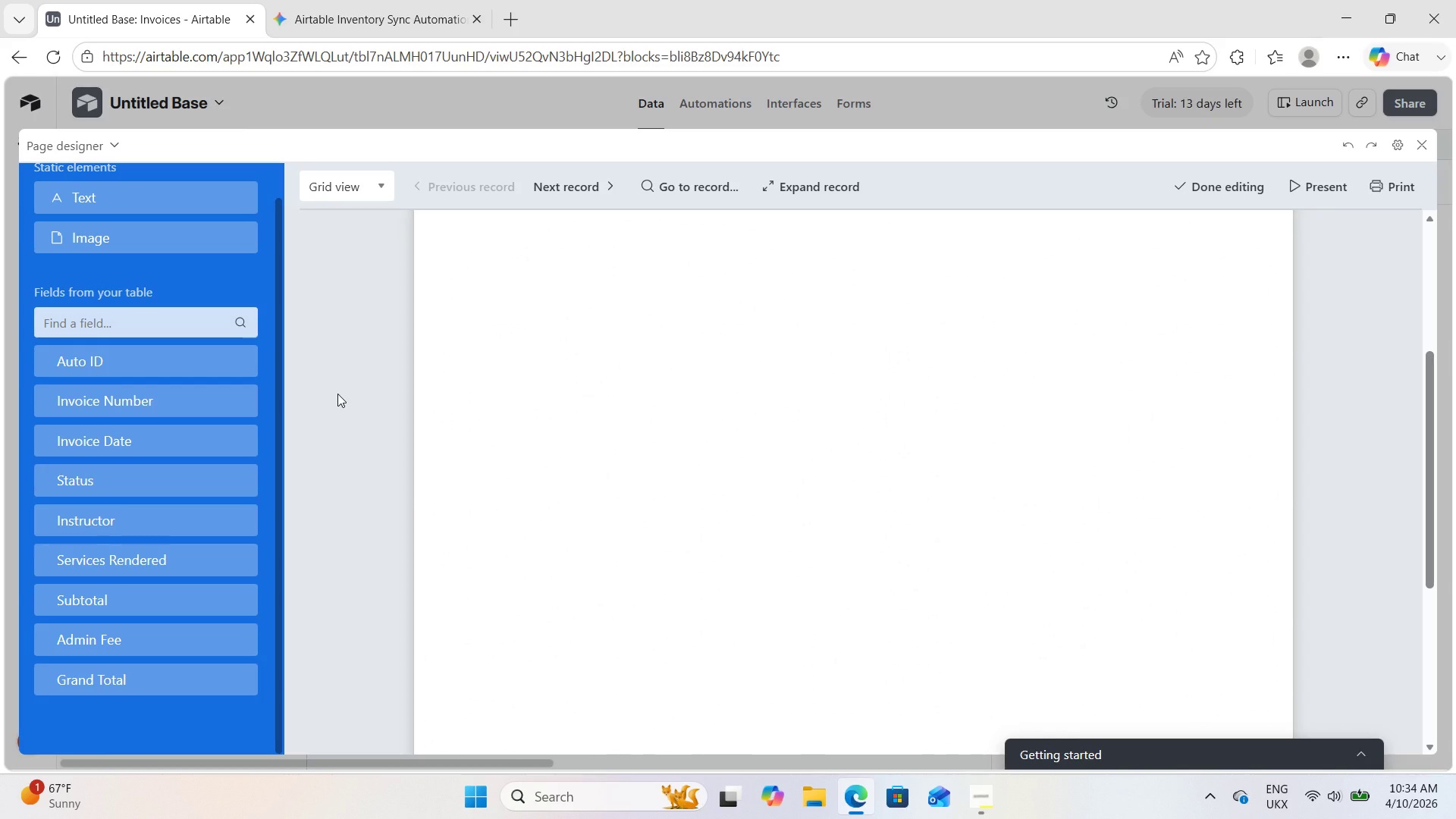 
wait(7.45)
 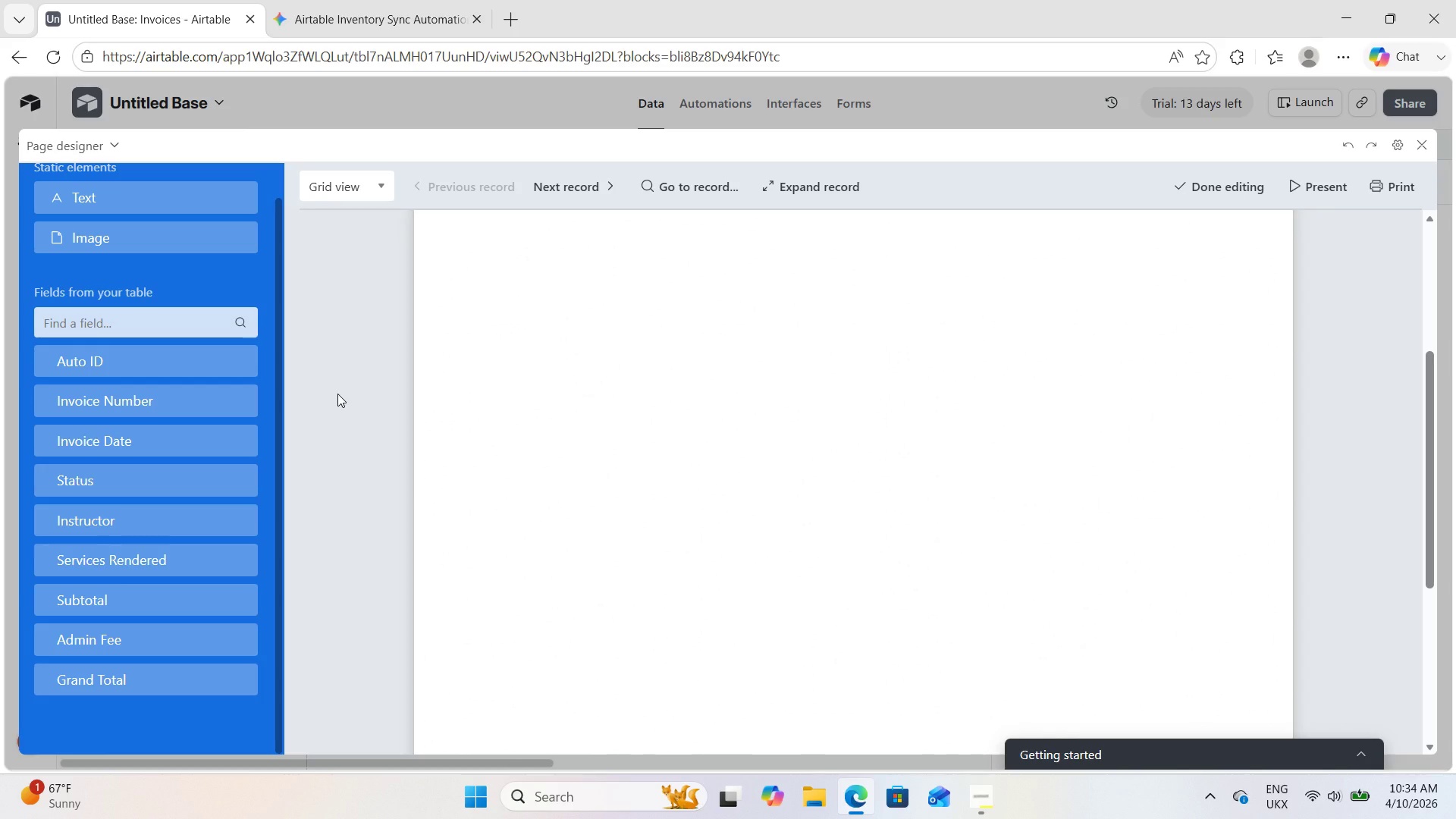 
left_click([98, 665])
 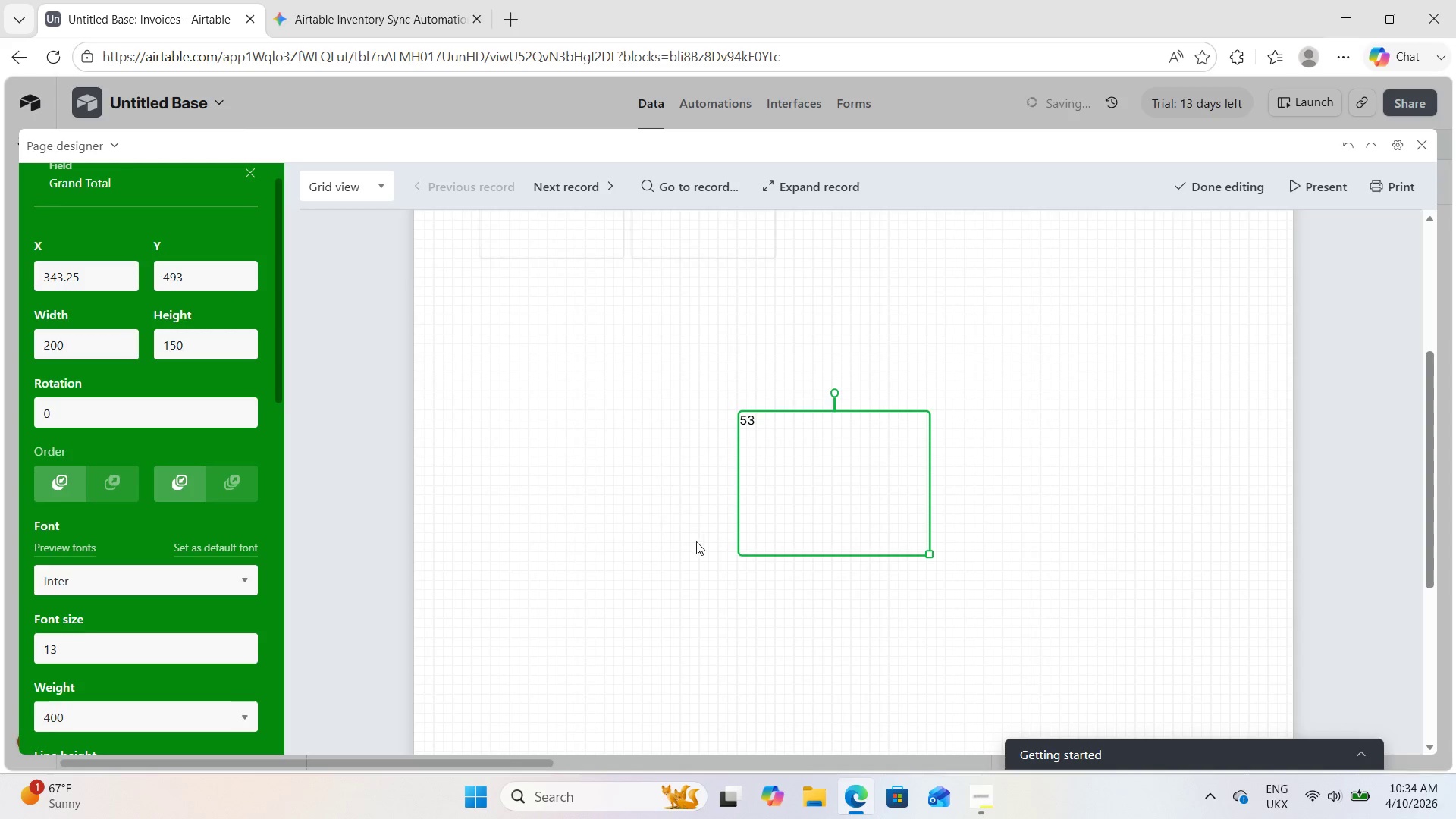 
scroll: coordinate [635, 553], scroll_direction: up, amount: 3.0
 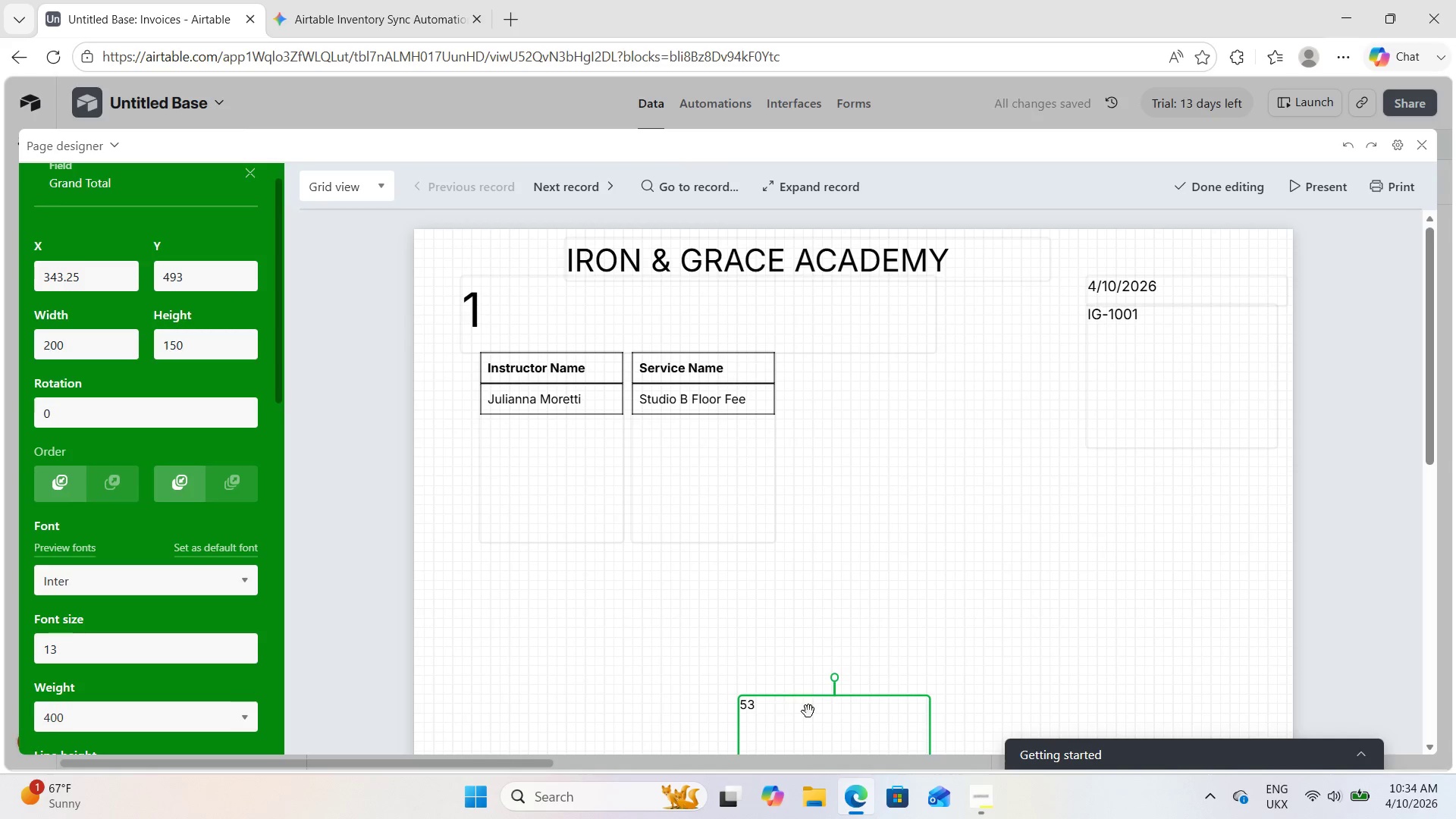 
left_click_drag(start_coordinate=[811, 713], to_coordinate=[554, 595])
 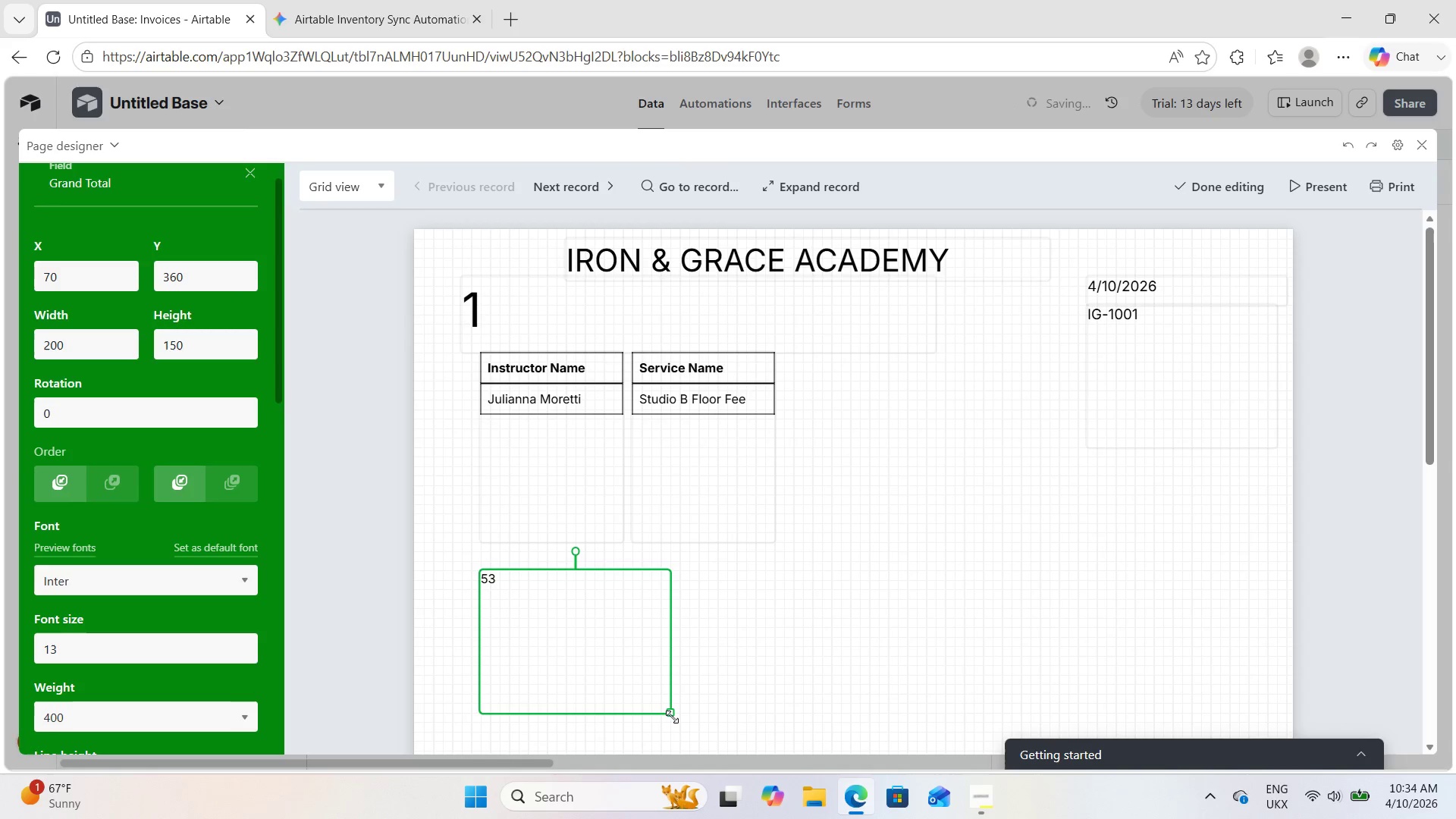 
left_click_drag(start_coordinate=[672, 717], to_coordinate=[967, 626])
 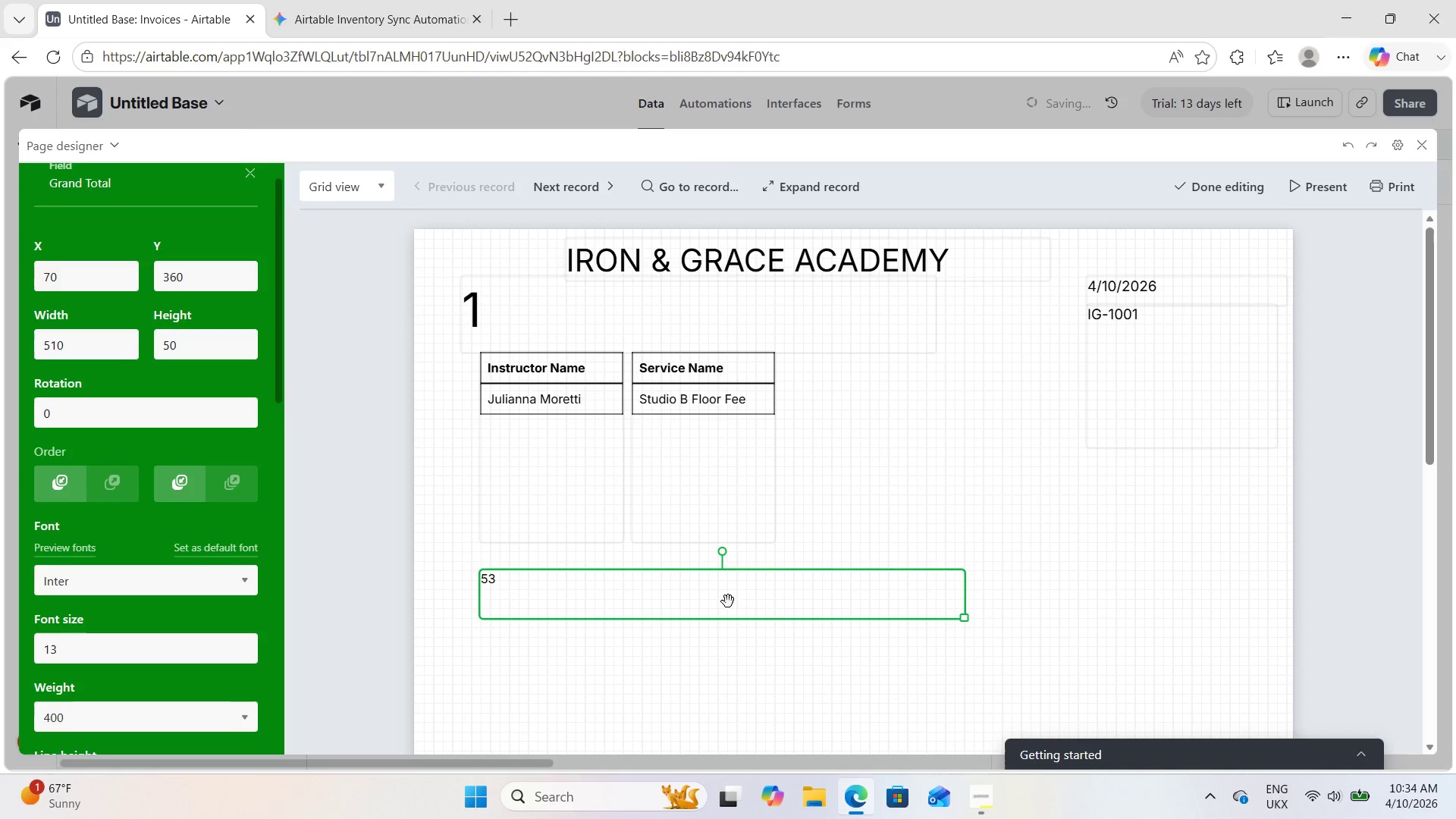 
left_click_drag(start_coordinate=[727, 601], to_coordinate=[706, 610])
 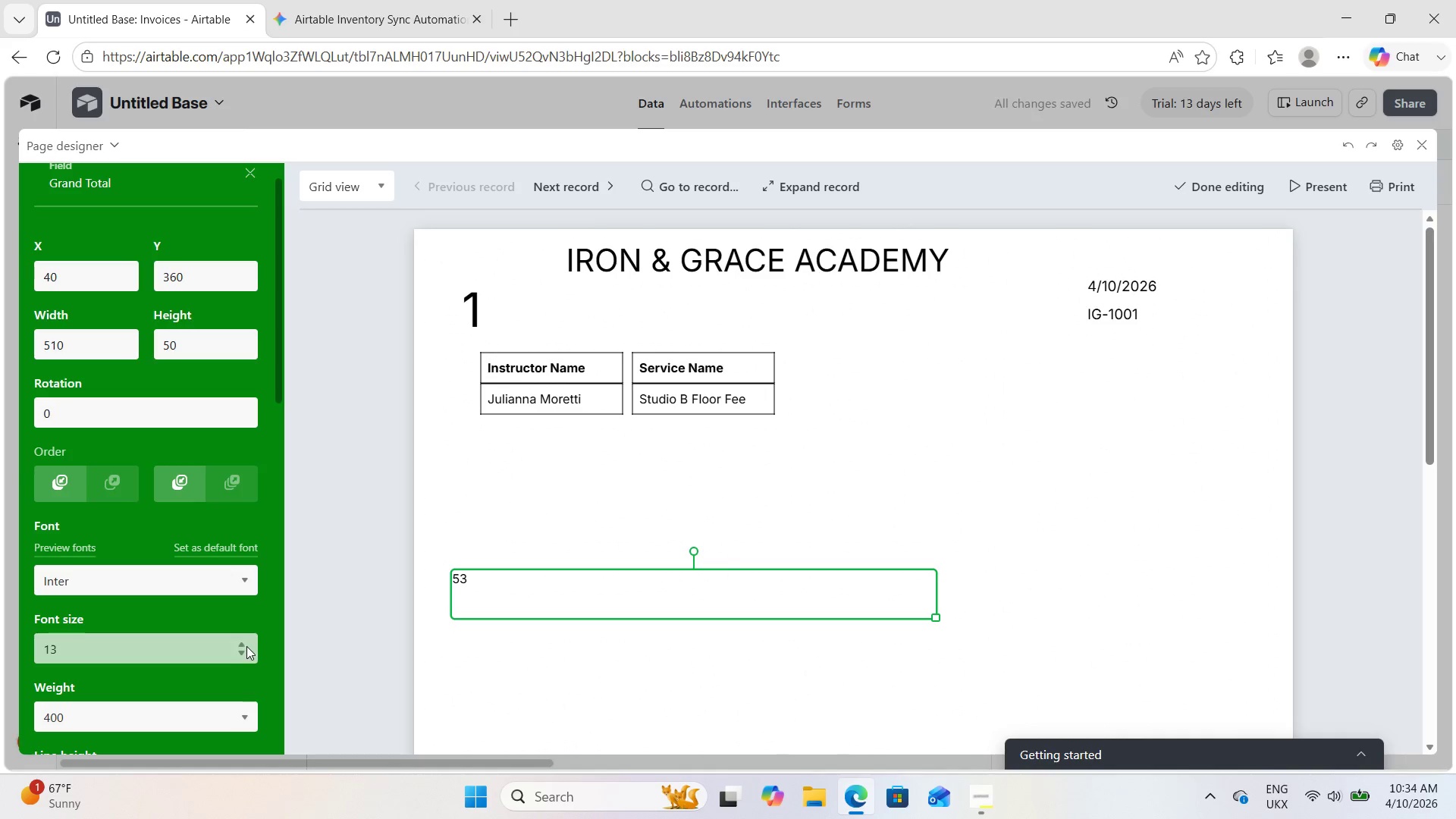 
double_click([242, 642])
 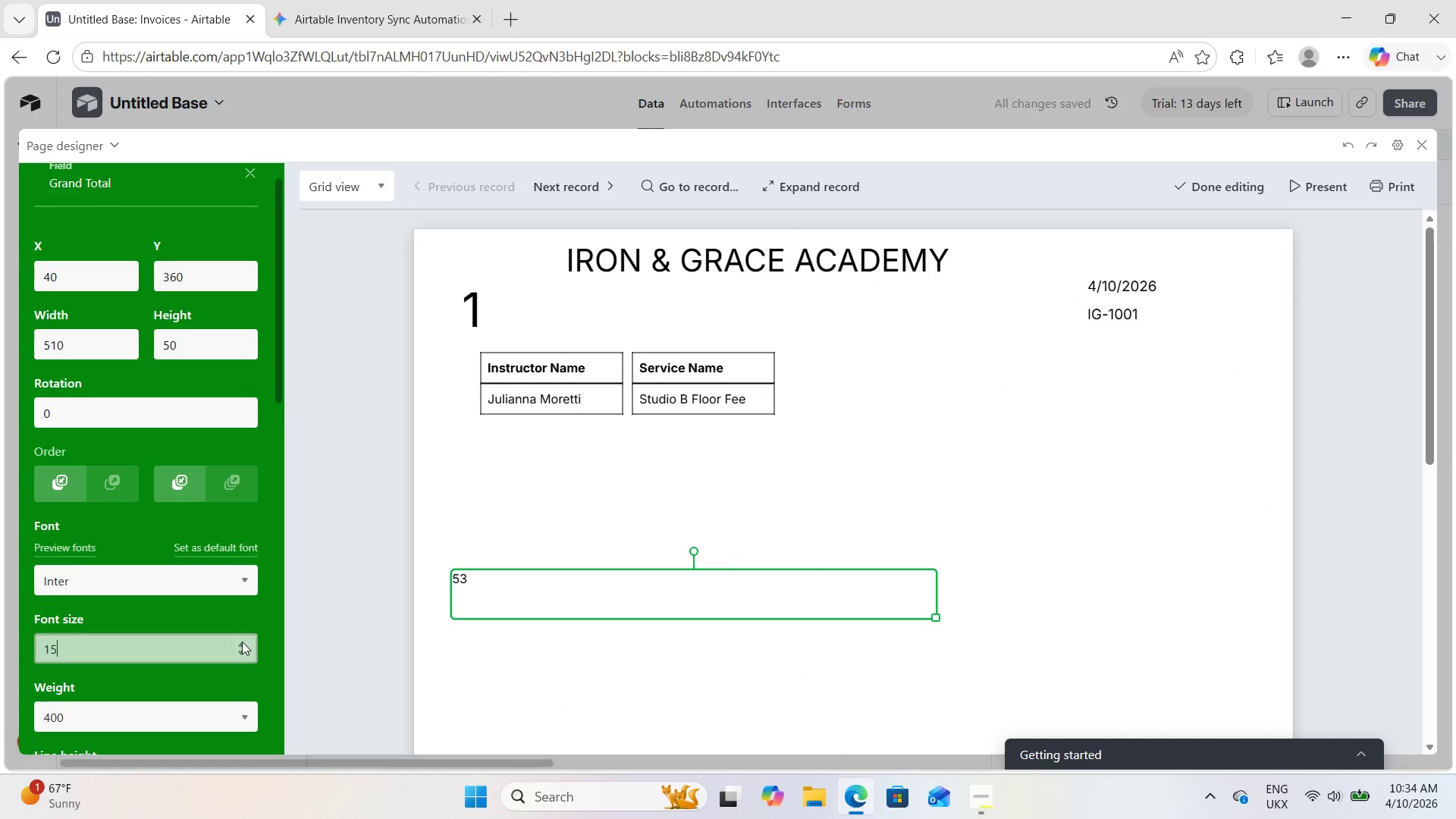 
triple_click([242, 642])
 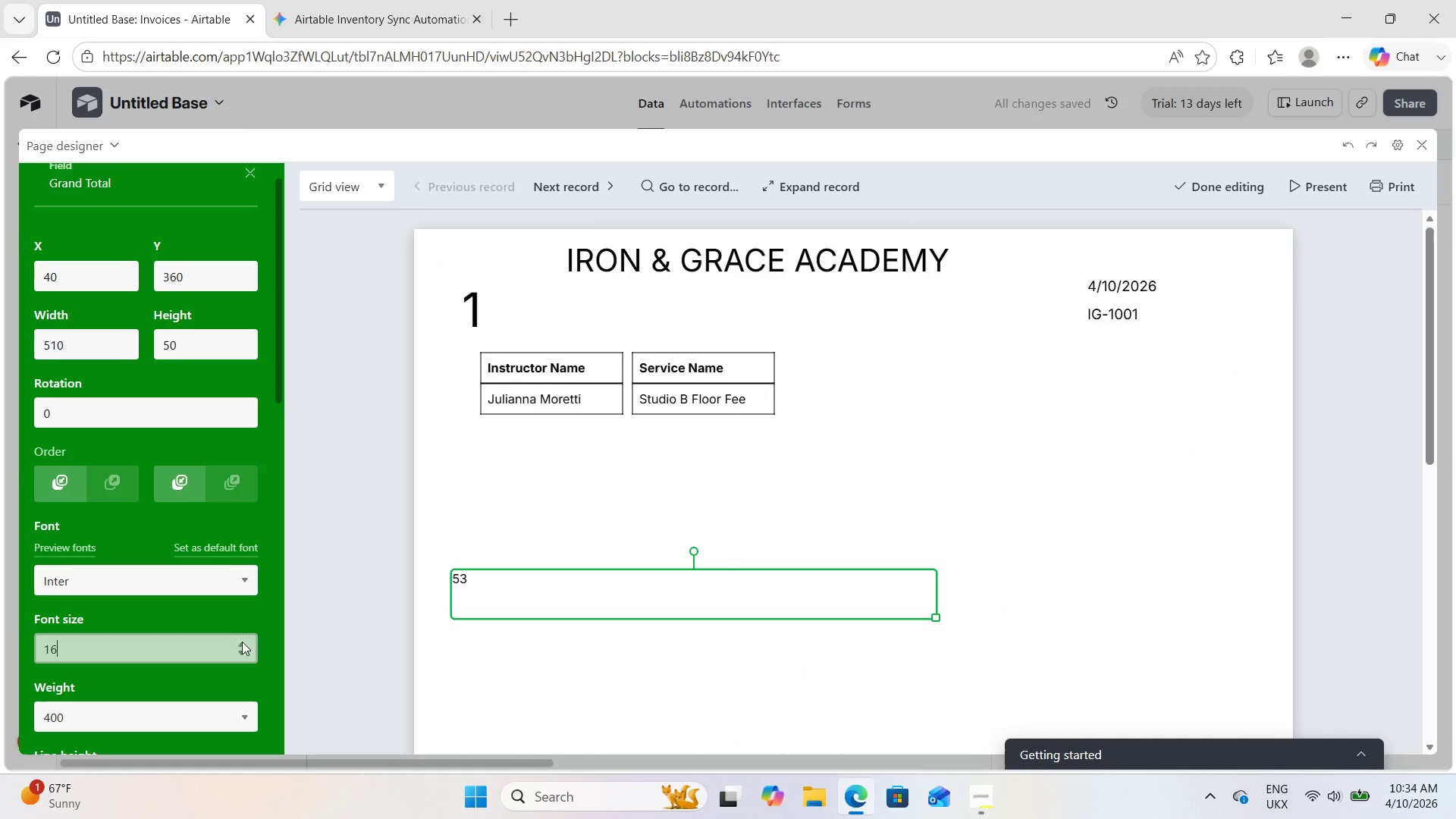 
triple_click([242, 642])
 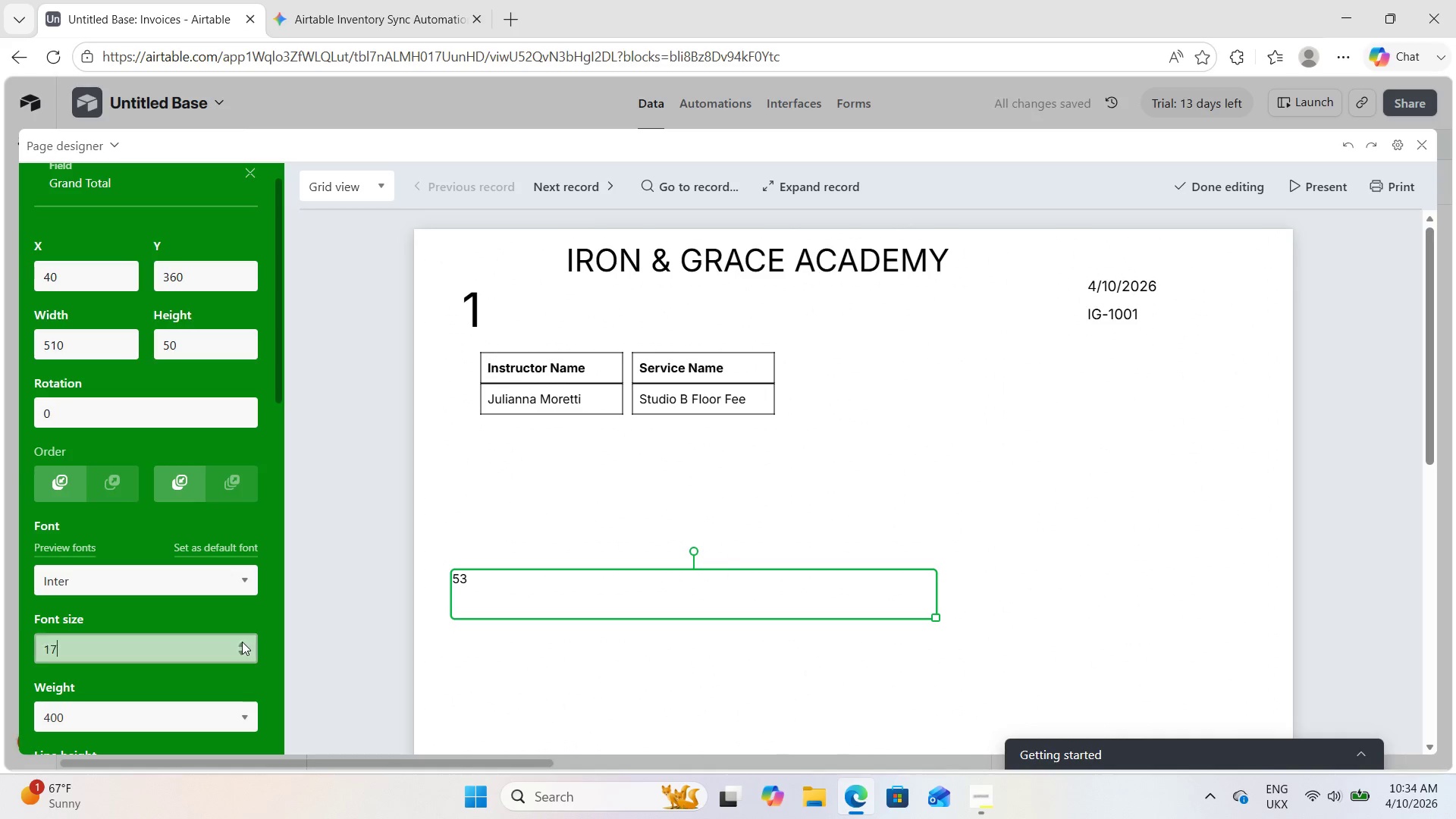 
triple_click([242, 642])
 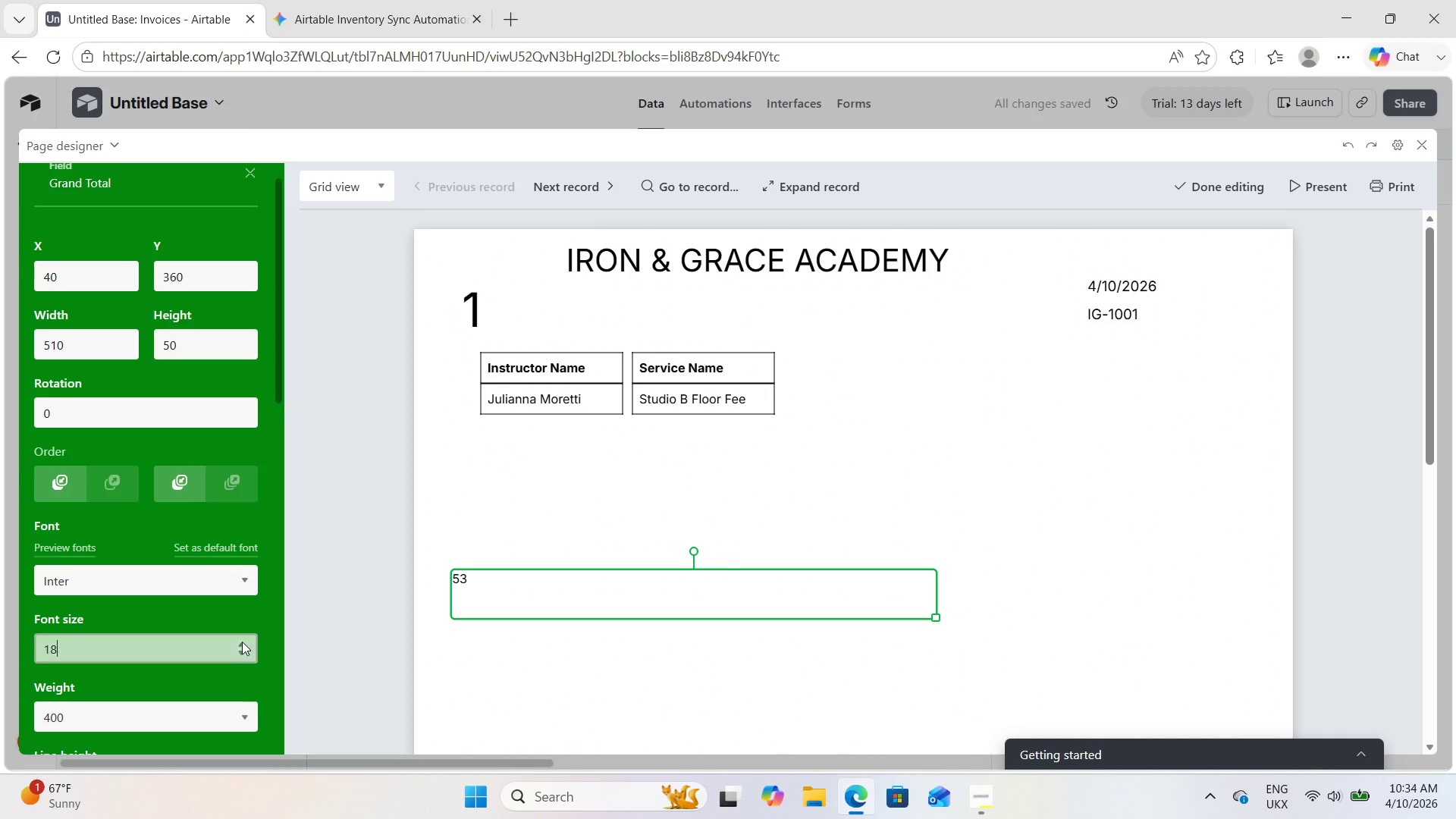 
triple_click([242, 642])
 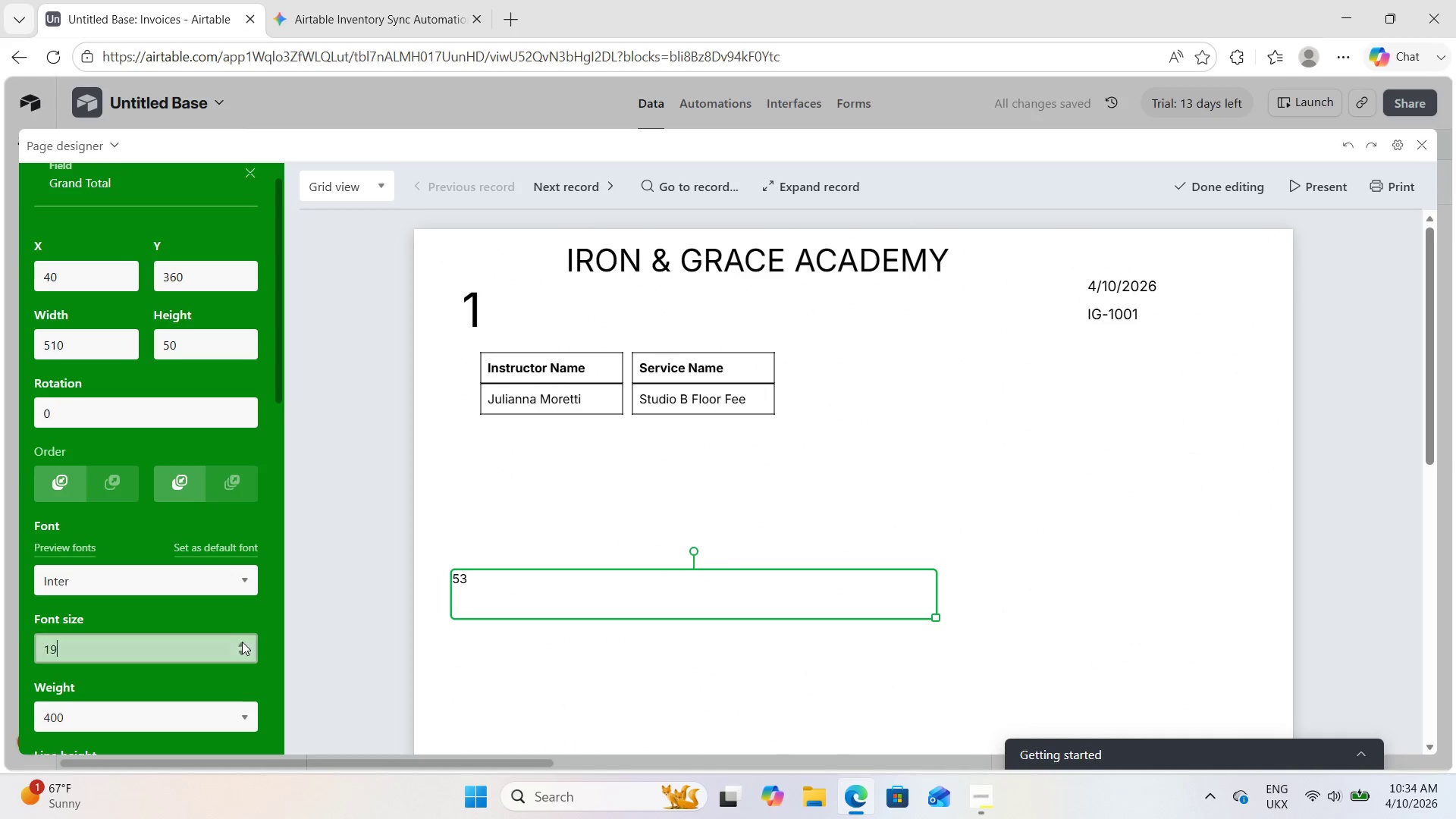 
triple_click([242, 642])
 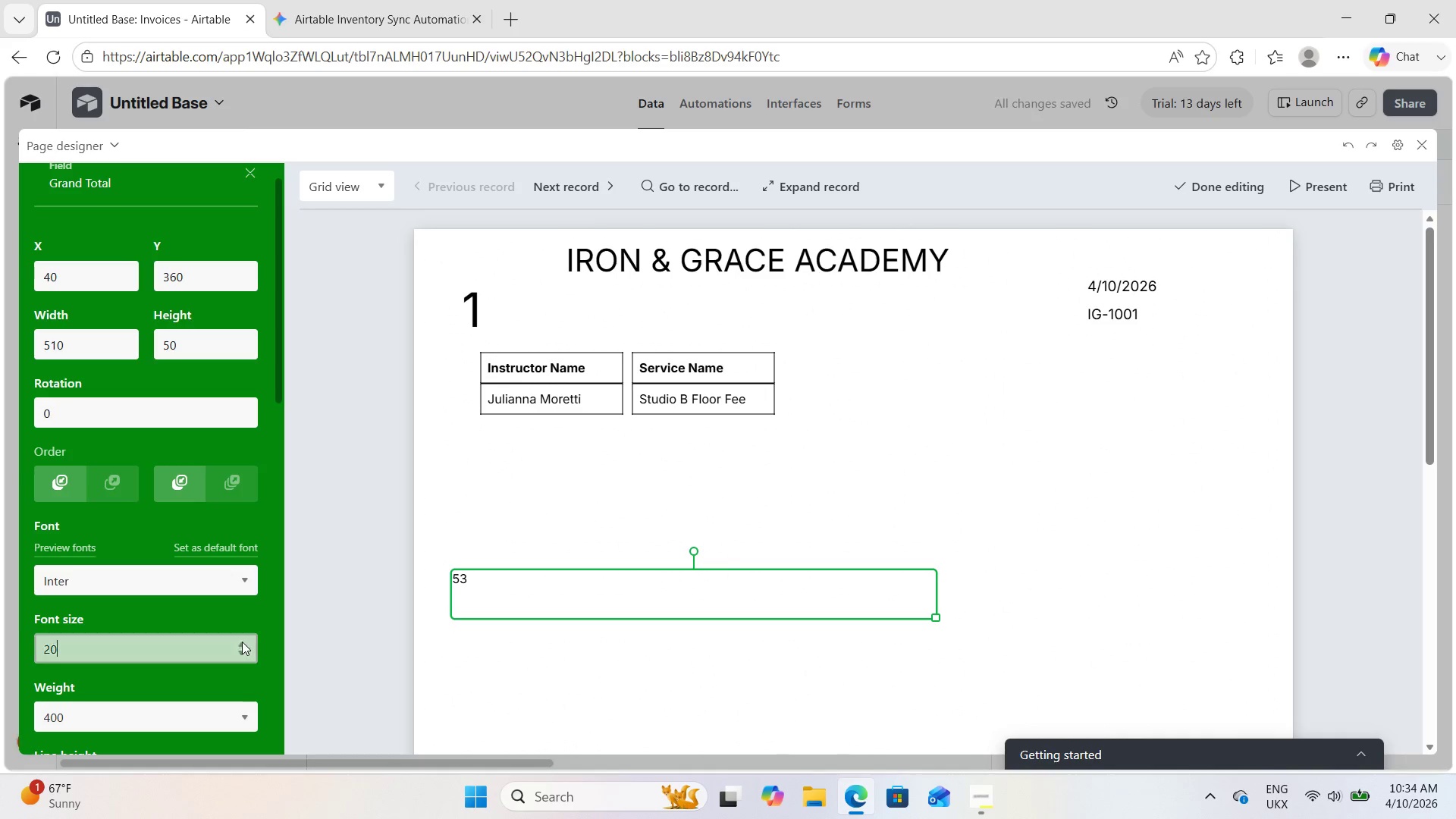 
triple_click([242, 642])
 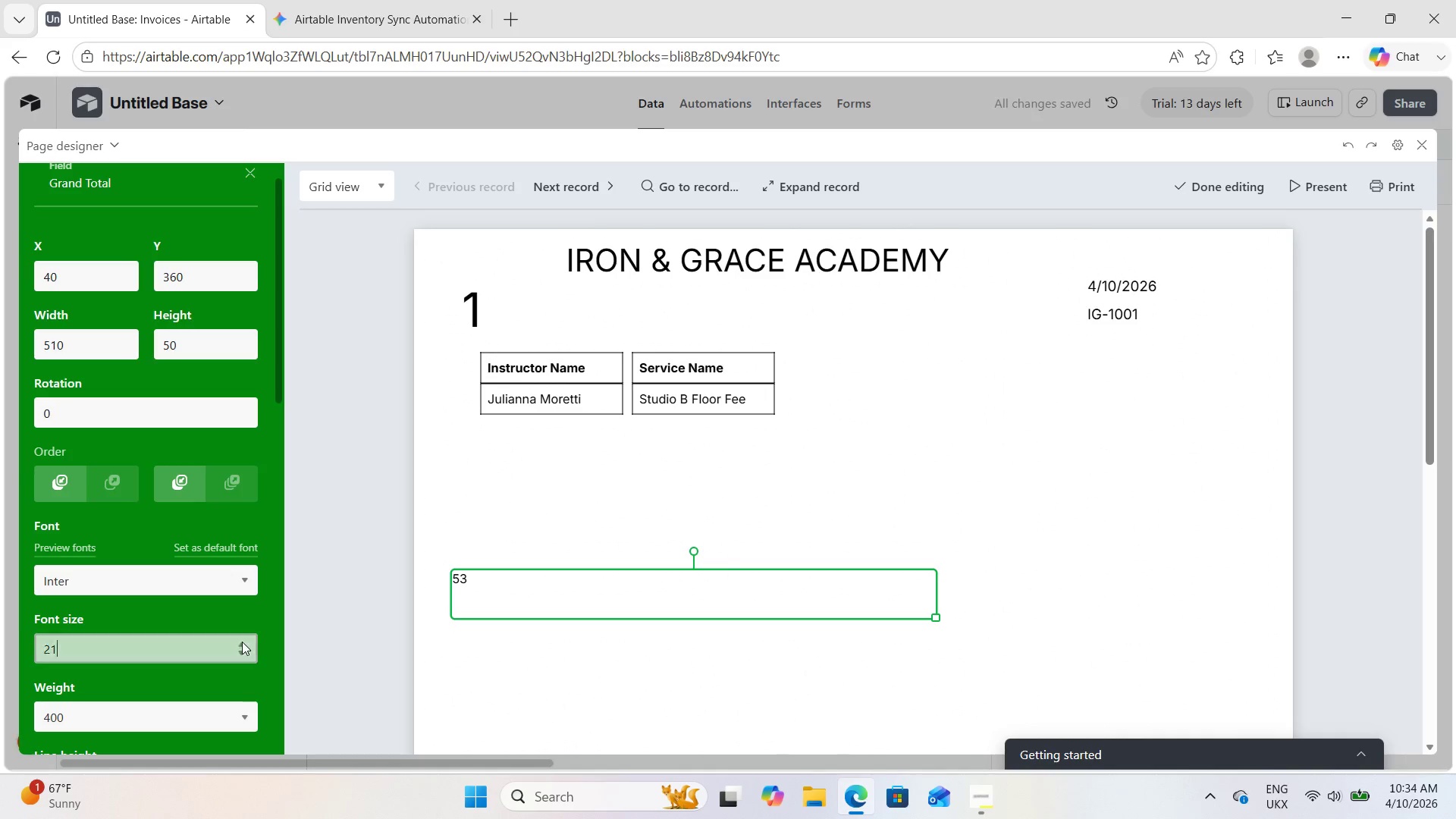 
triple_click([242, 642])
 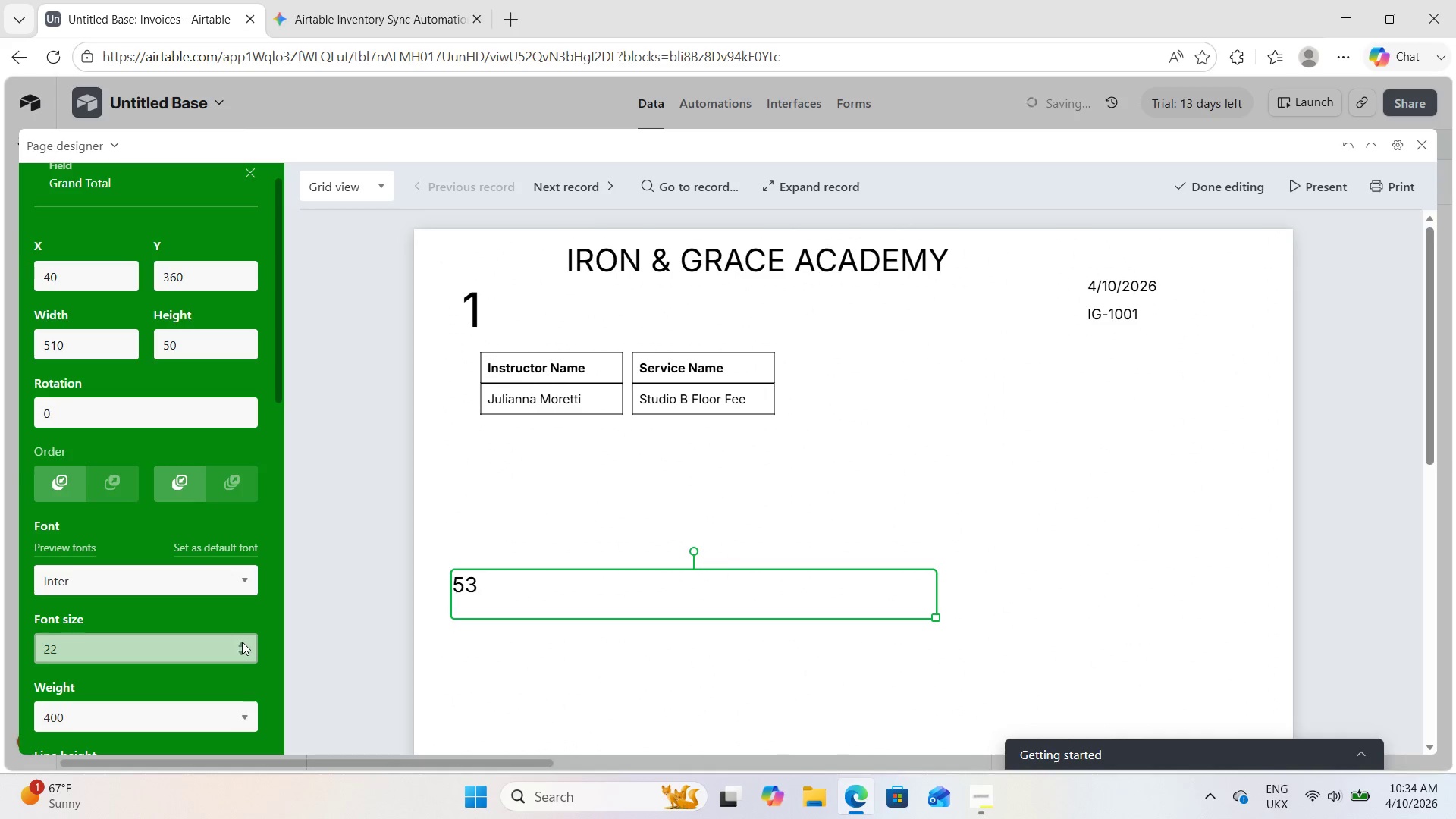 
double_click([242, 642])
 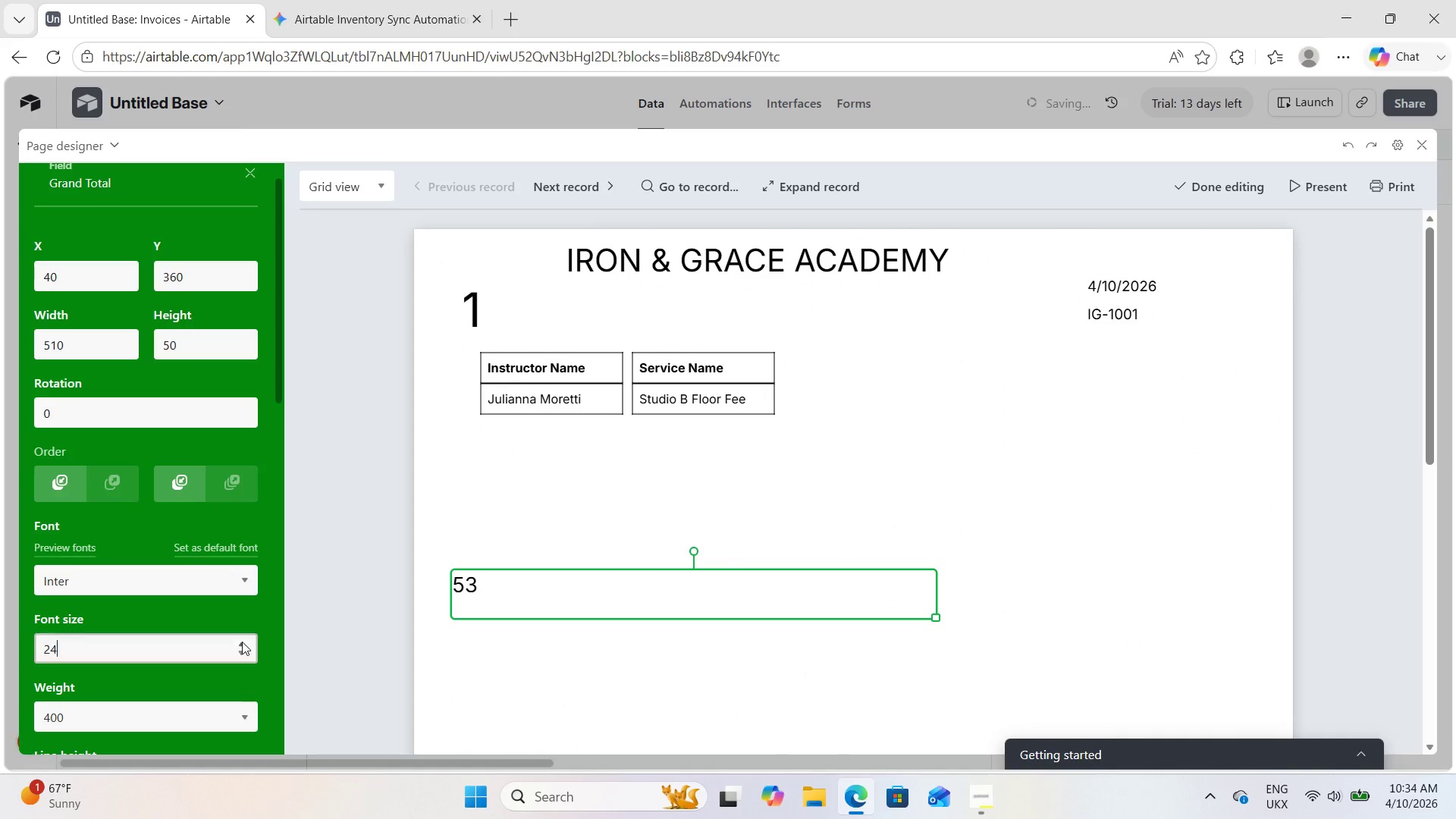 
triple_click([242, 642])
 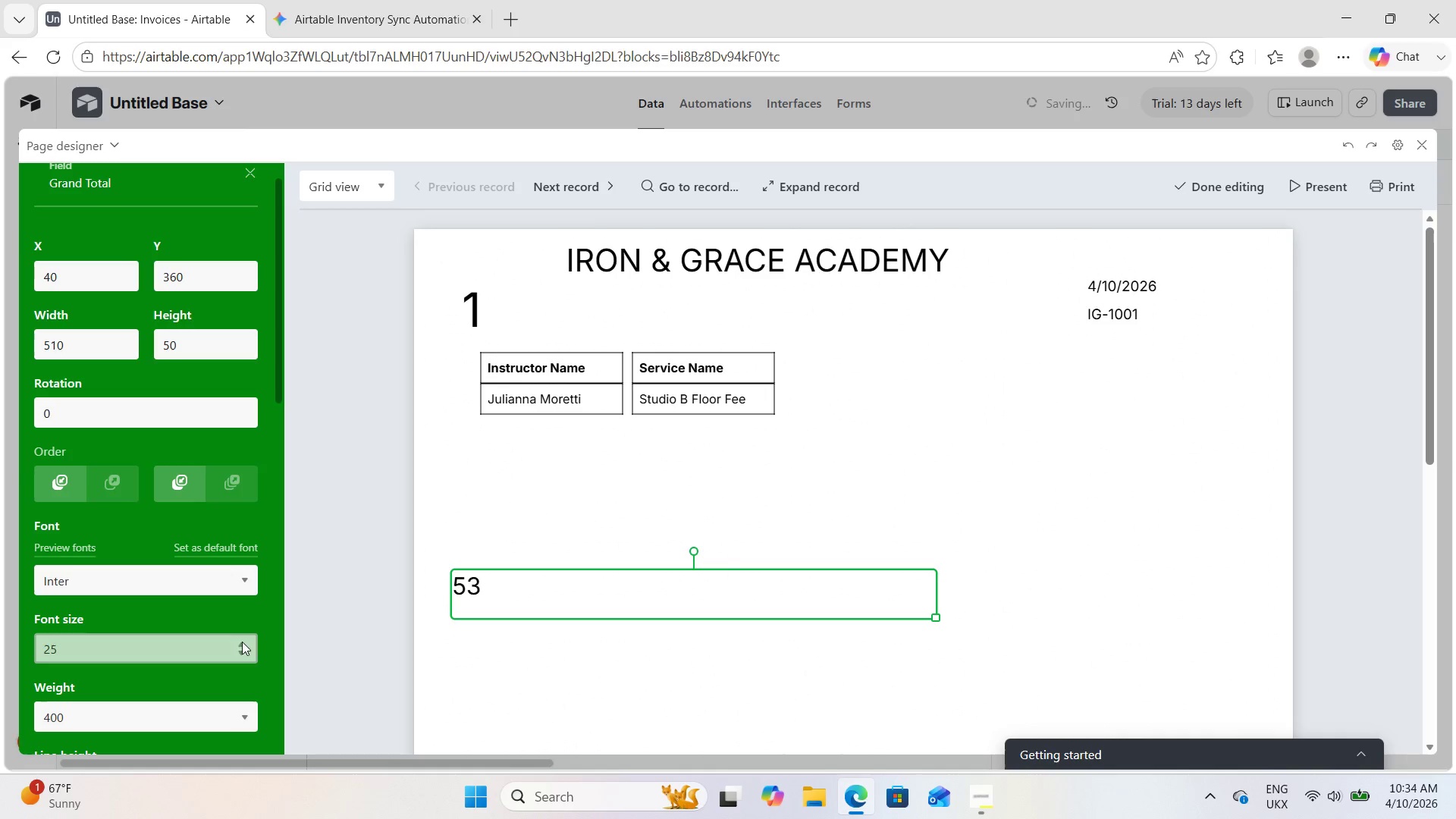 
double_click([242, 642])
 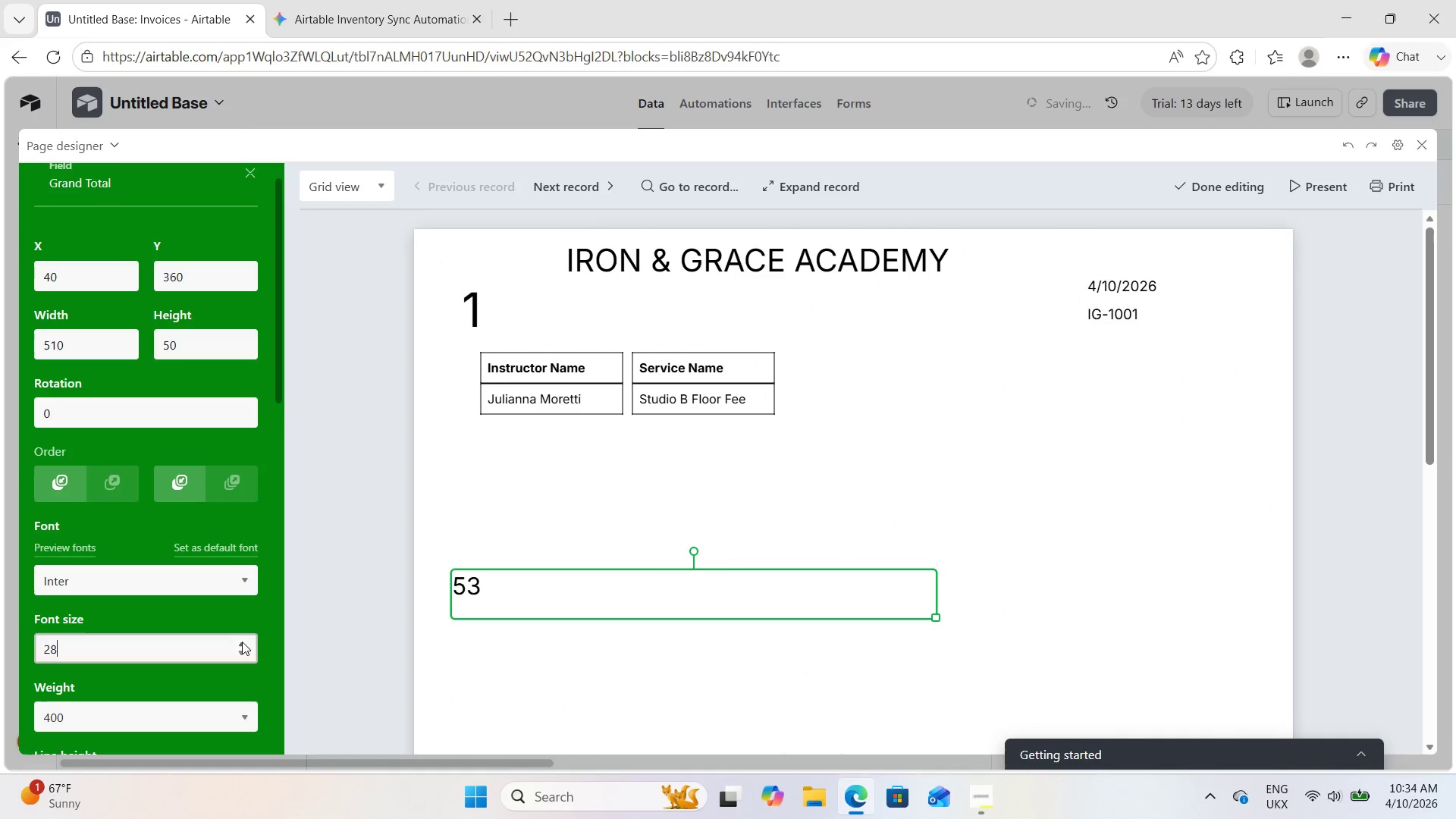 
triple_click([242, 642])
 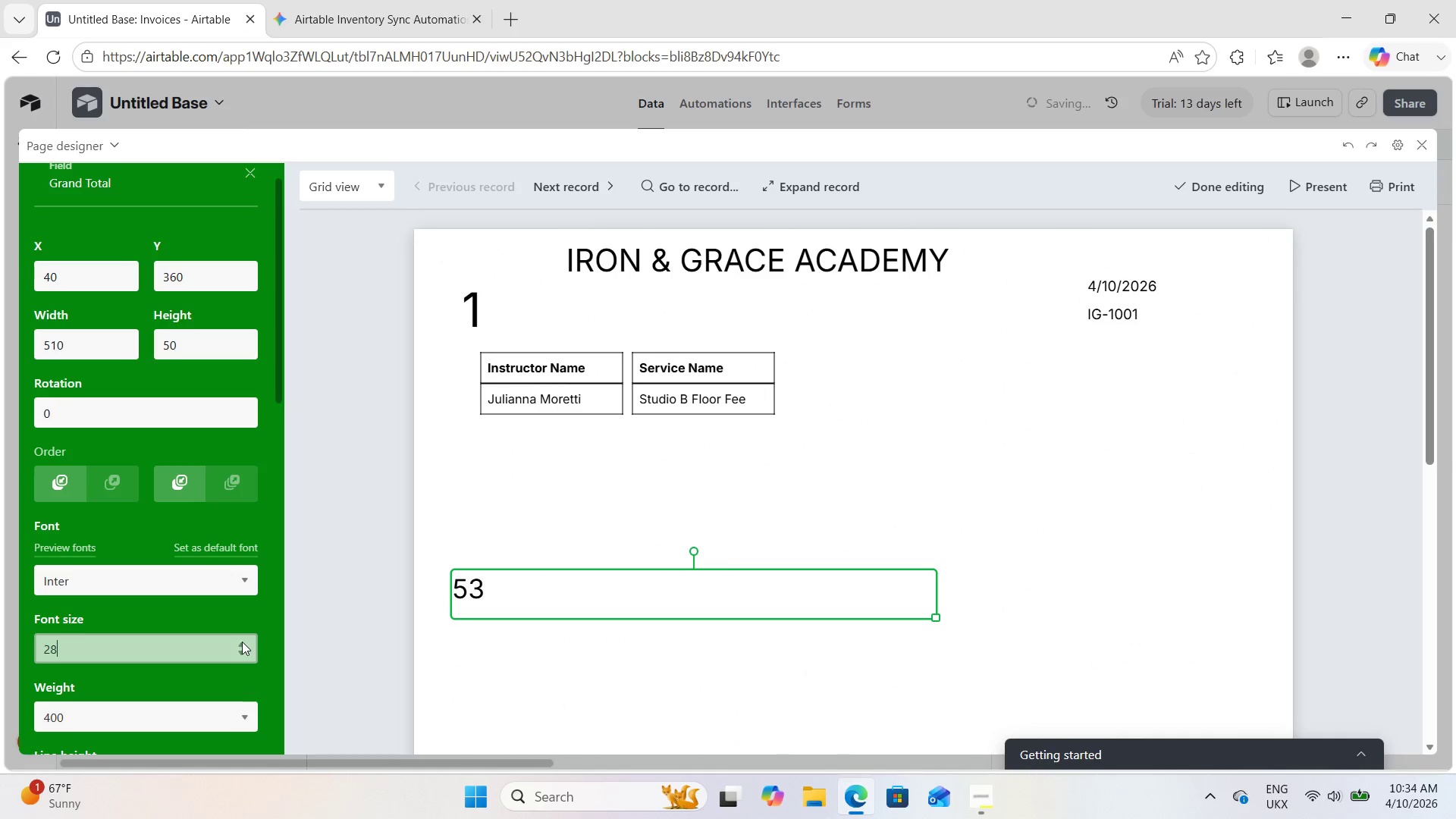 
left_click([242, 642])
 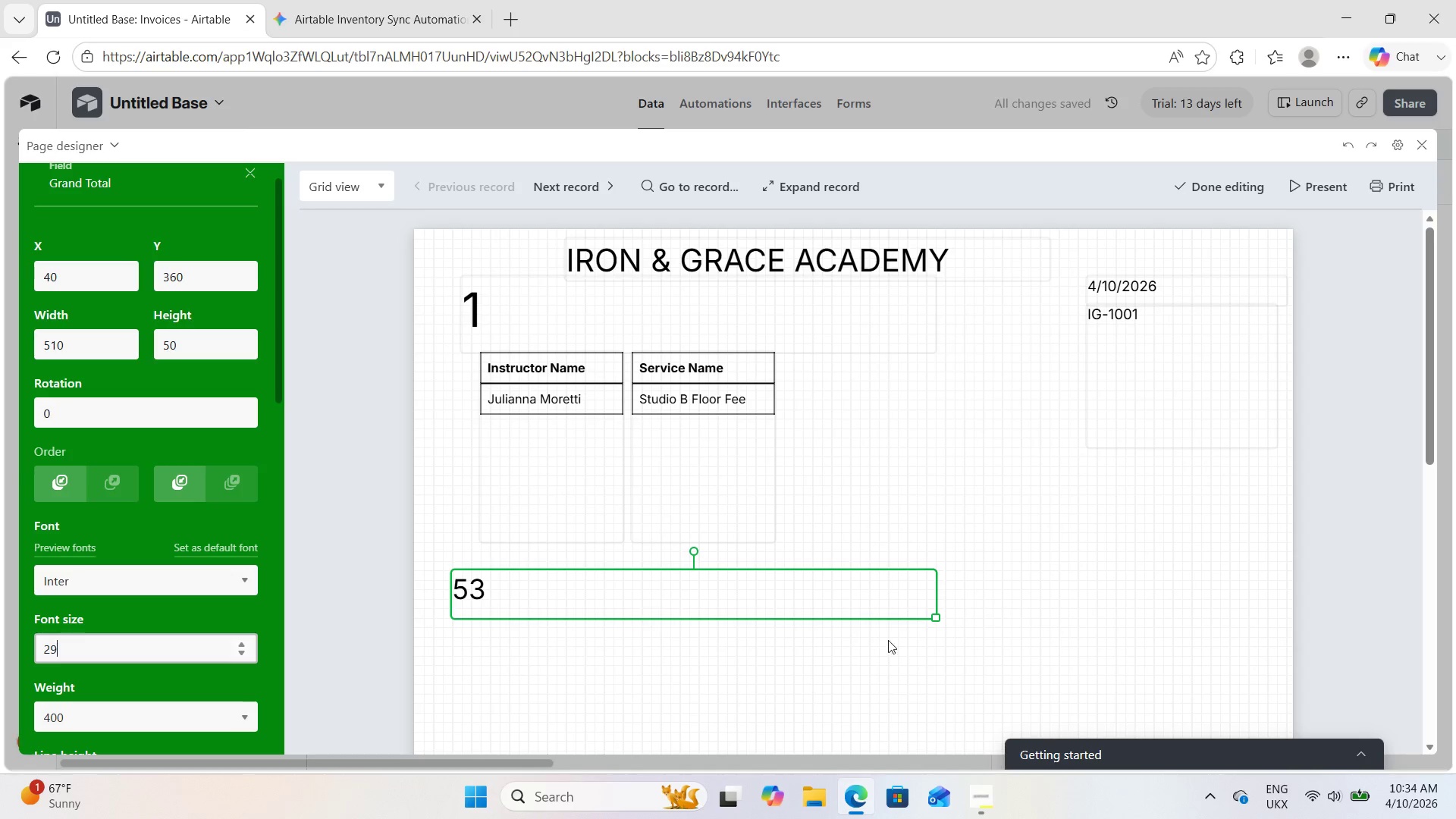 
left_click_drag(start_coordinate=[807, 606], to_coordinate=[810, 598])
 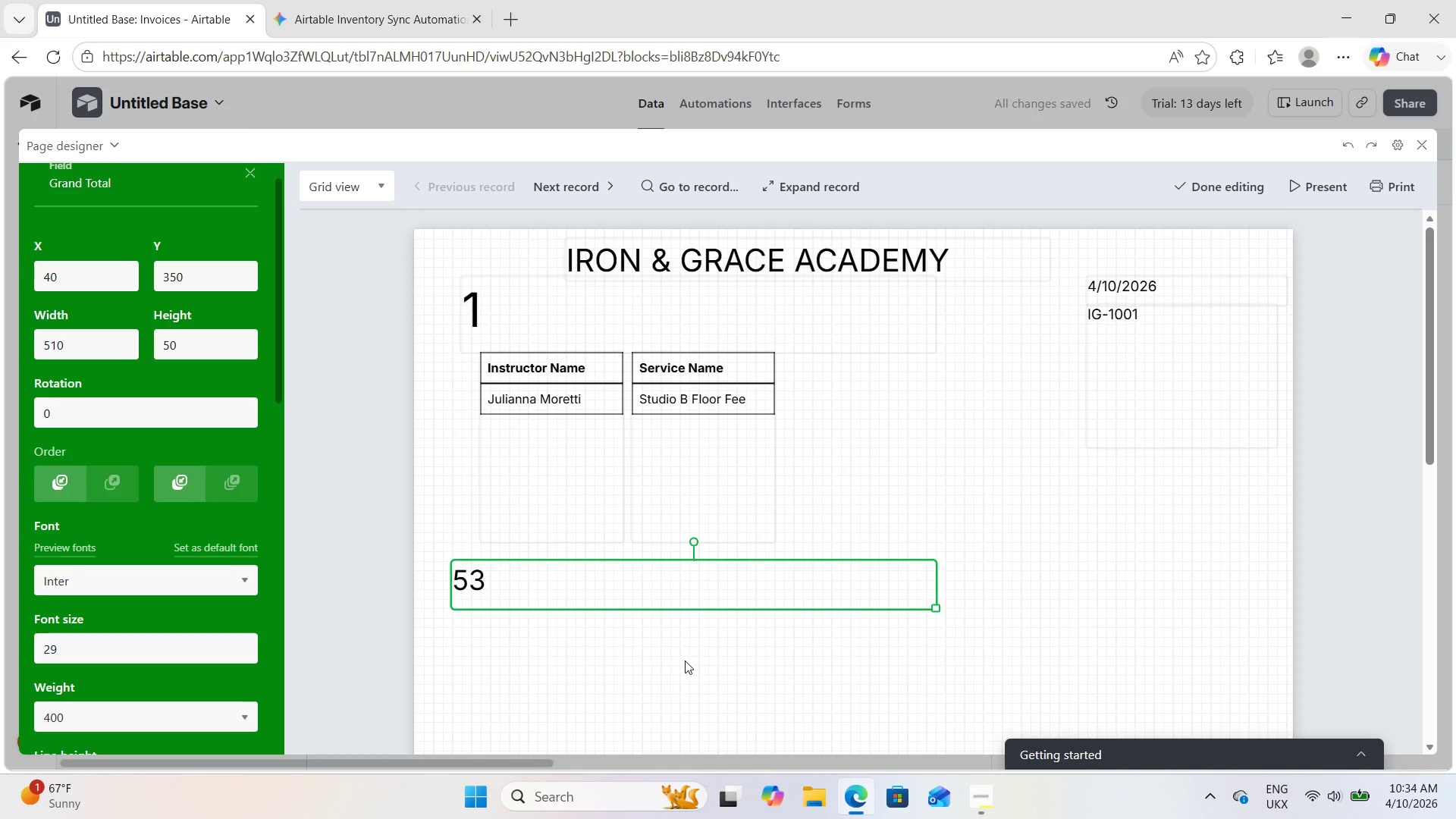 
left_click([685, 661])
 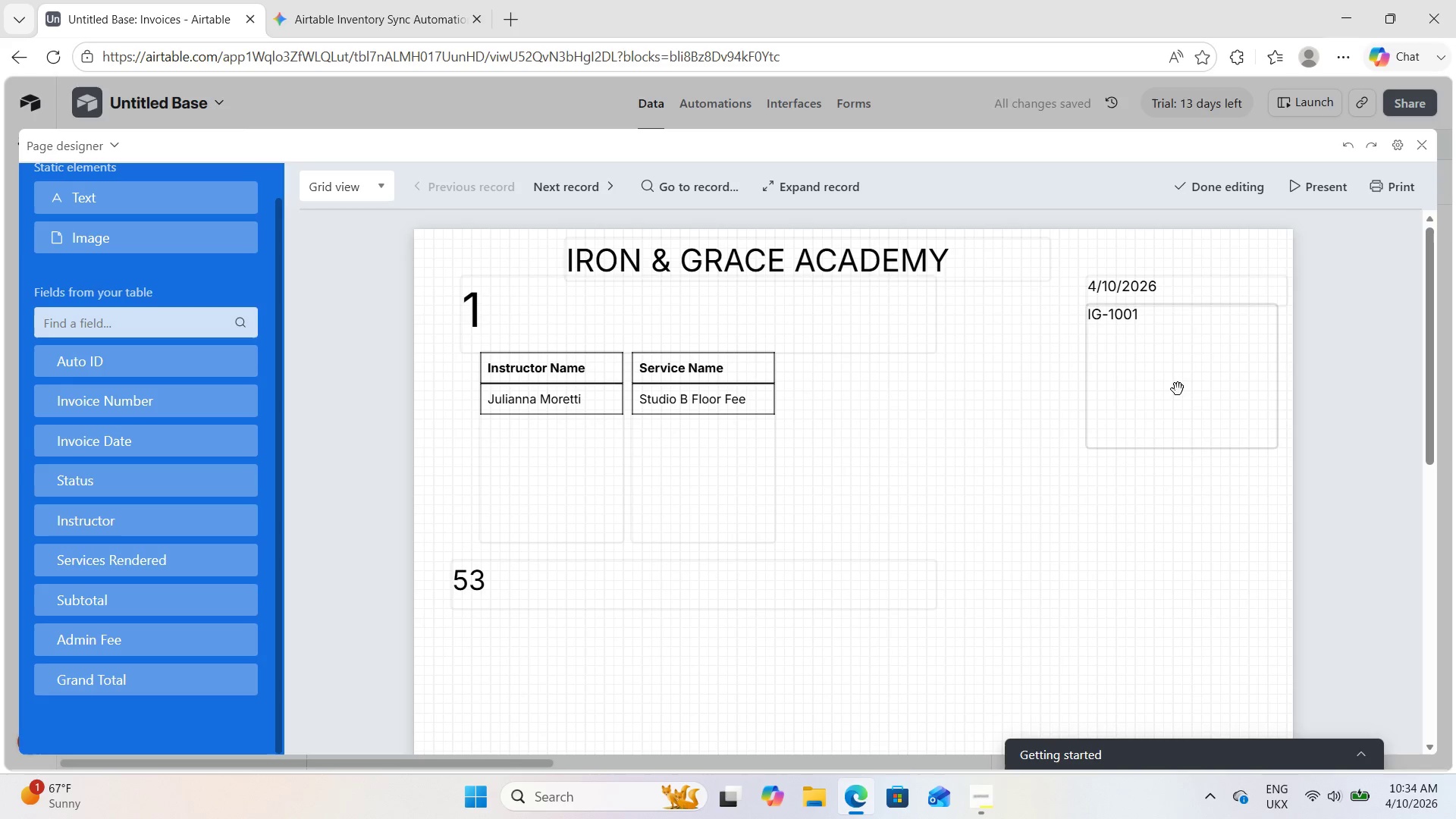 
left_click_drag(start_coordinate=[1178, 388], to_coordinate=[1162, 444])
 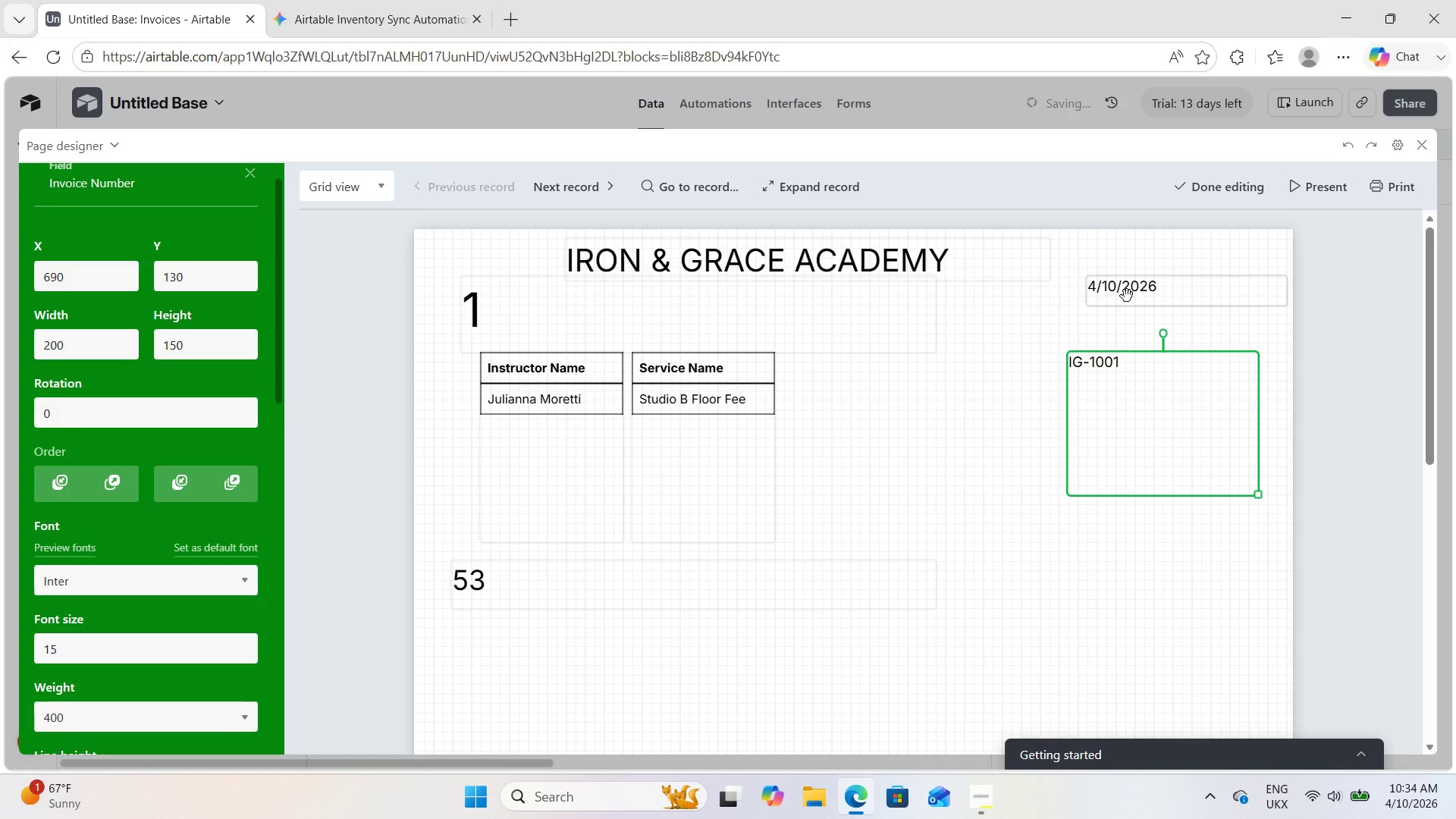 
left_click_drag(start_coordinate=[1129, 290], to_coordinate=[1116, 337])
 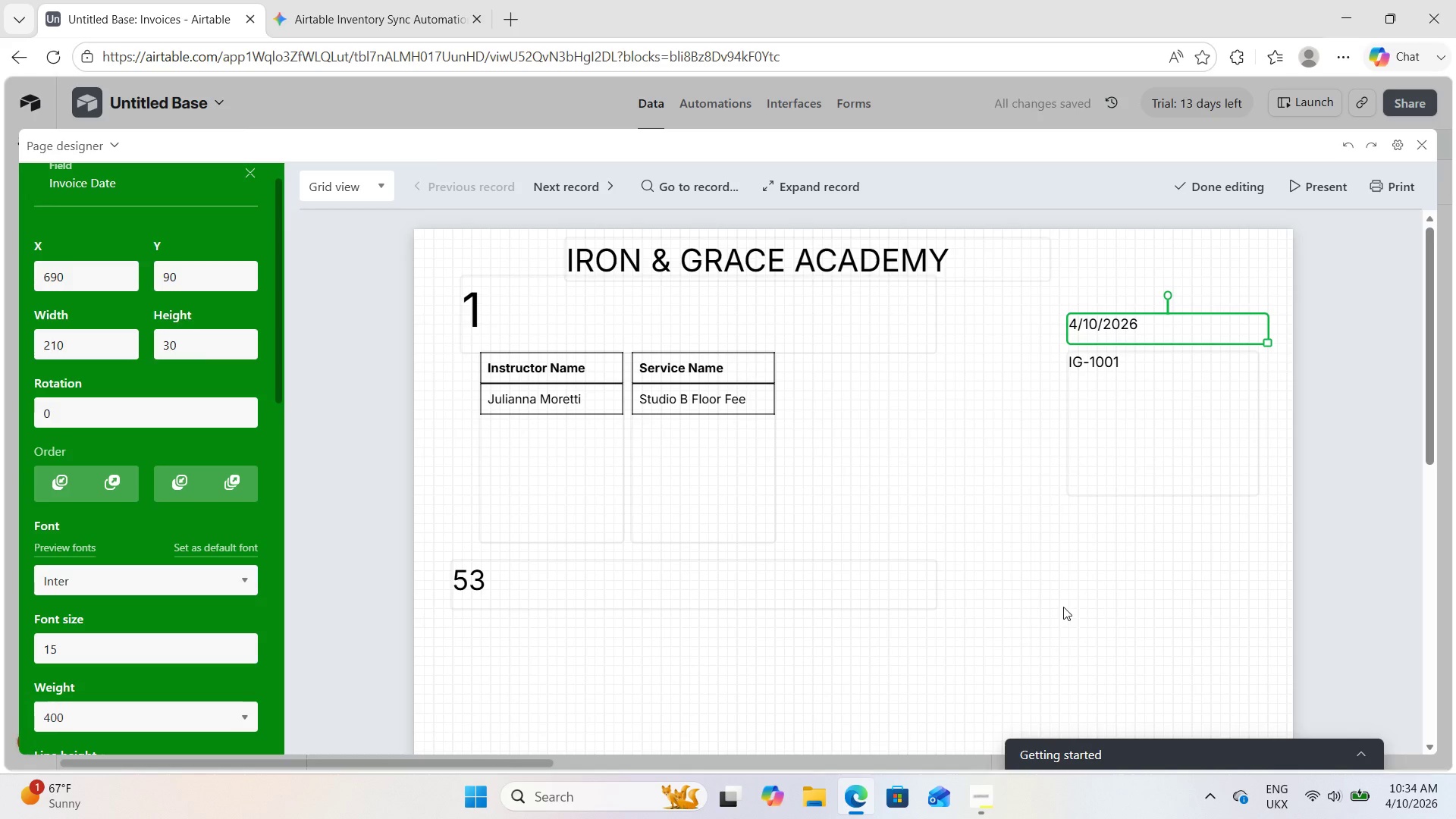 
left_click([1128, 629])
 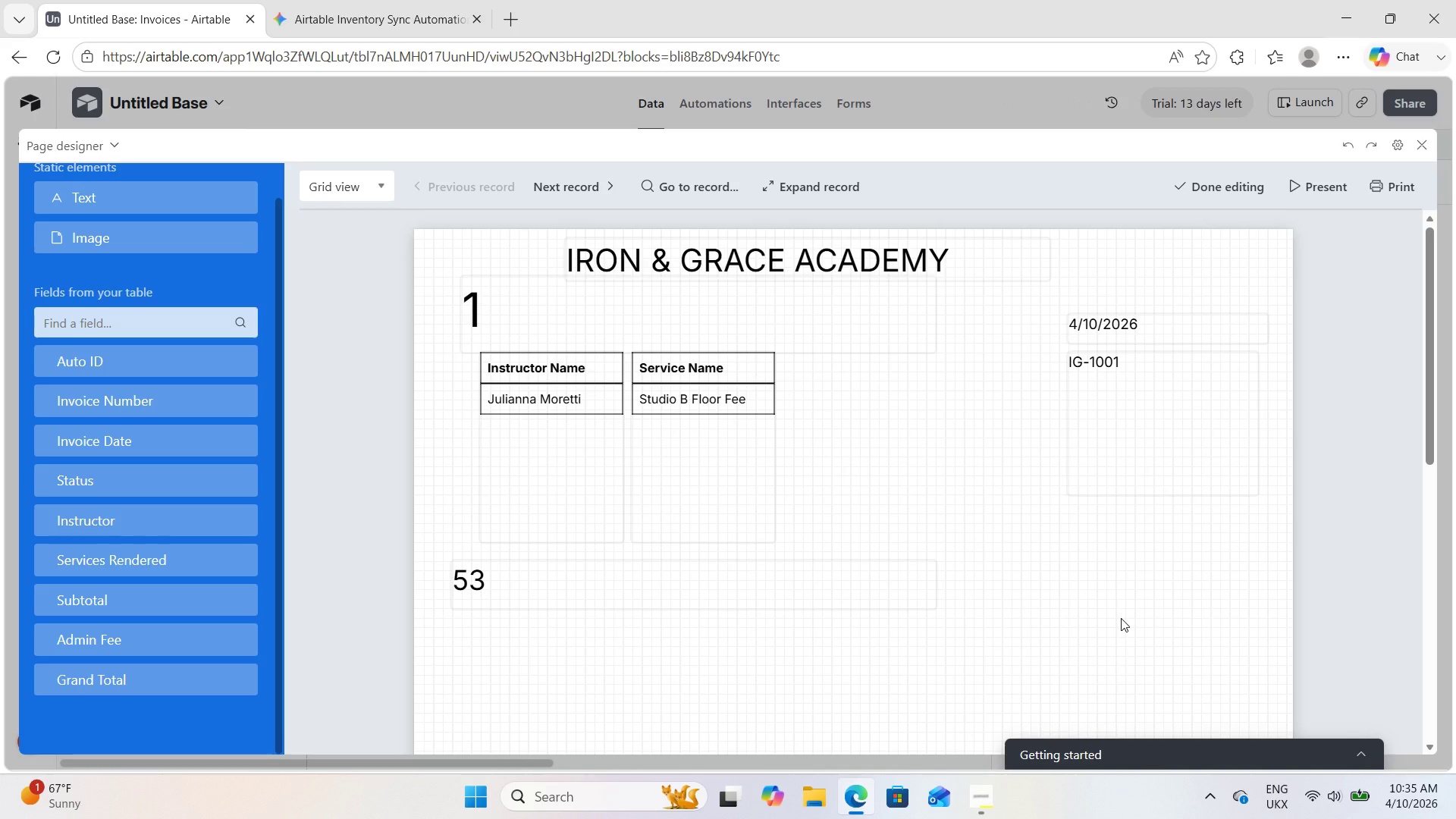 
wait(10.38)
 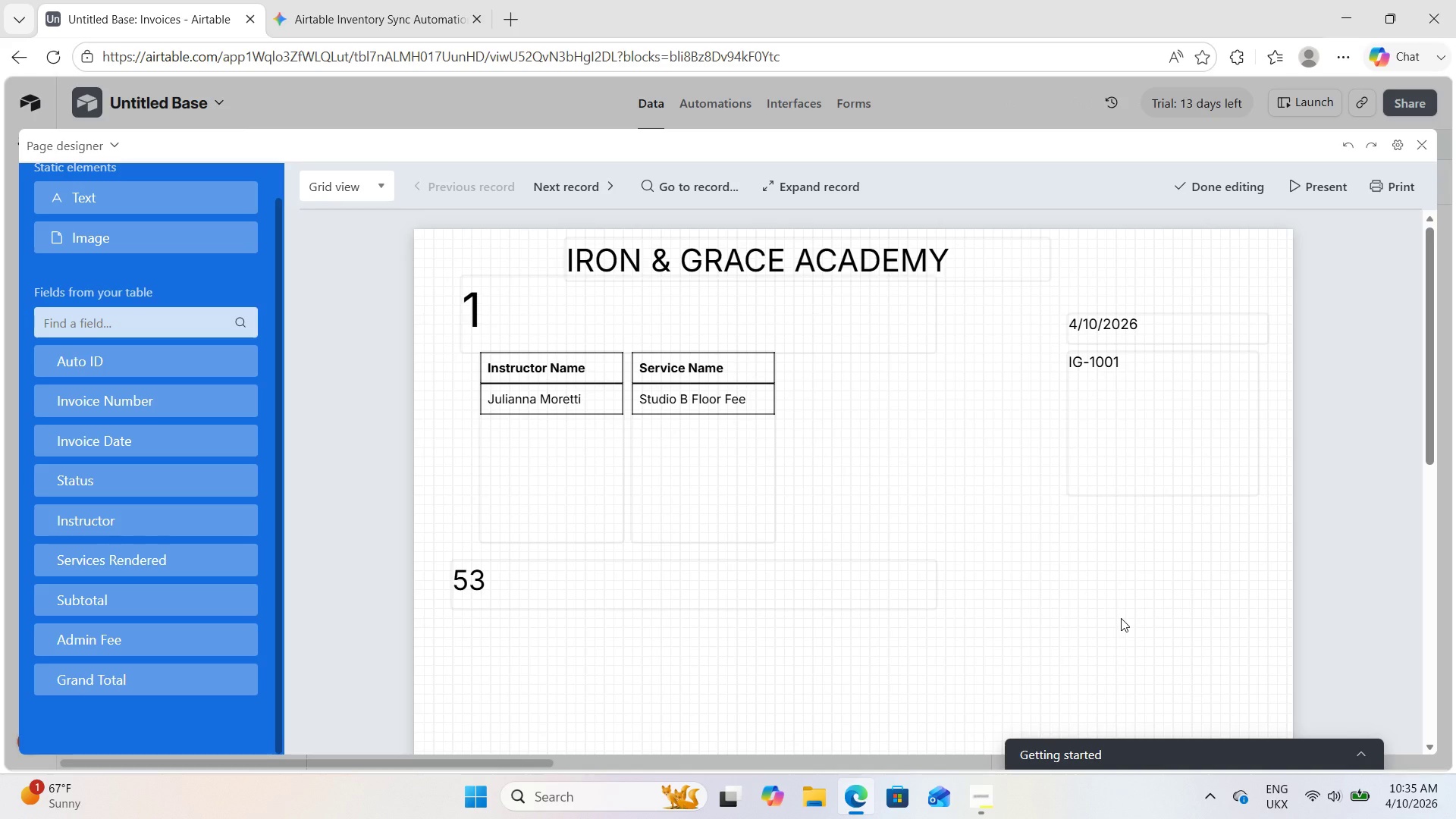 
left_click_drag(start_coordinate=[598, 584], to_coordinate=[603, 472])
 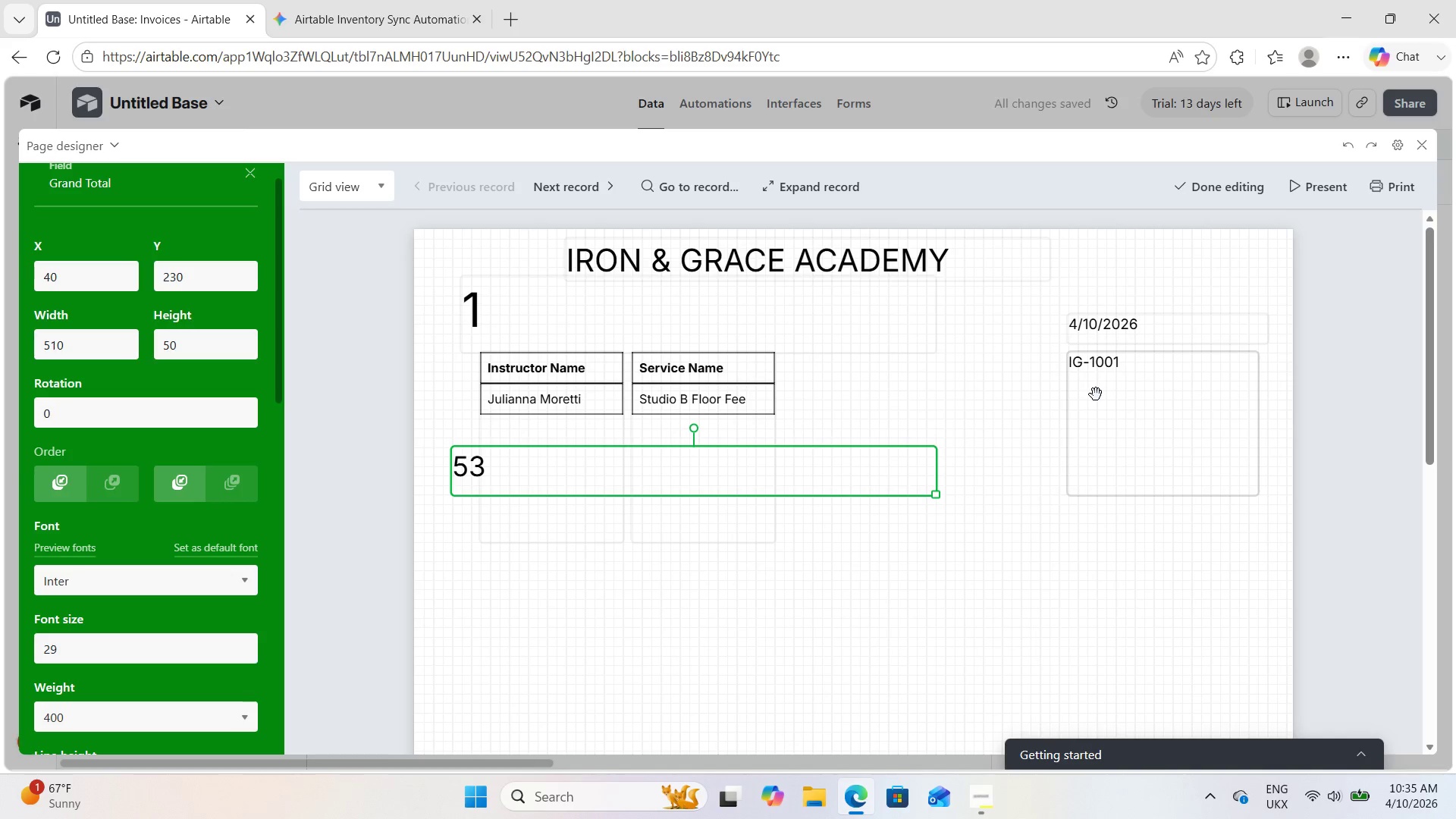 
left_click_drag(start_coordinate=[1096, 394], to_coordinate=[1096, 398])
 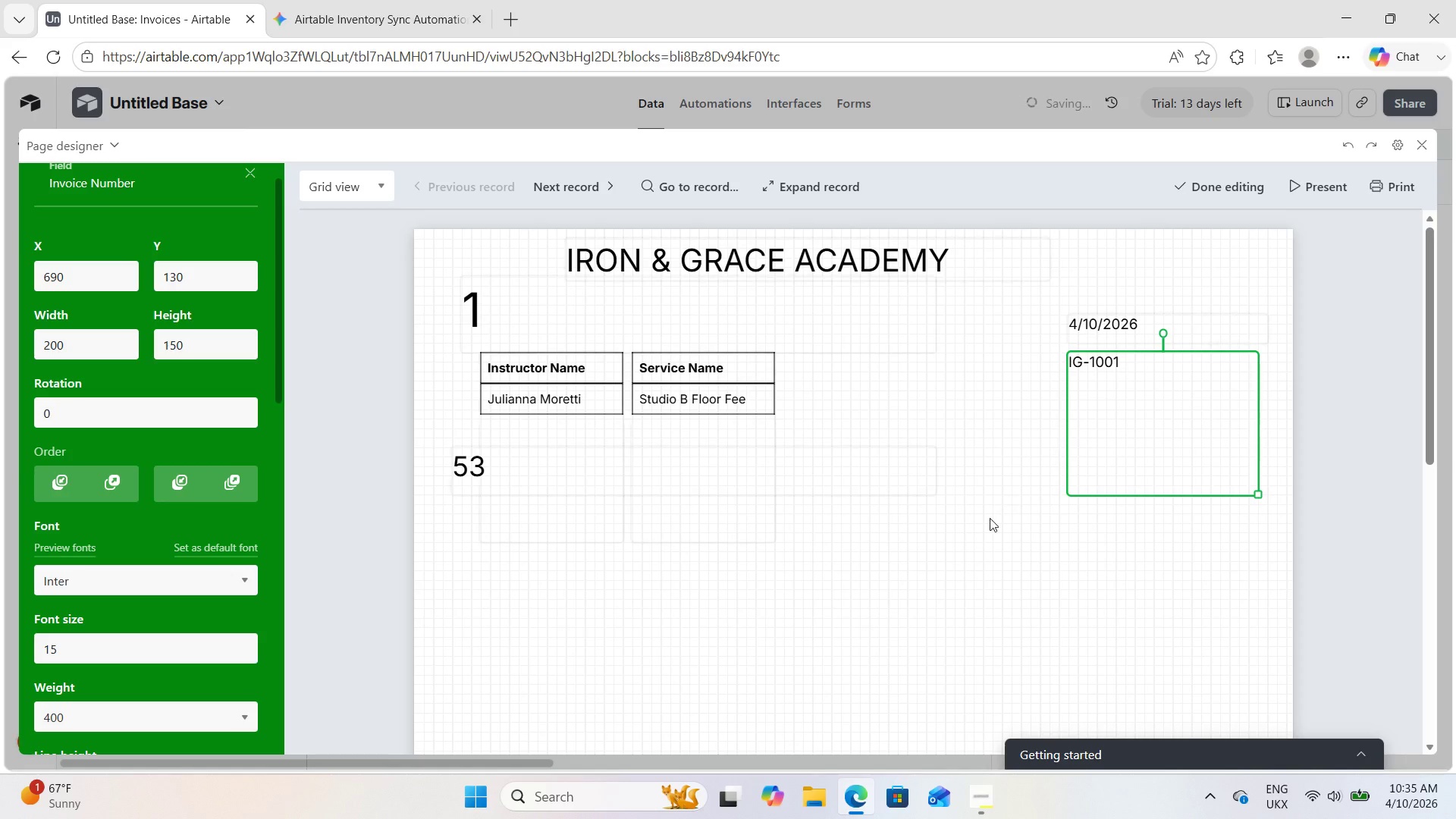 
left_click([990, 518])
 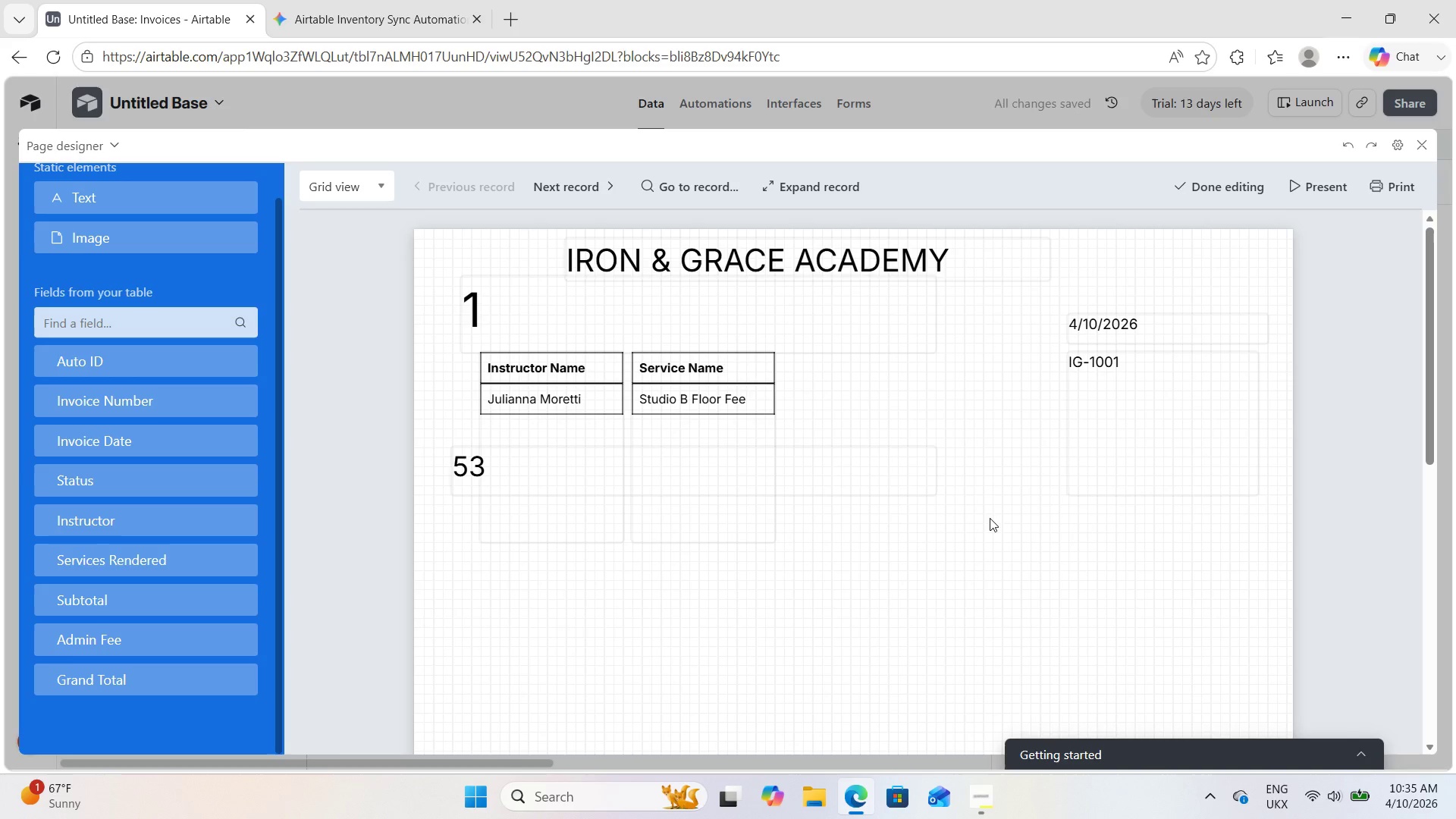 
wait(5.34)
 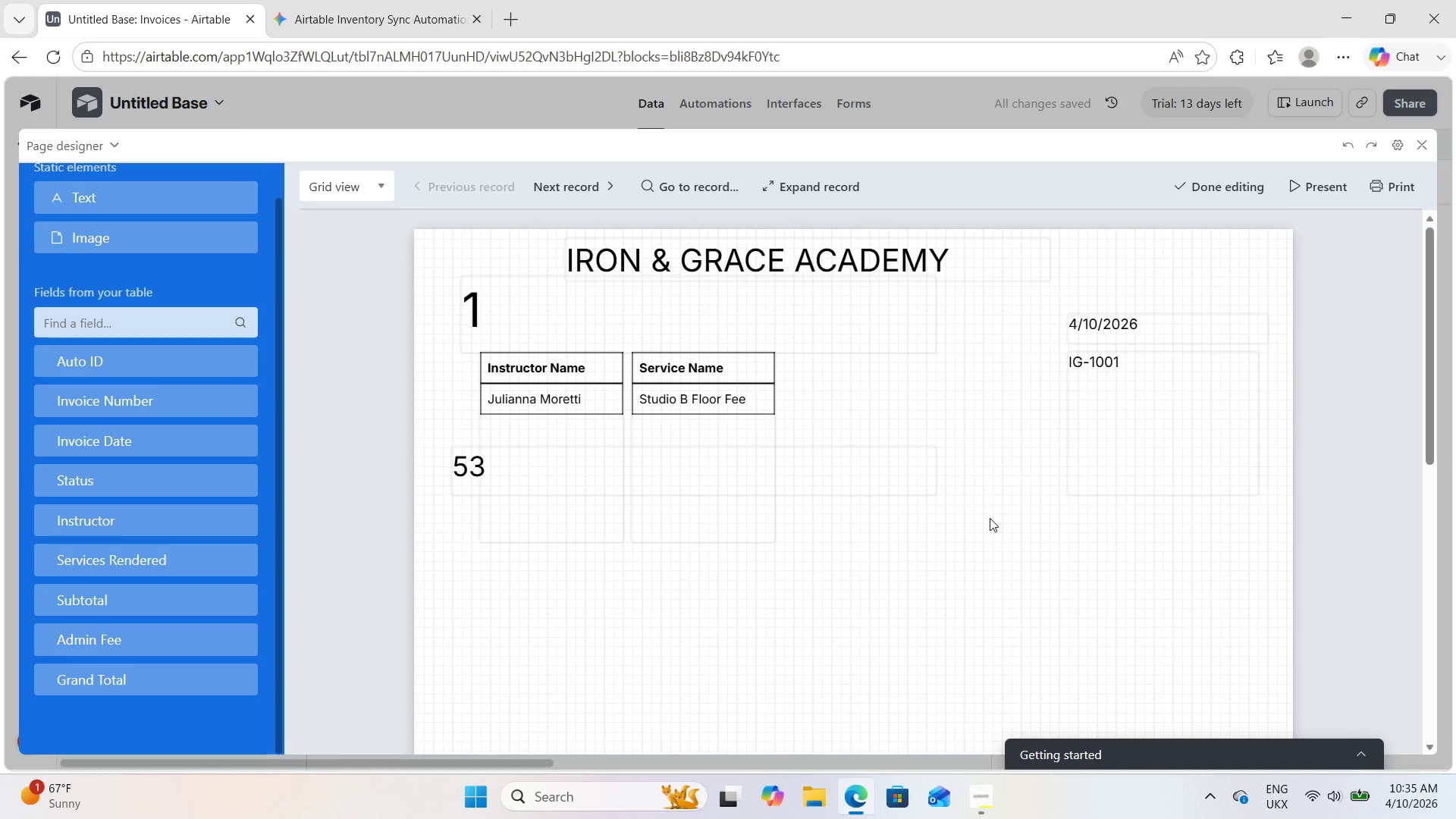 
left_click_drag(start_coordinate=[794, 262], to_coordinate=[728, 316])
 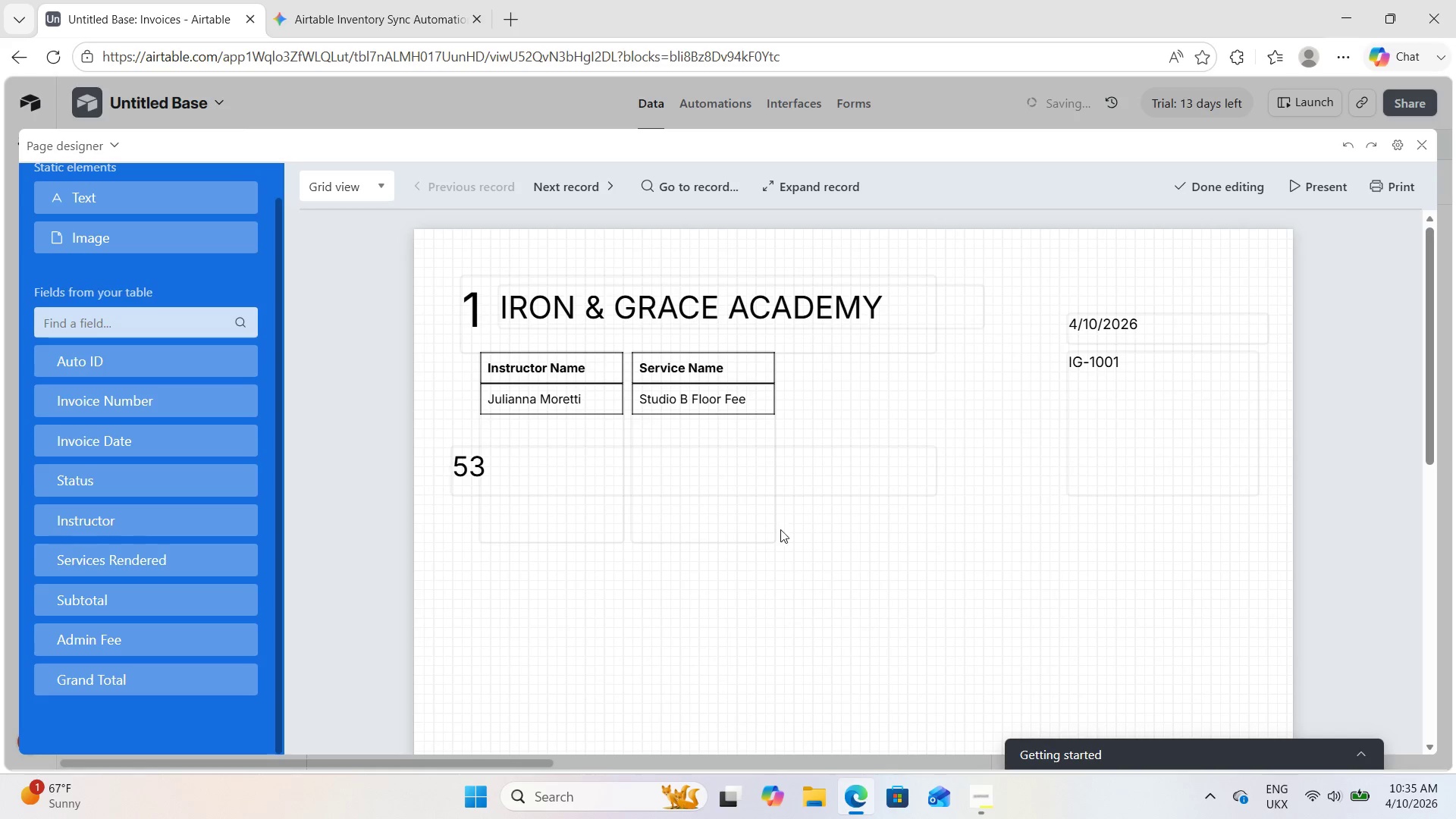 
left_click([846, 610])
 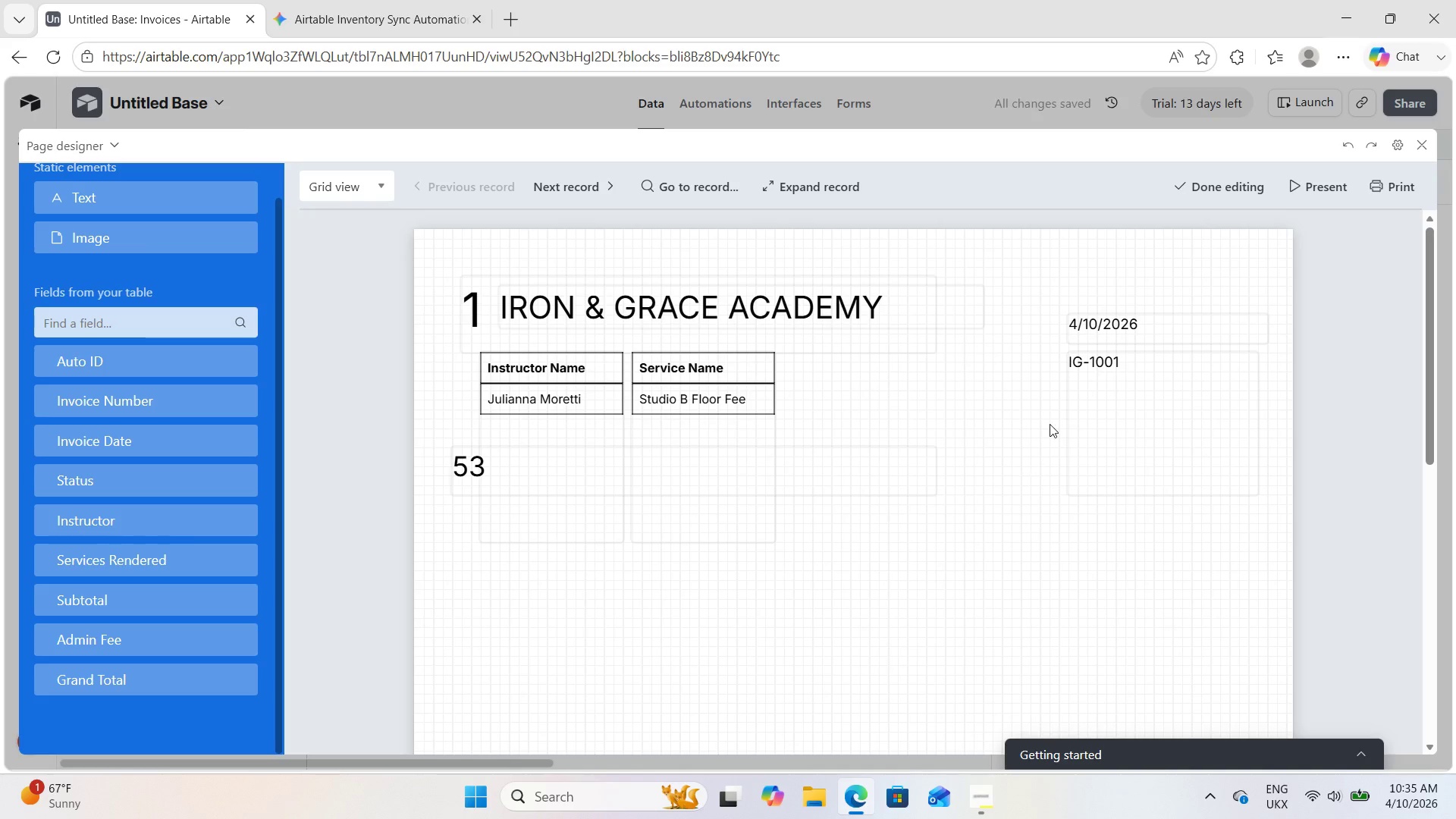 
left_click_drag(start_coordinate=[1113, 334], to_coordinate=[1012, 313])
 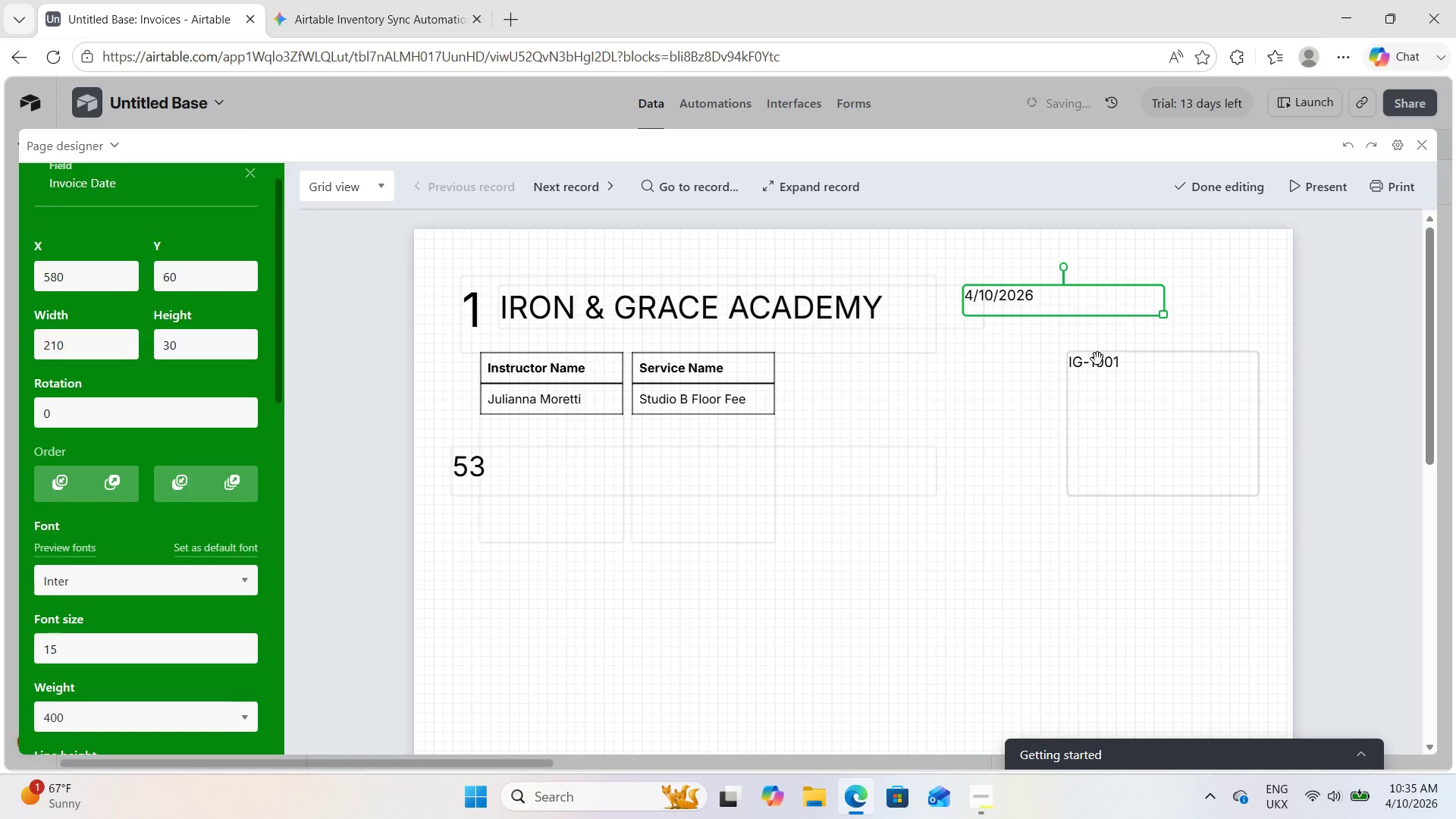 
left_click_drag(start_coordinate=[1101, 392], to_coordinate=[1005, 373])
 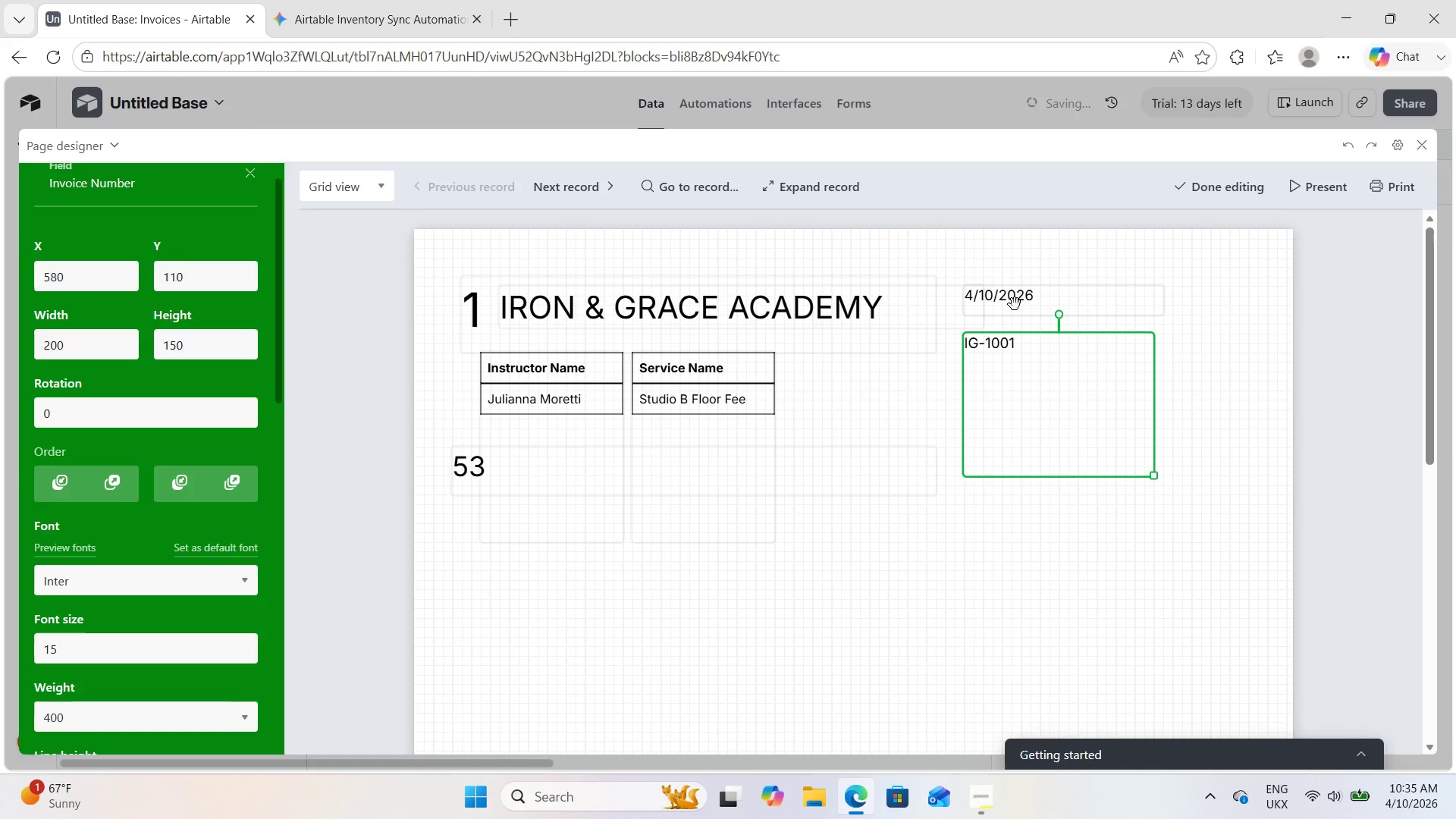 
left_click_drag(start_coordinate=[1015, 302], to_coordinate=[1022, 315])
 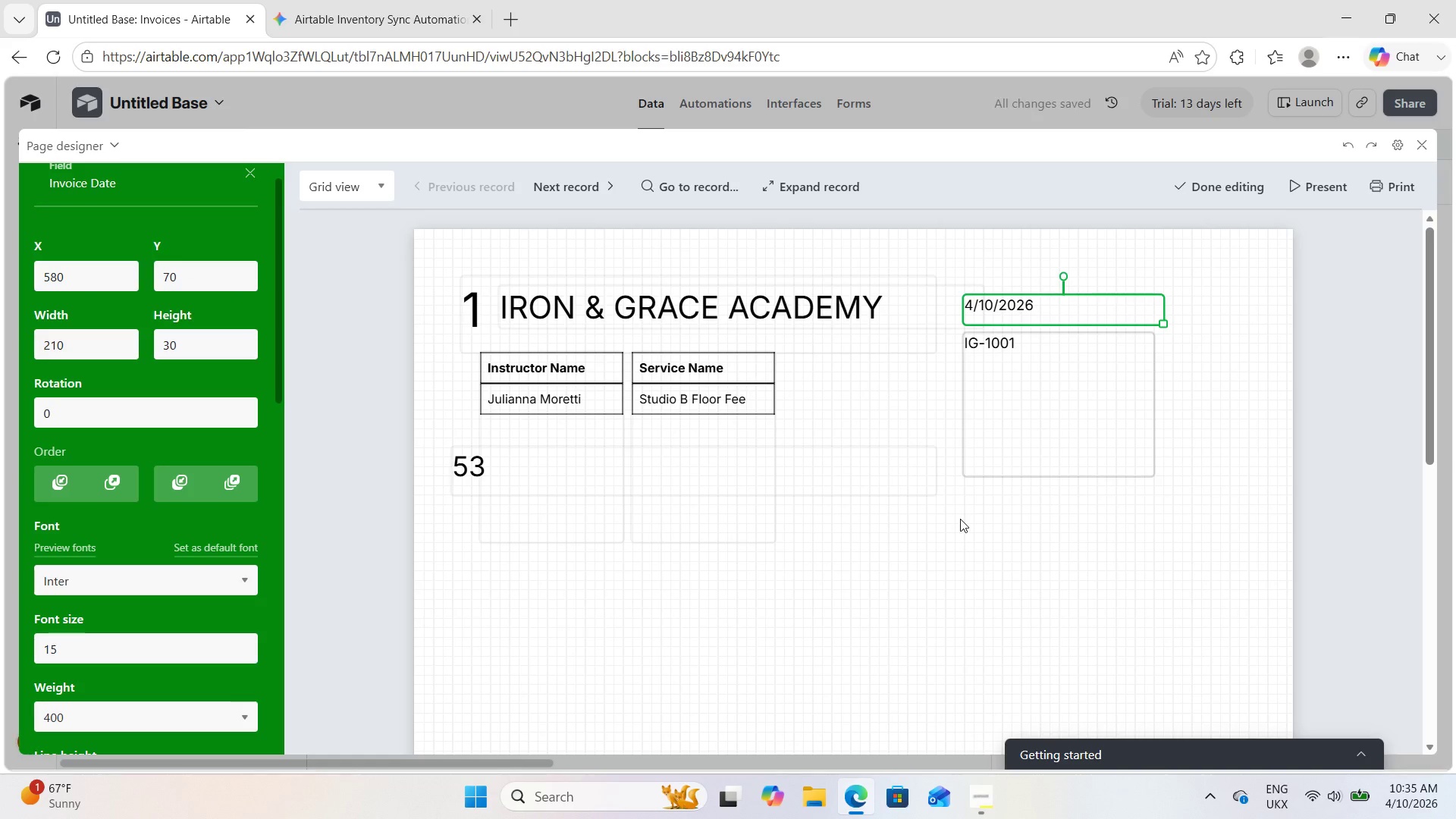 
left_click([912, 541])
 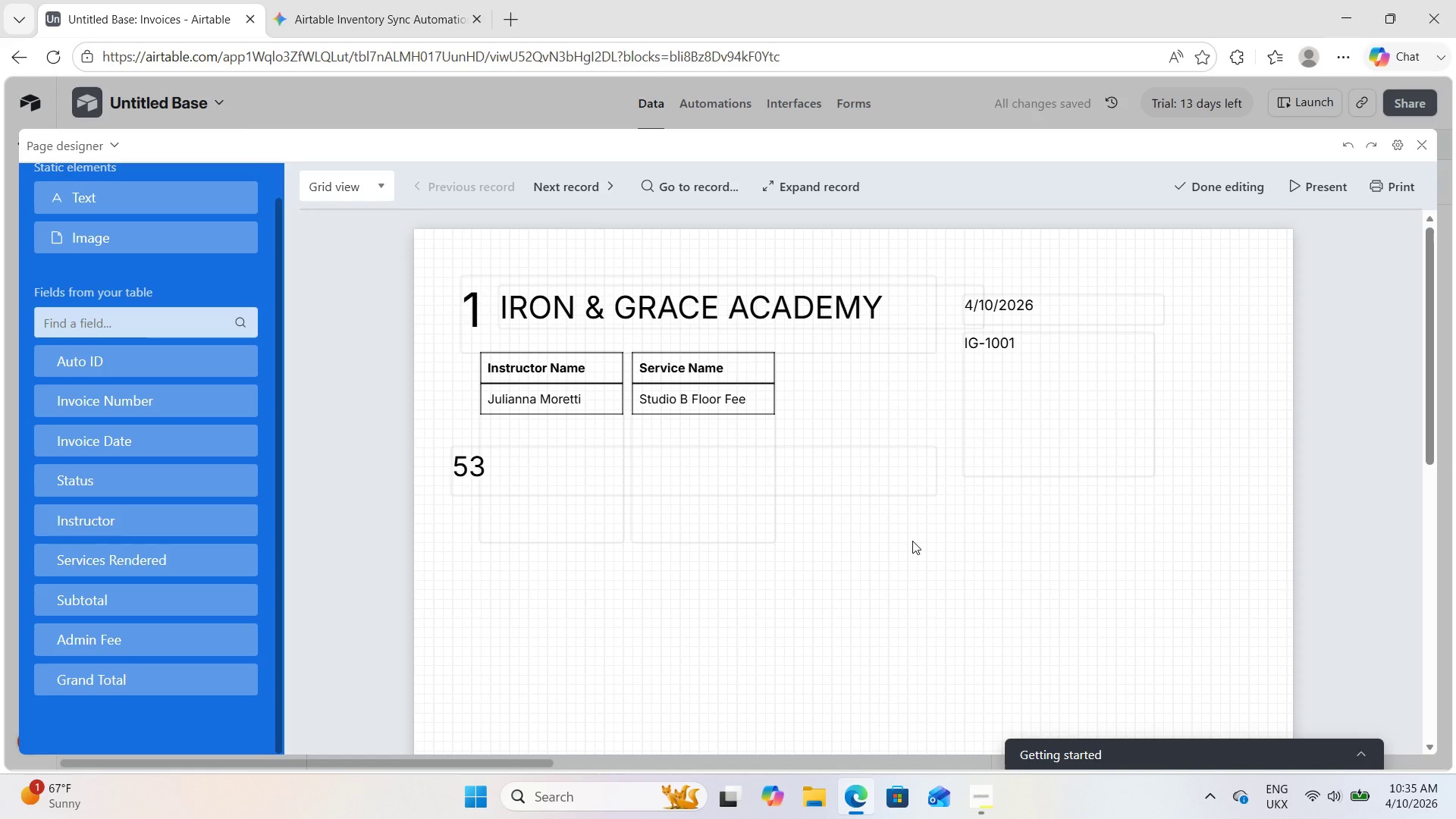 
left_click_drag(start_coordinate=[699, 469], to_coordinate=[719, 582])
 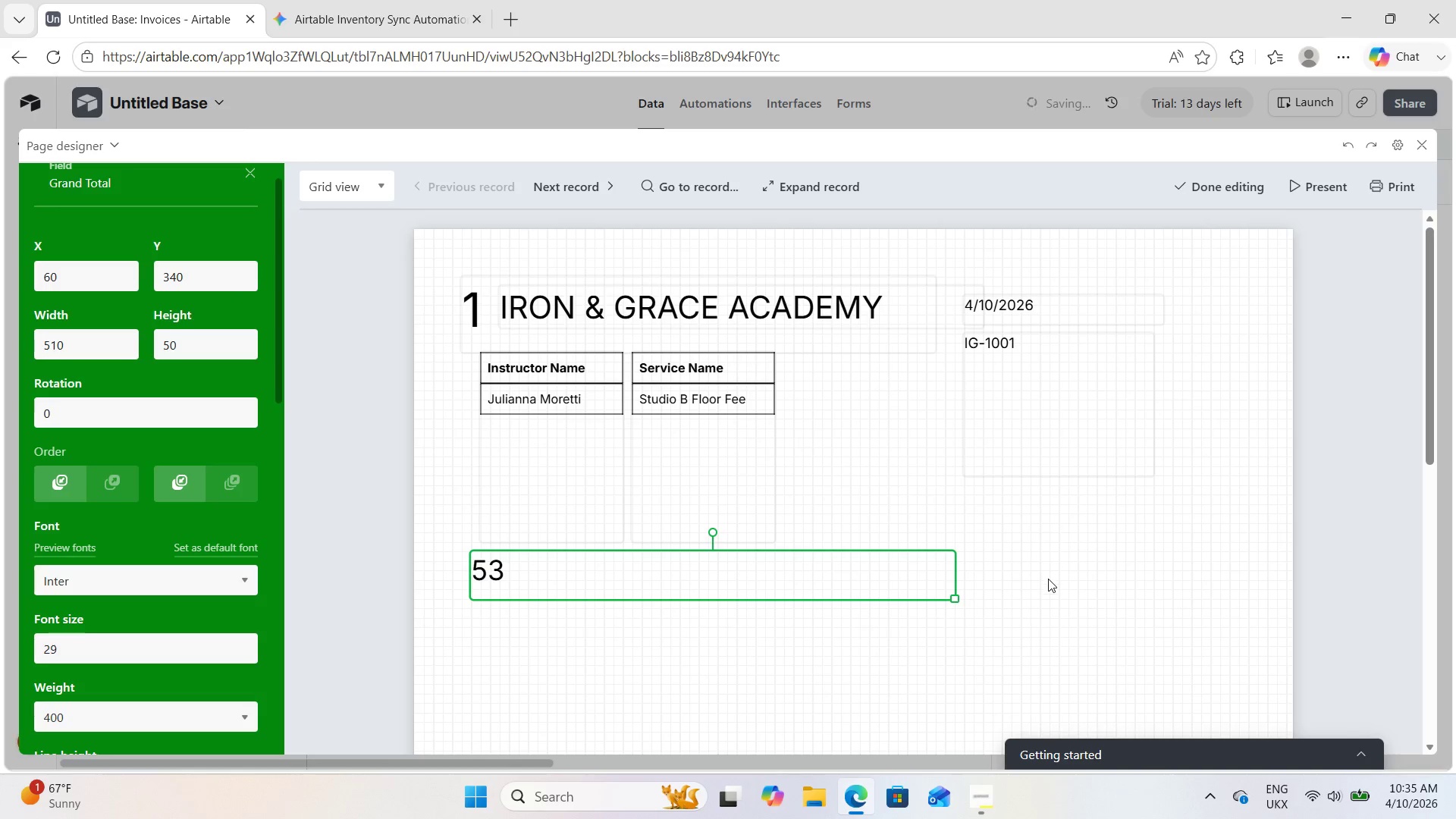 
left_click([1048, 577])
 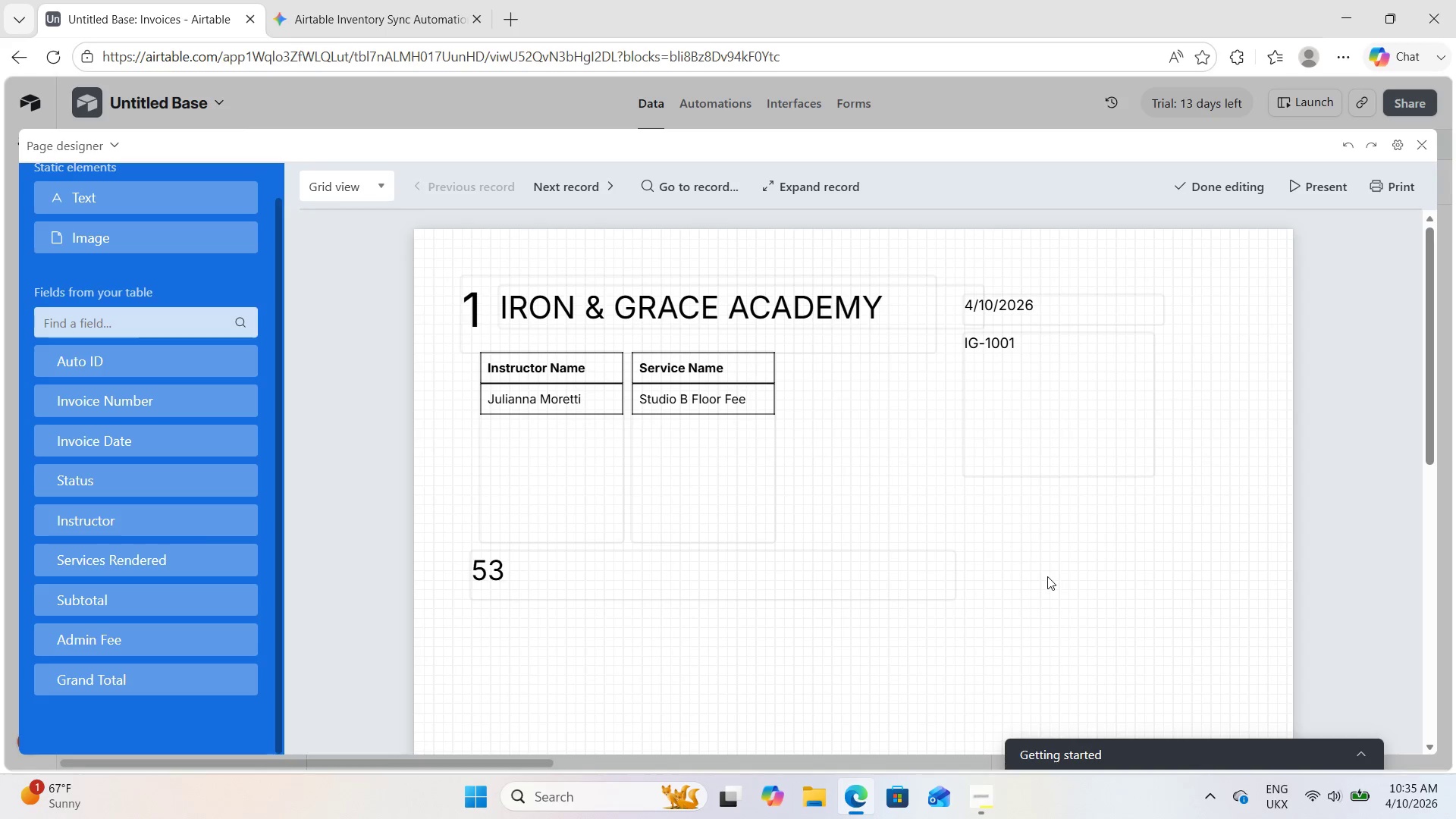 
wait(10.42)
 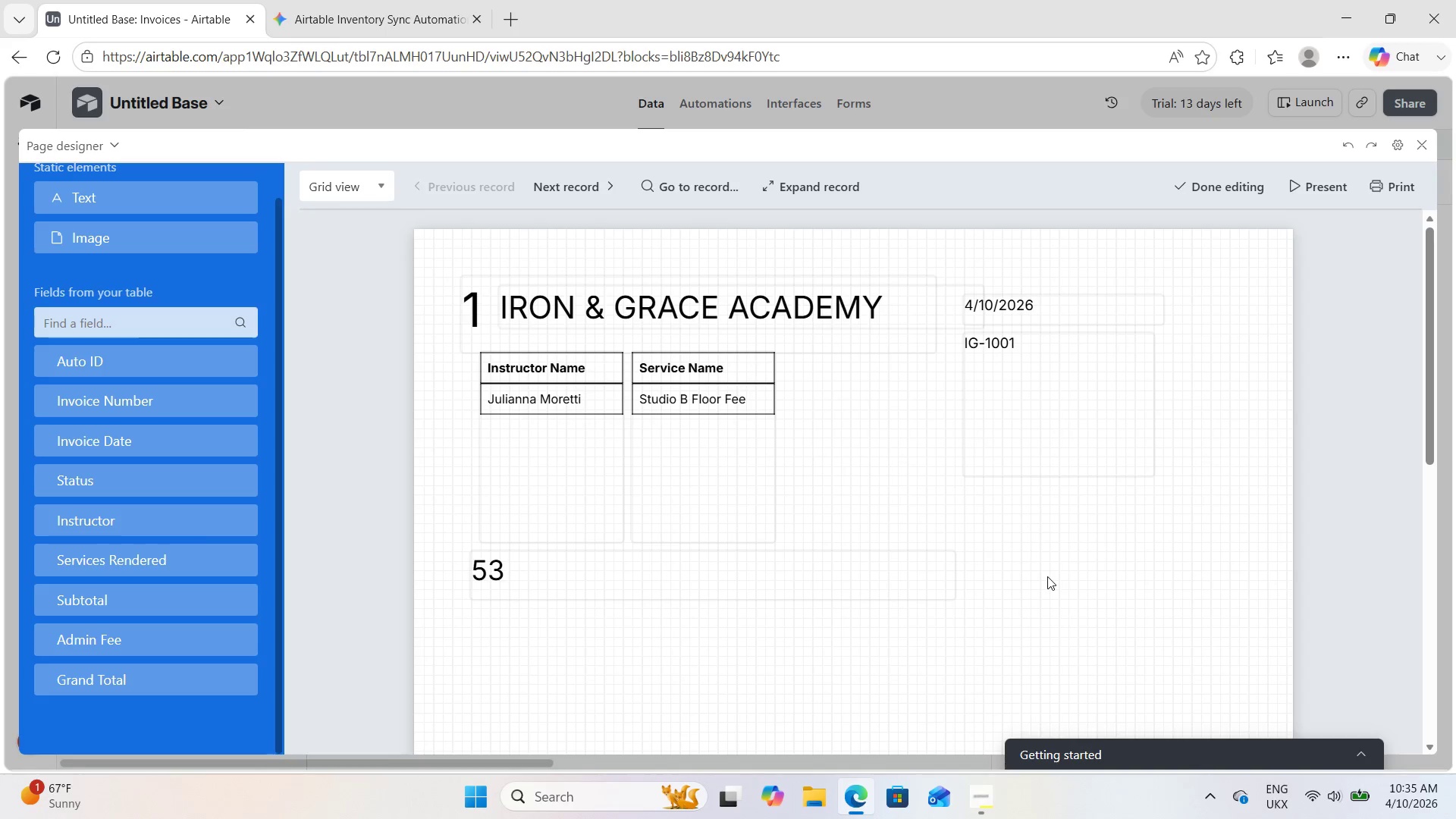 
left_click([1207, 196])
 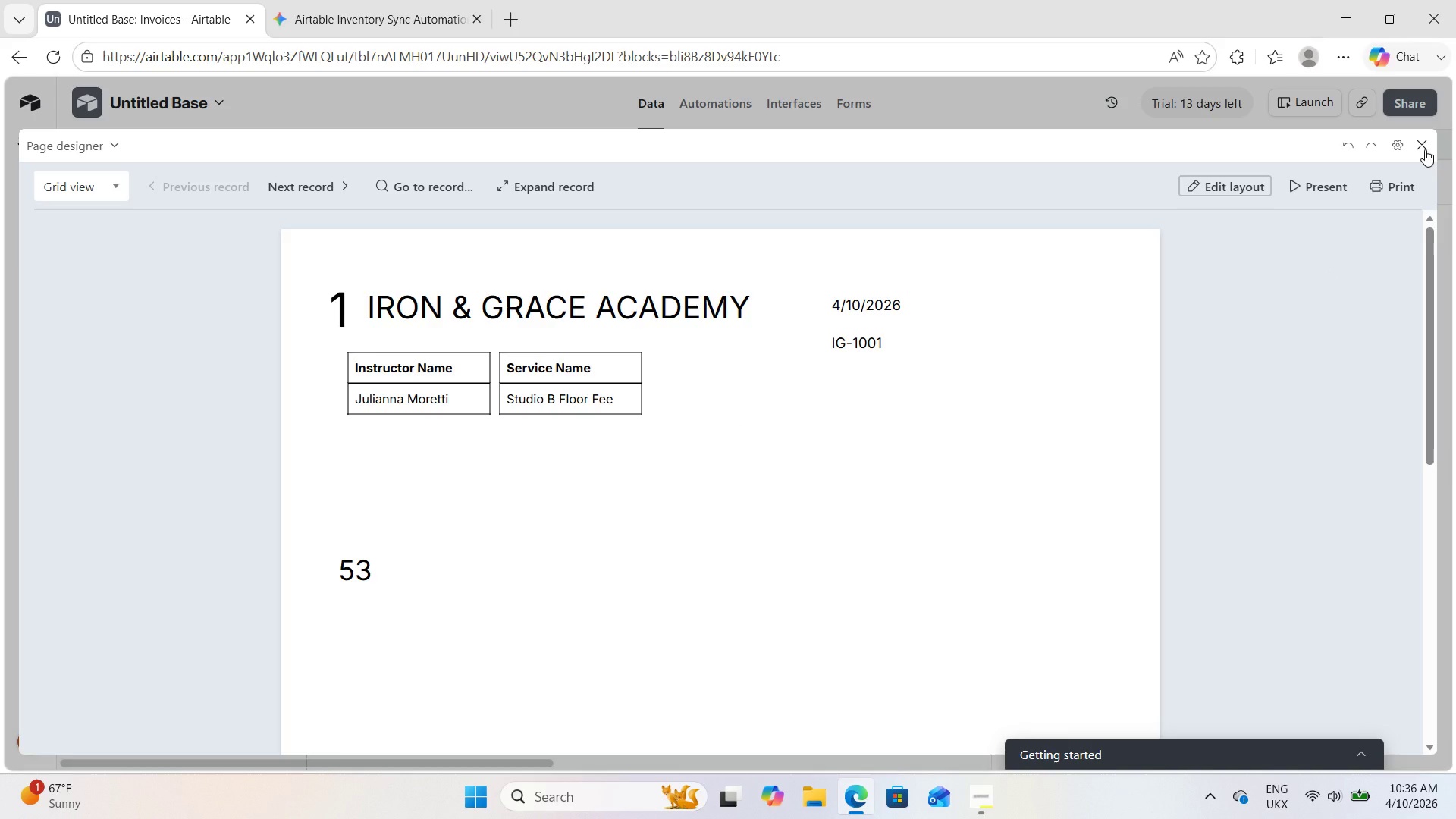 
left_click([1420, 149])
 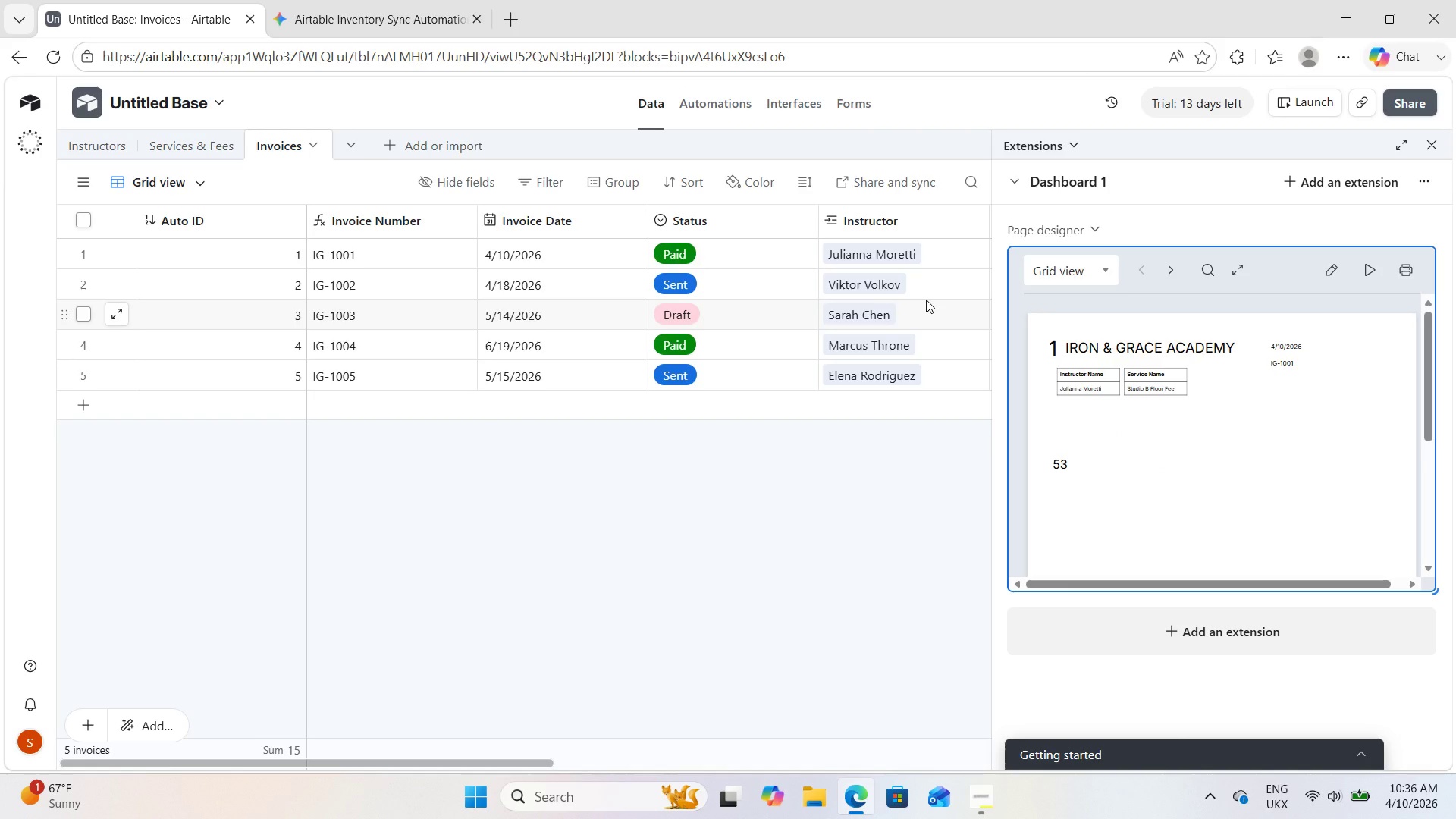 
wait(8.03)
 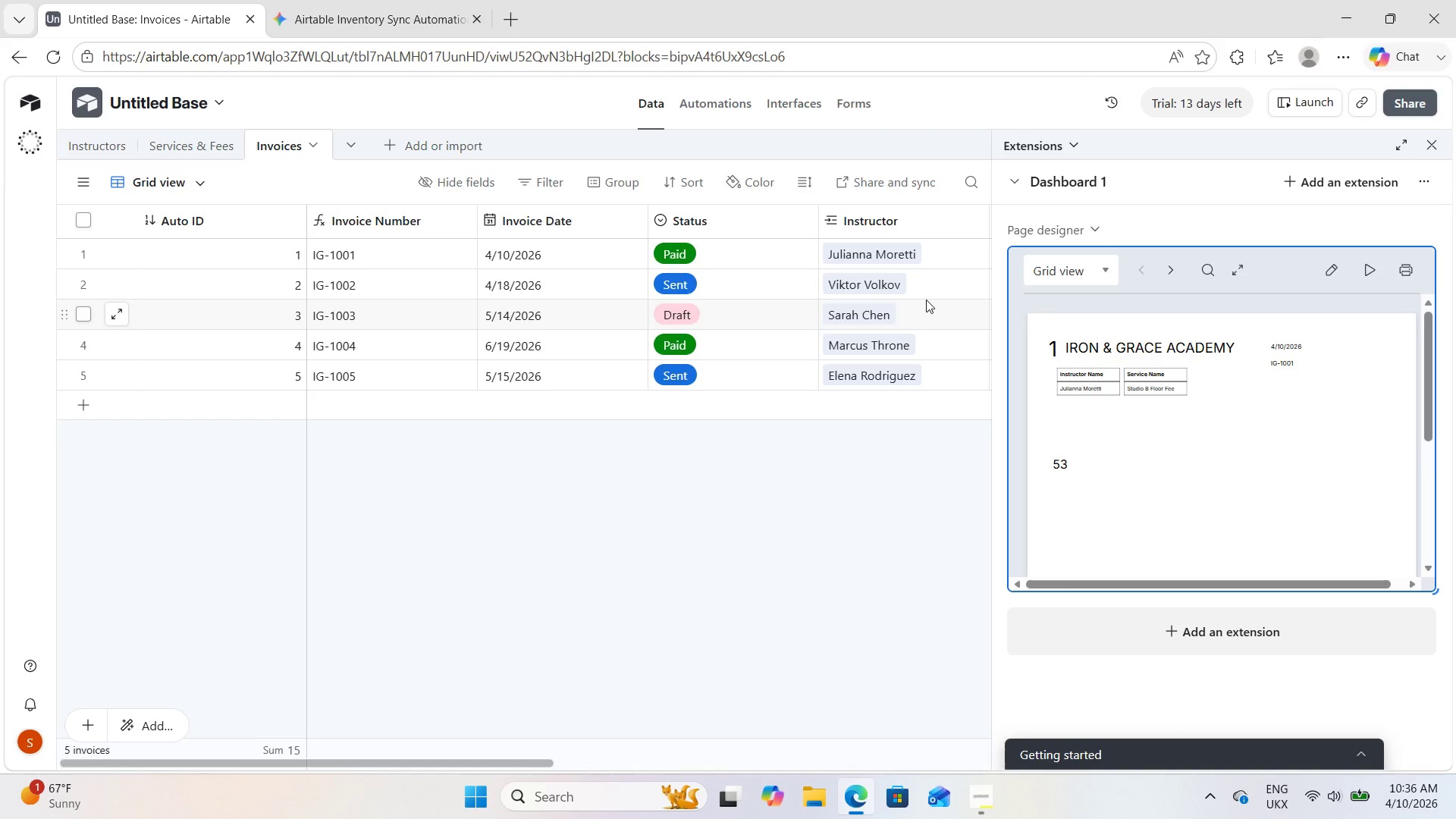 
left_click([1061, 147])
 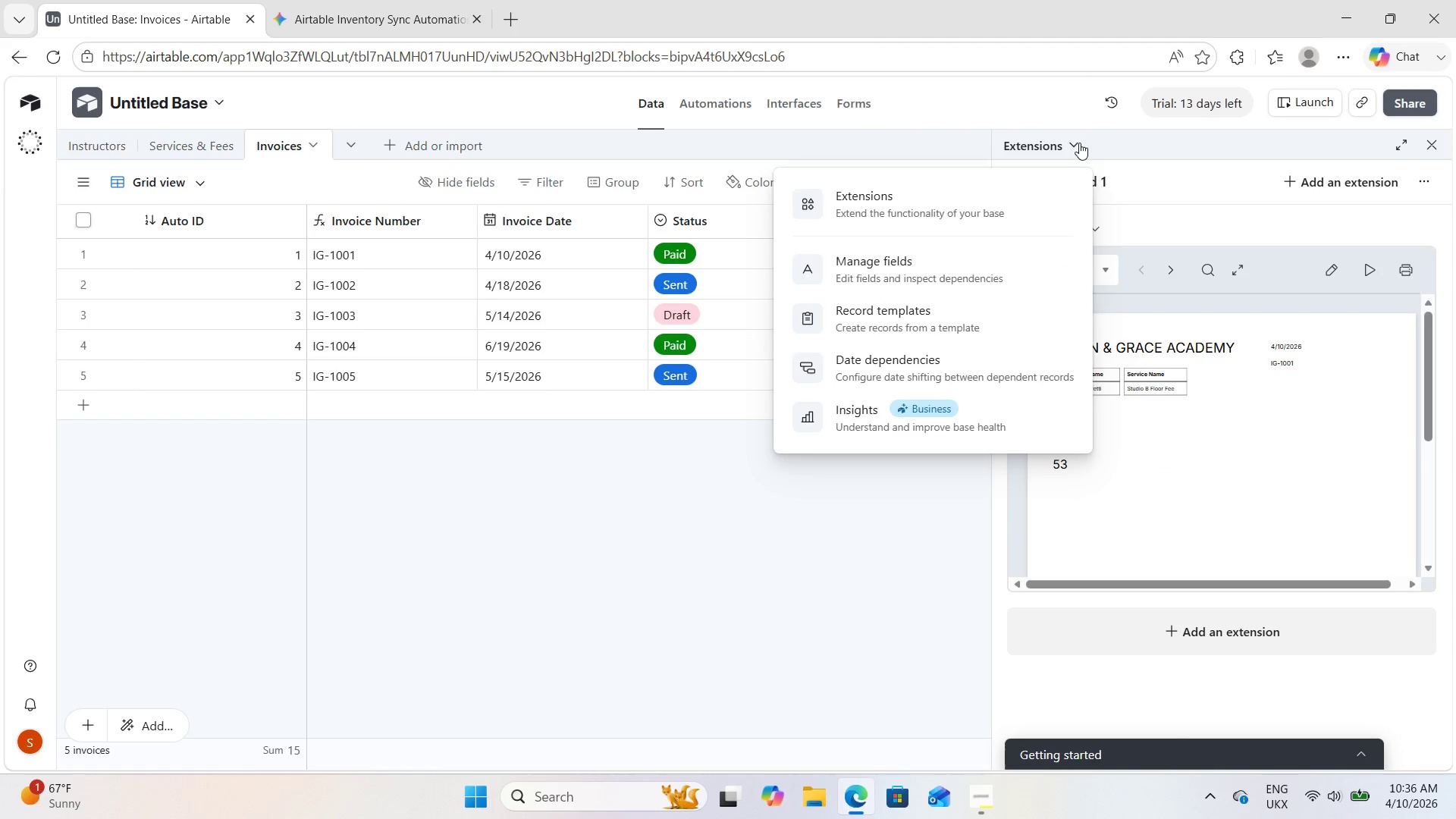 
left_click([1081, 141])
 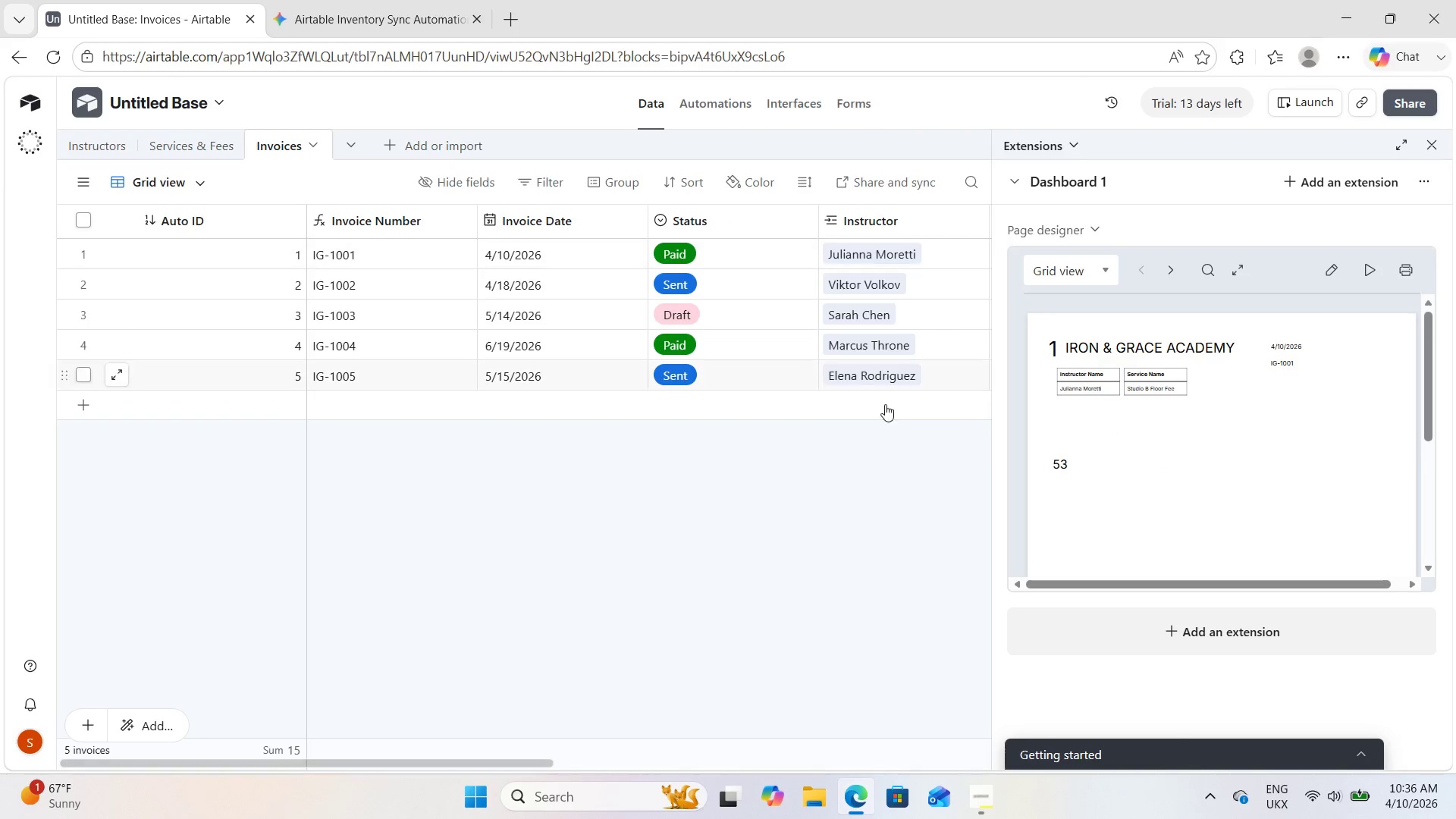 
left_click([856, 463])
 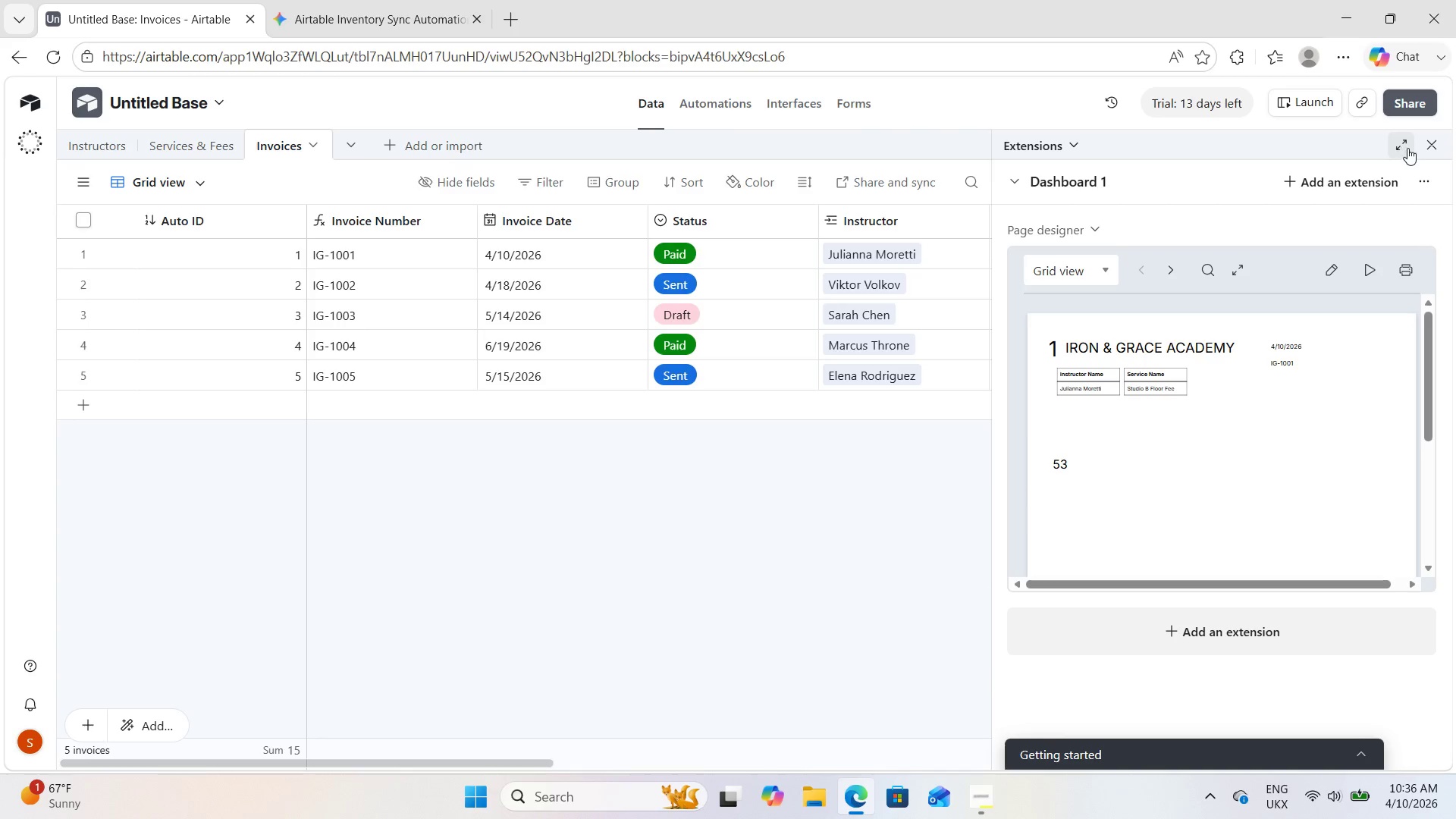 
left_click([1432, 144])
 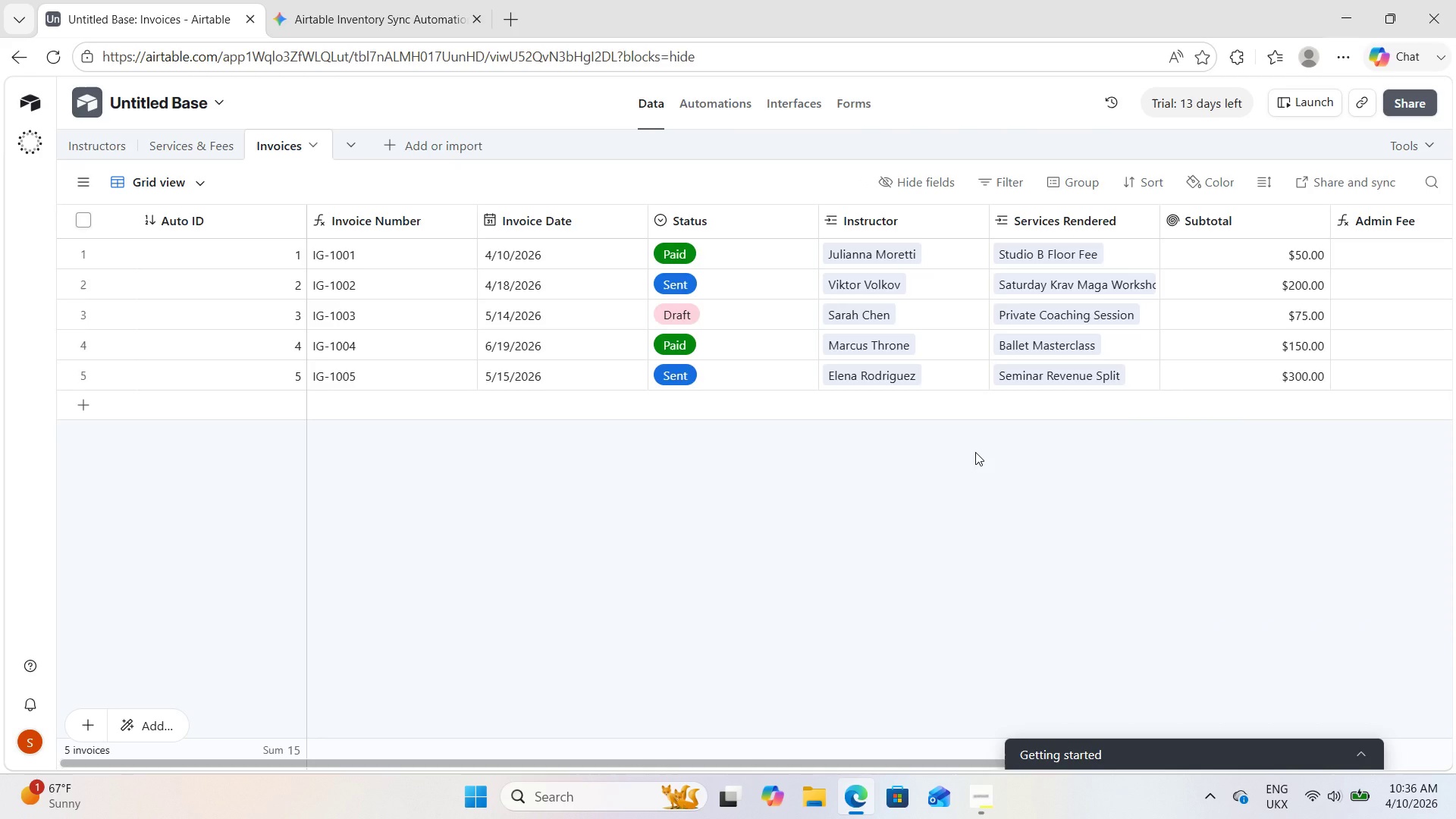 
wait(7.69)
 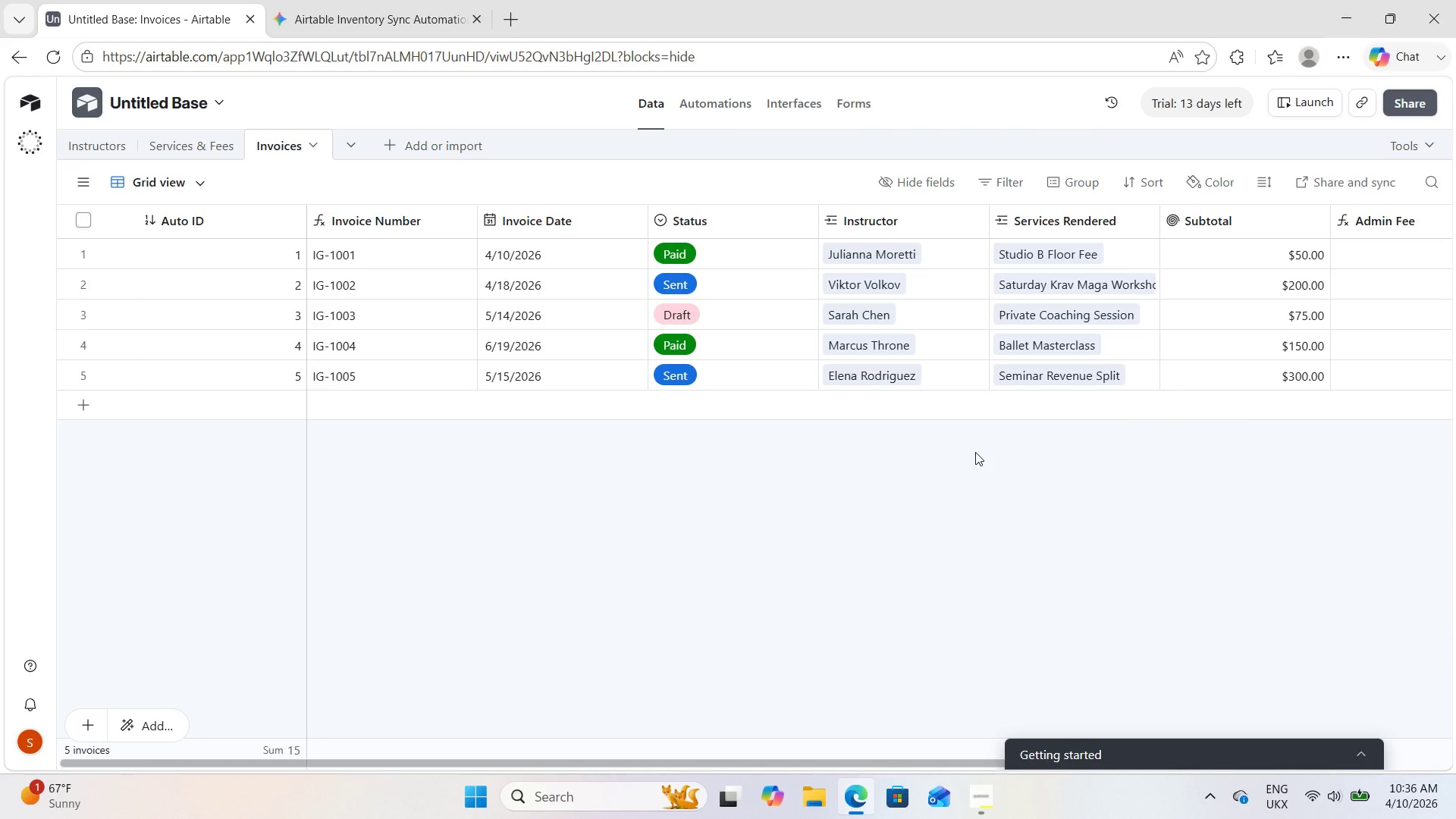 
left_click([1412, 106])
 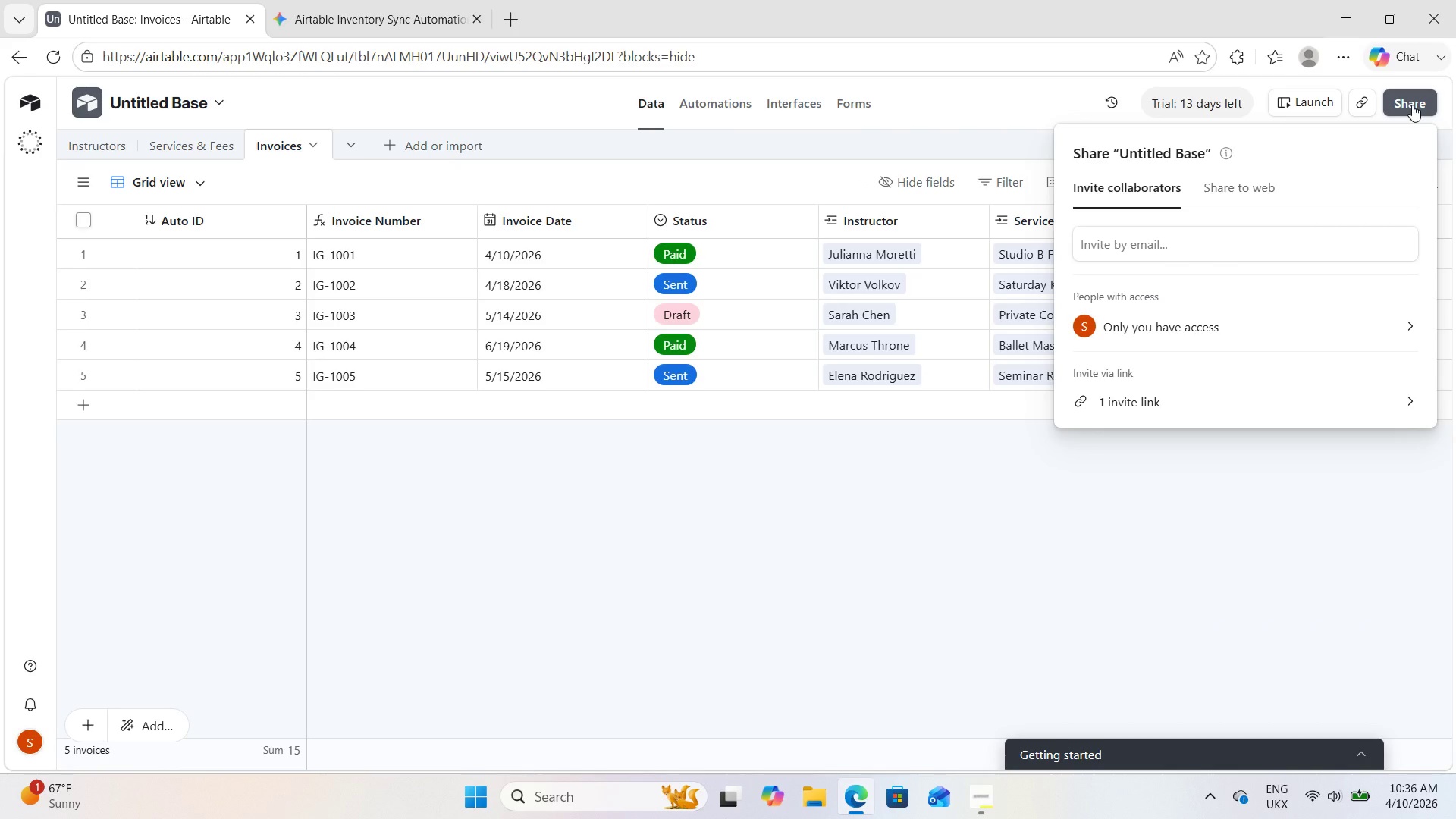 
left_click([1231, 193])
 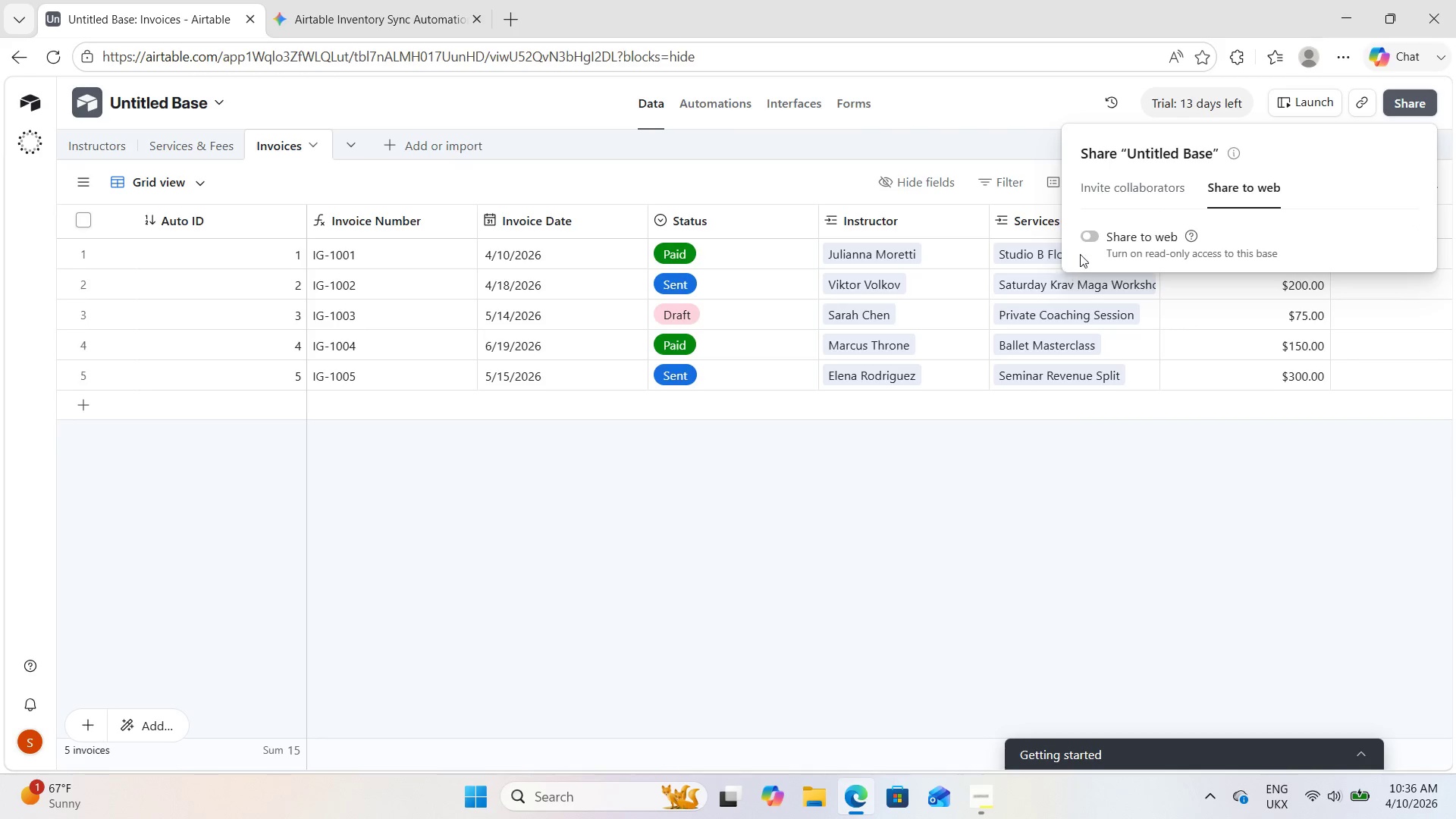 
left_click([1084, 239])
 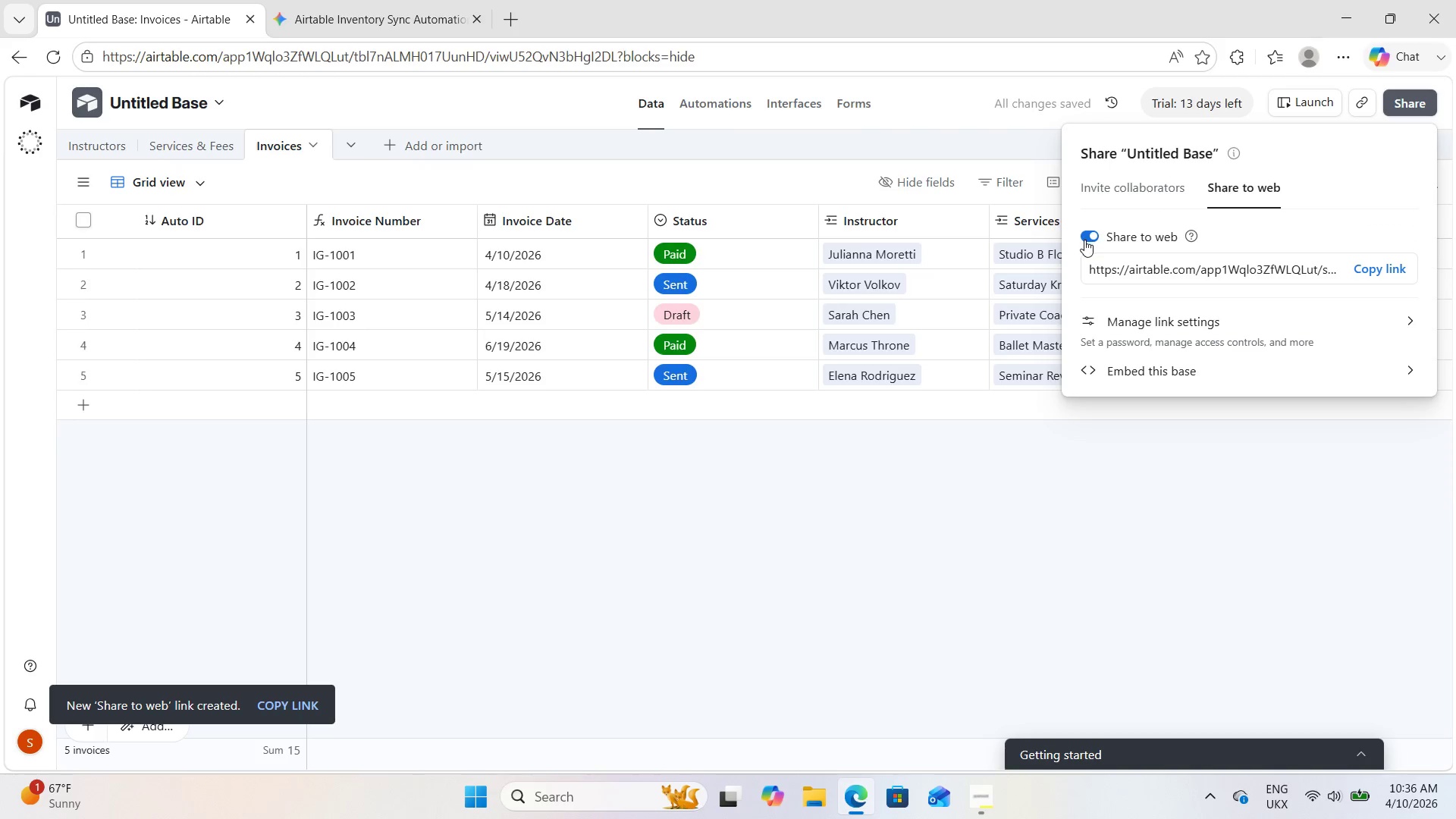 
left_click([1141, 333])
 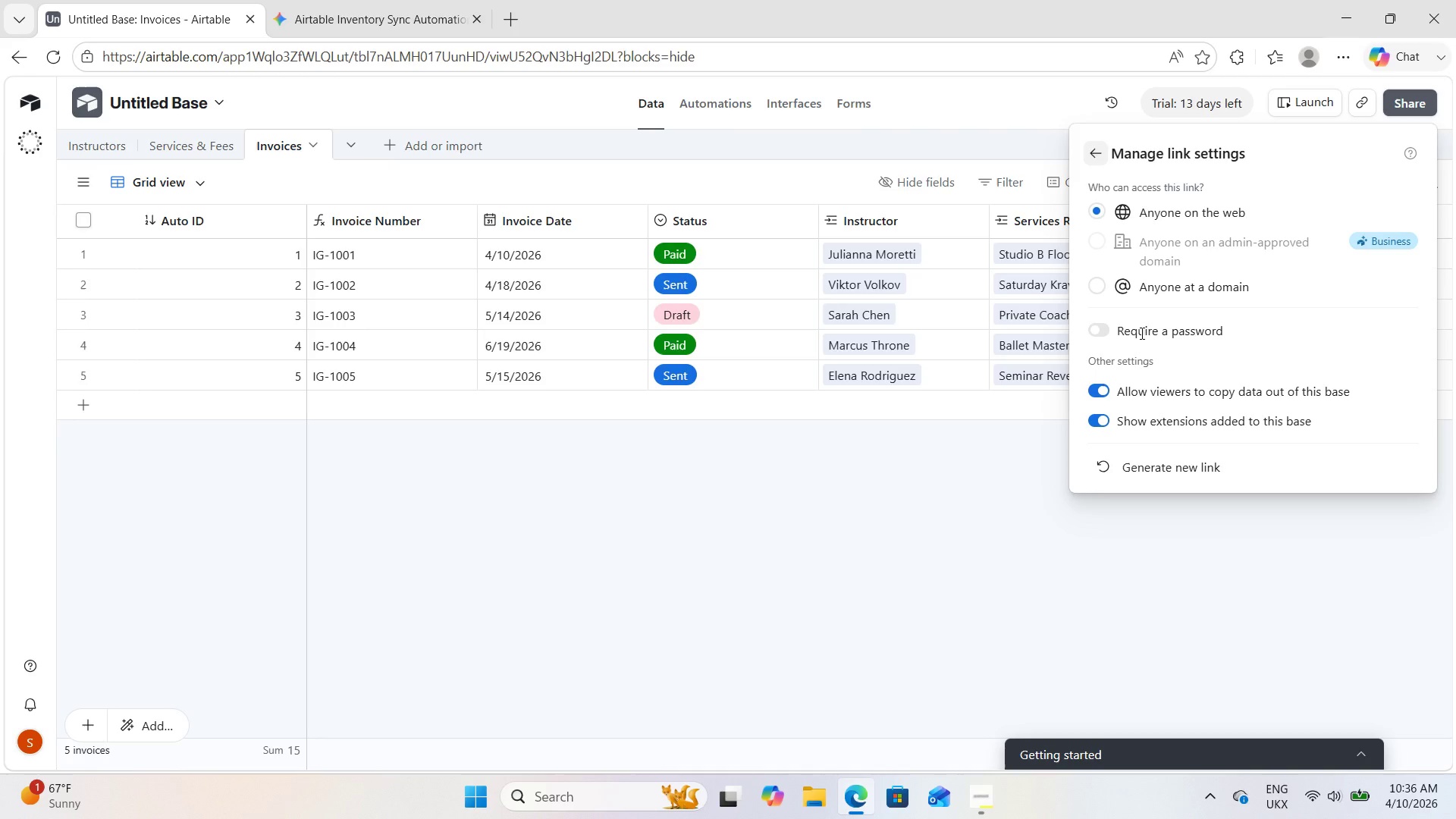 
wait(7.92)
 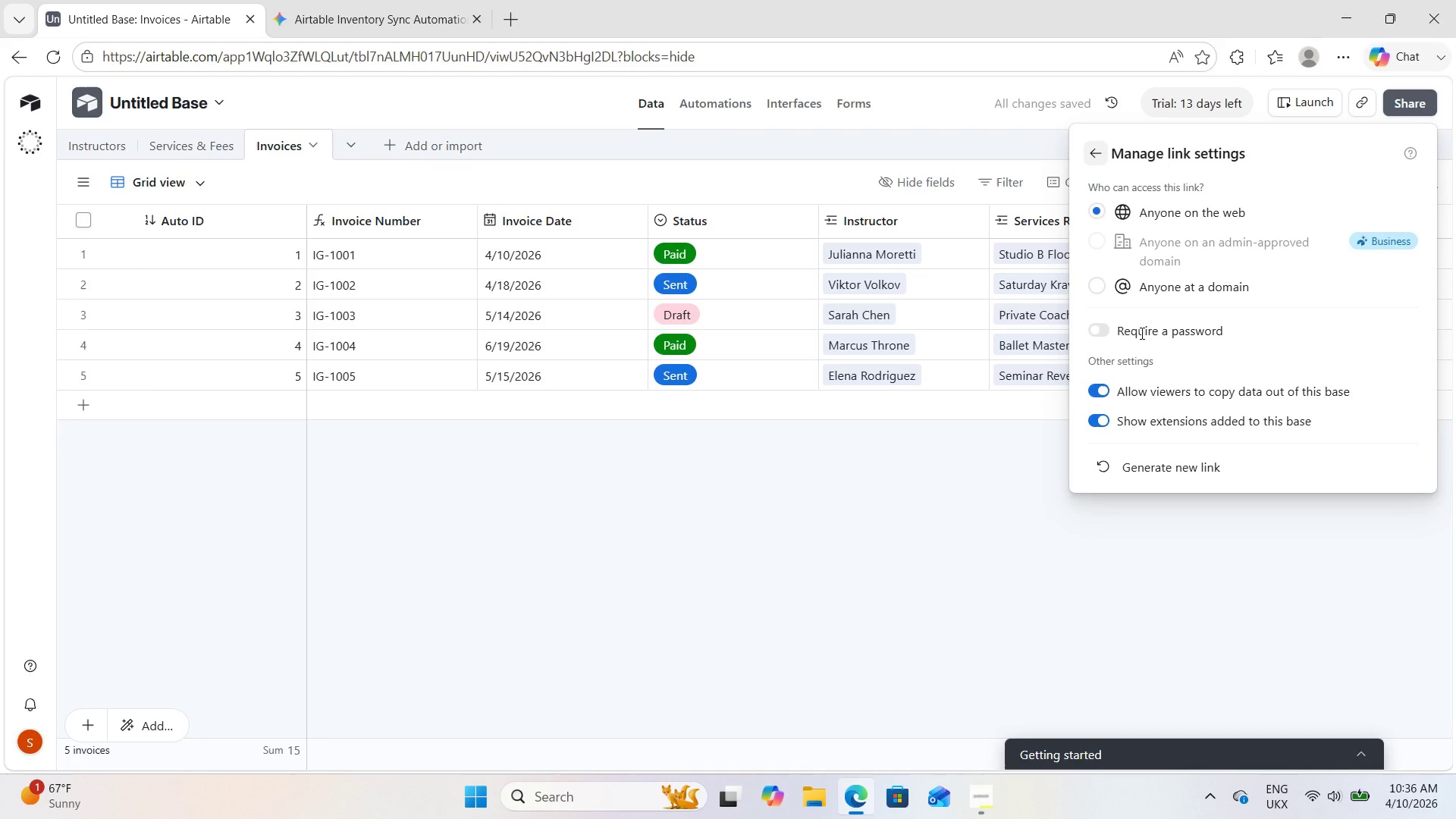 
left_click([1094, 156])
 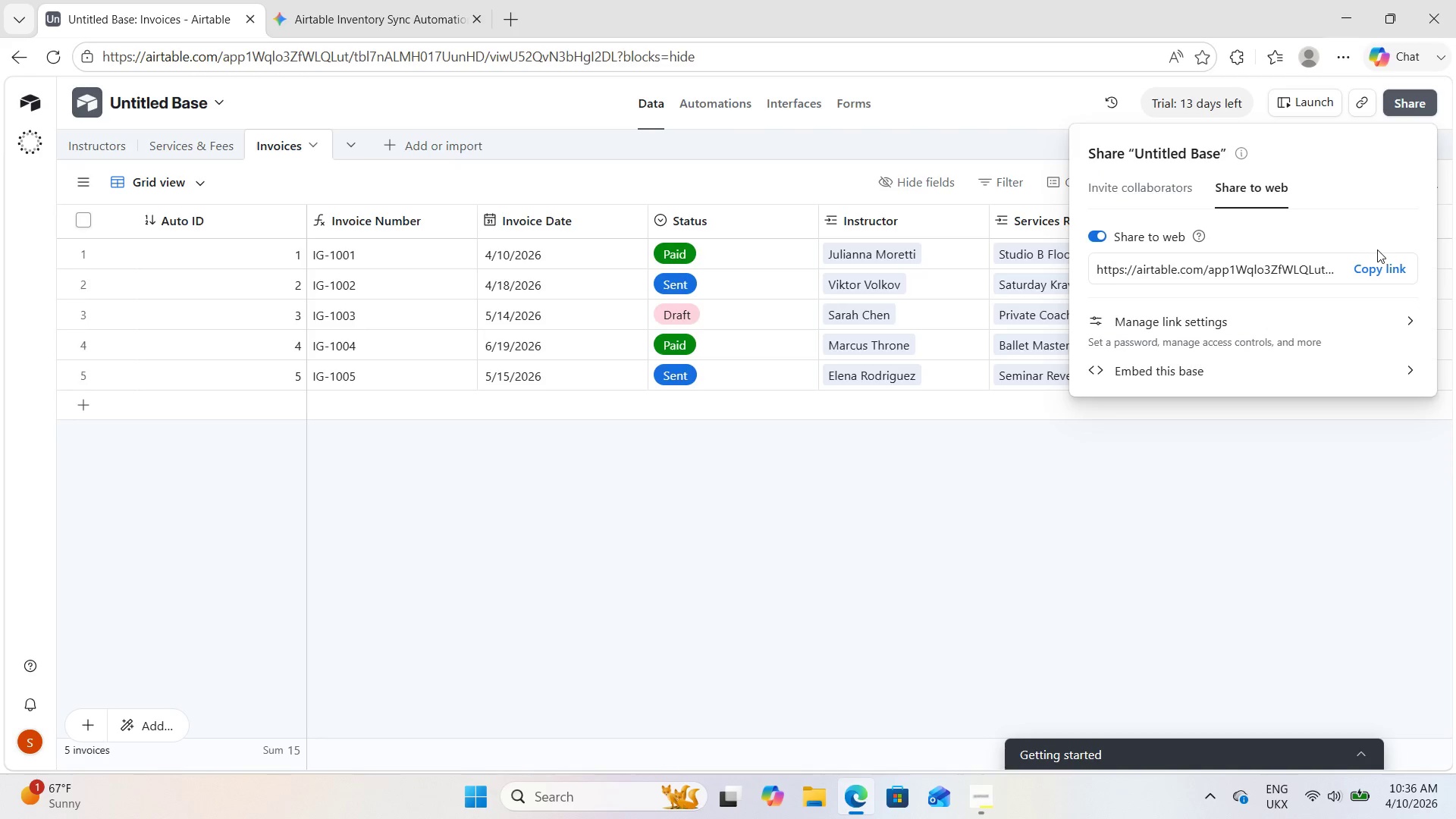 
left_click([1377, 261])
 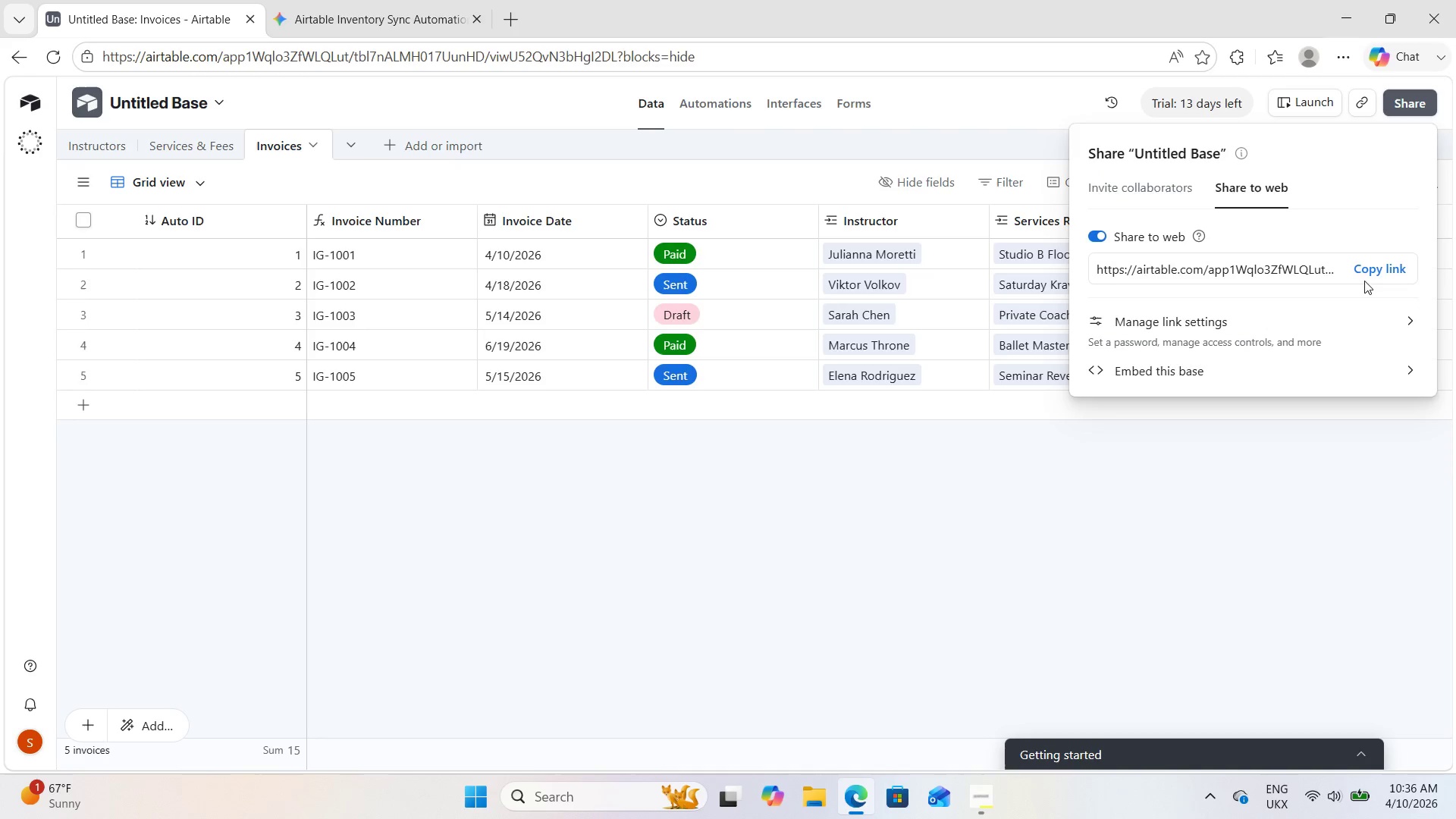 
left_click([1375, 267])
 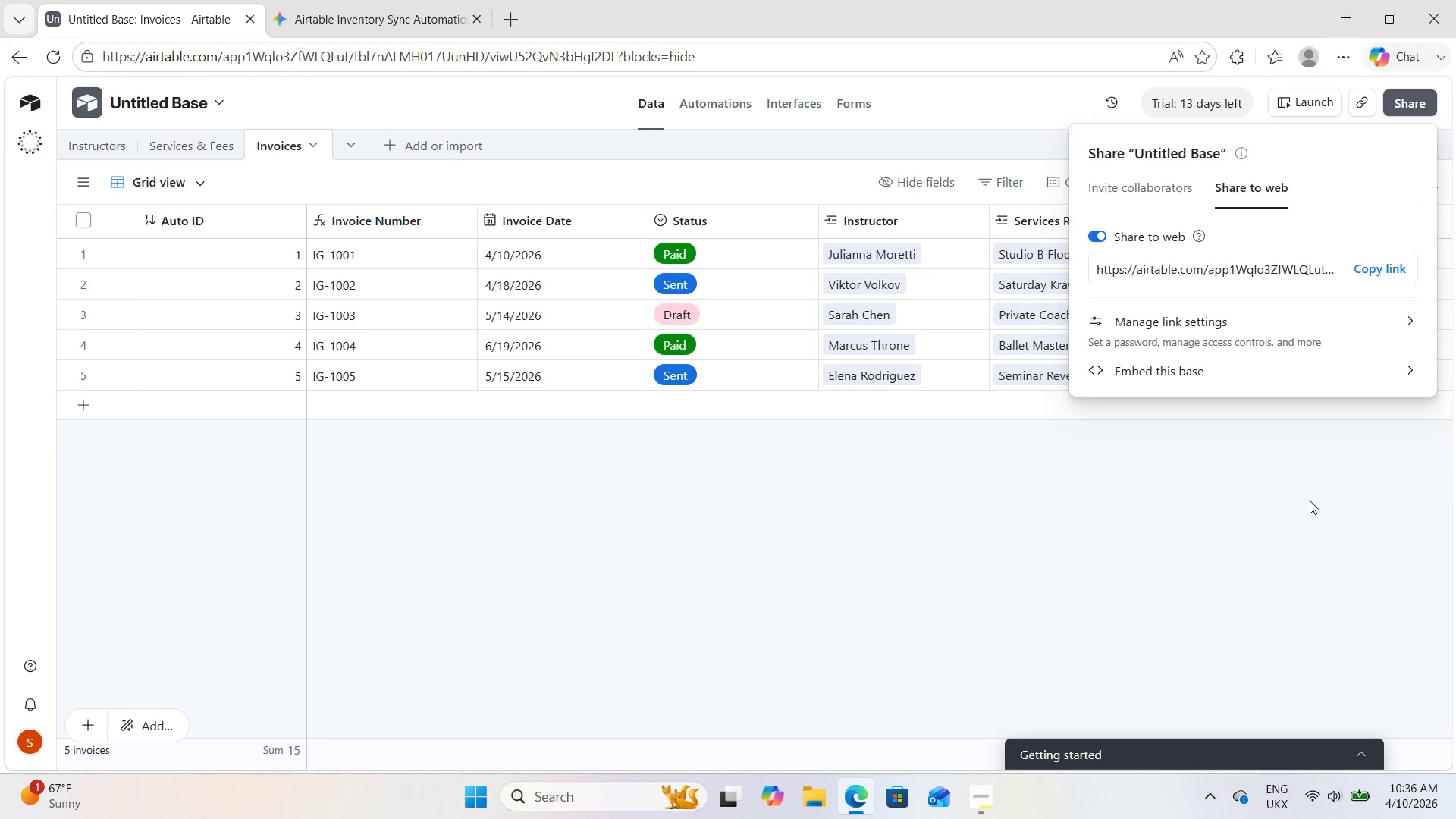 
left_click([1310, 500])
 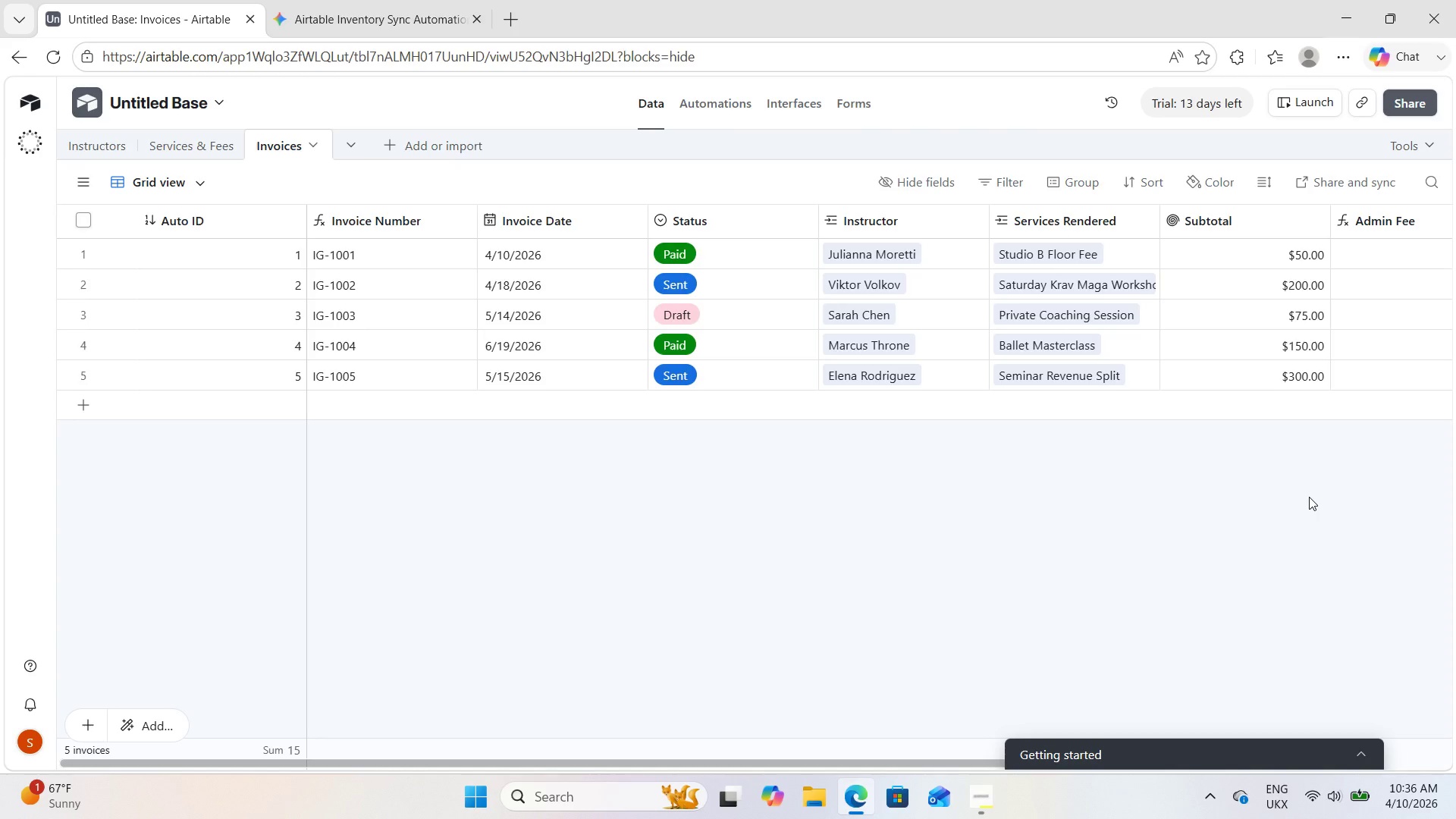 
wait(16.53)
 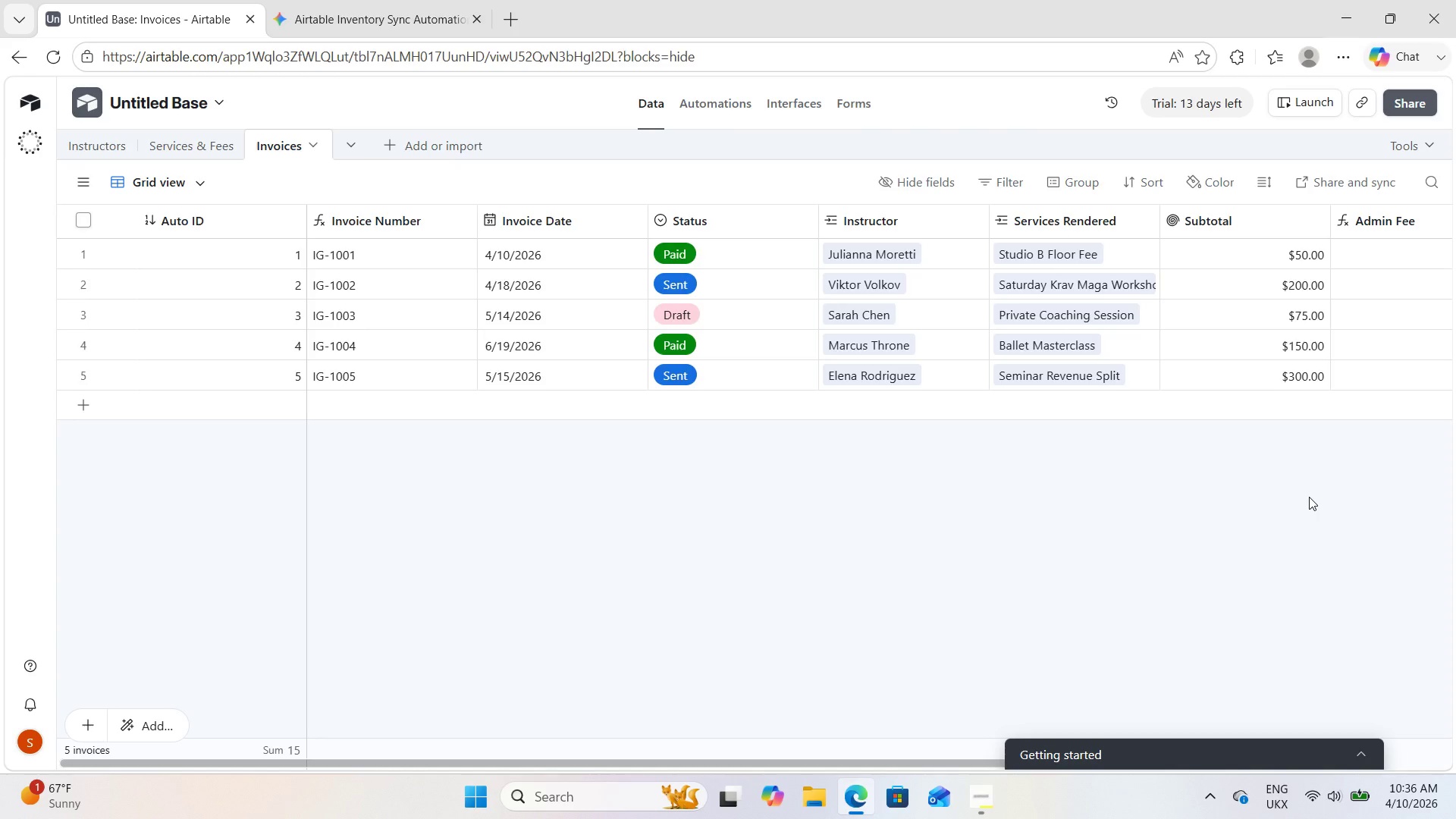 
left_click([312, 146])
 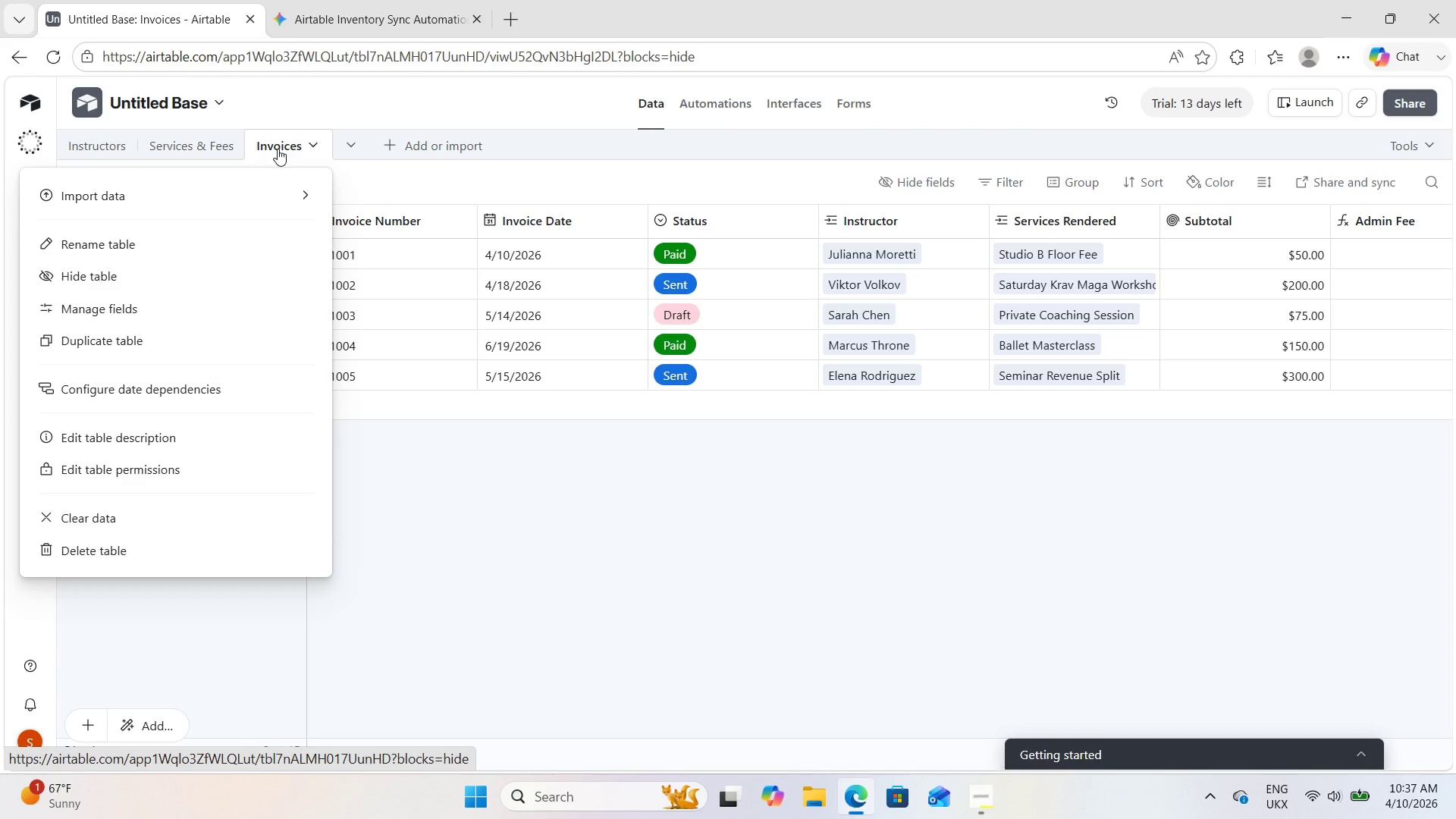 
wait(14.0)
 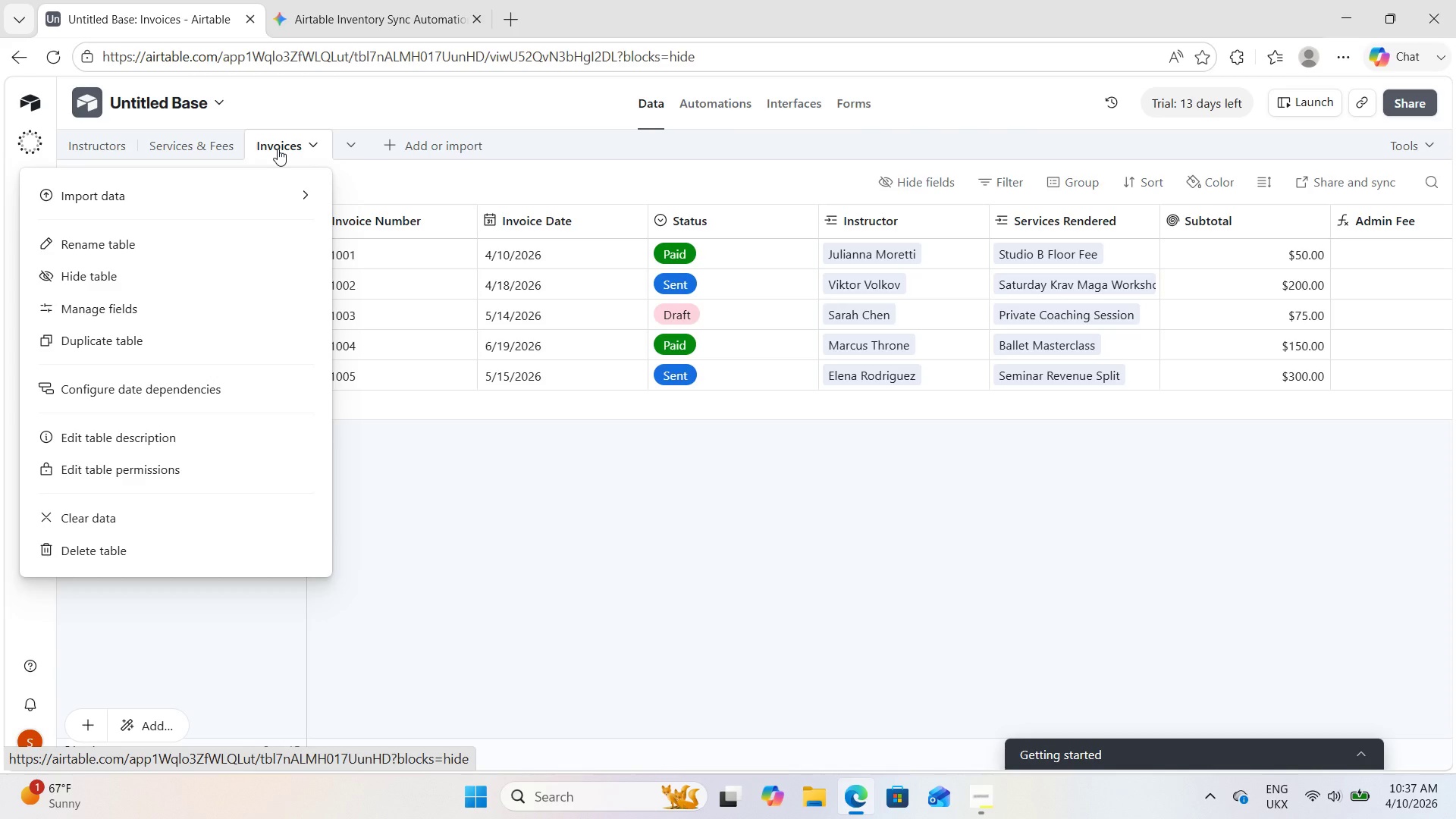 
left_click([278, 149])
 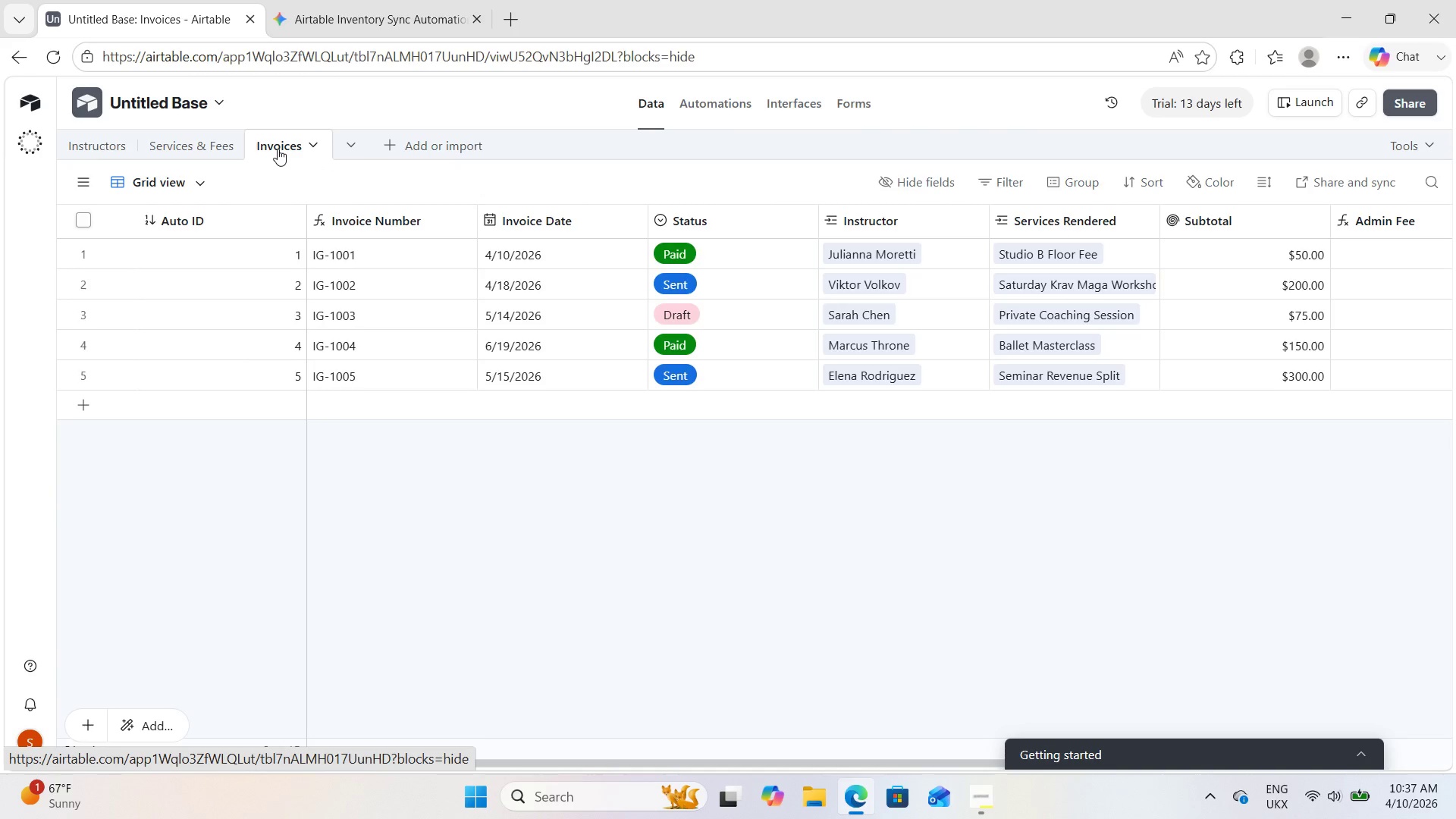 
left_click([278, 149])
 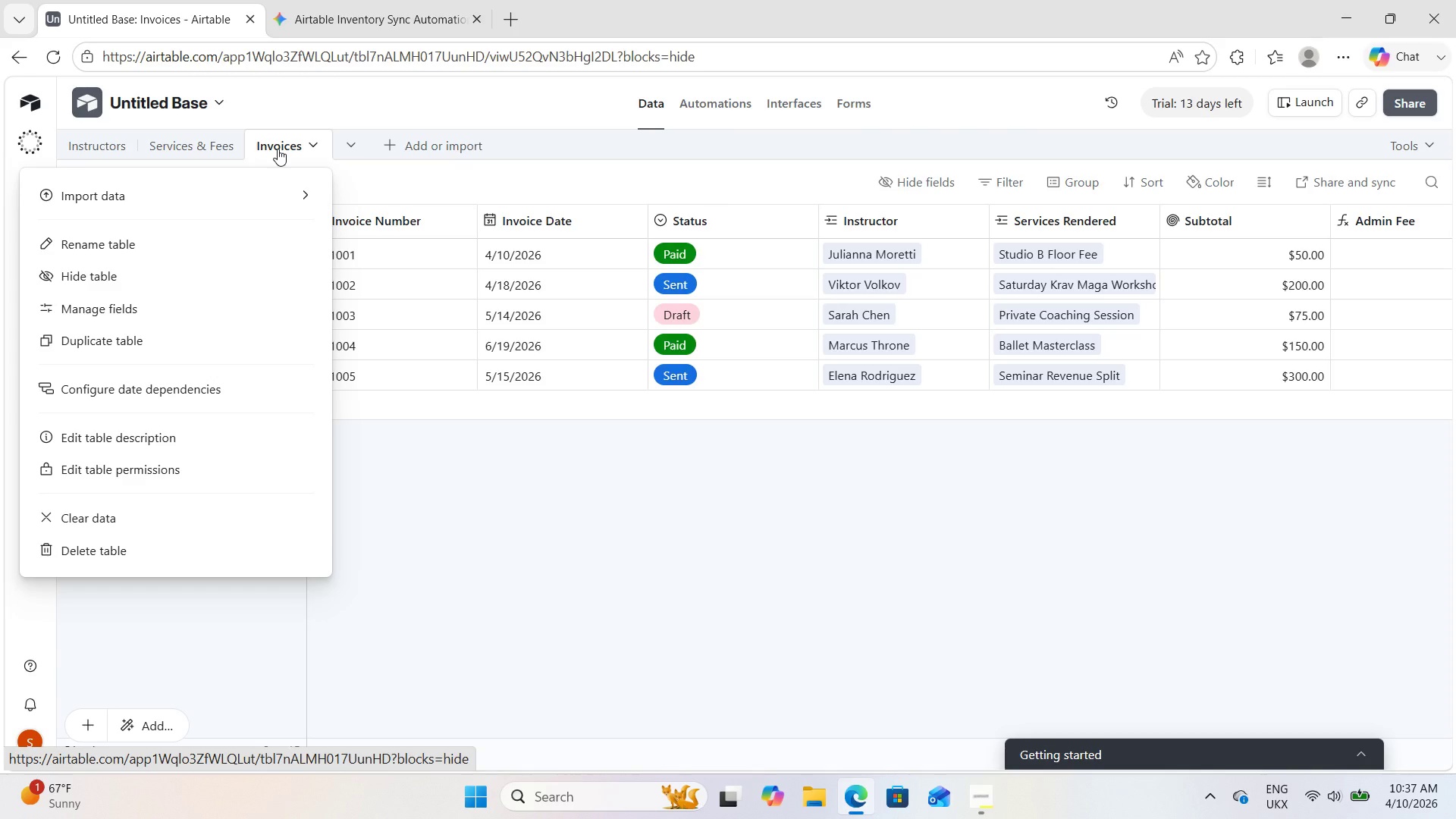 
left_click([278, 149])
 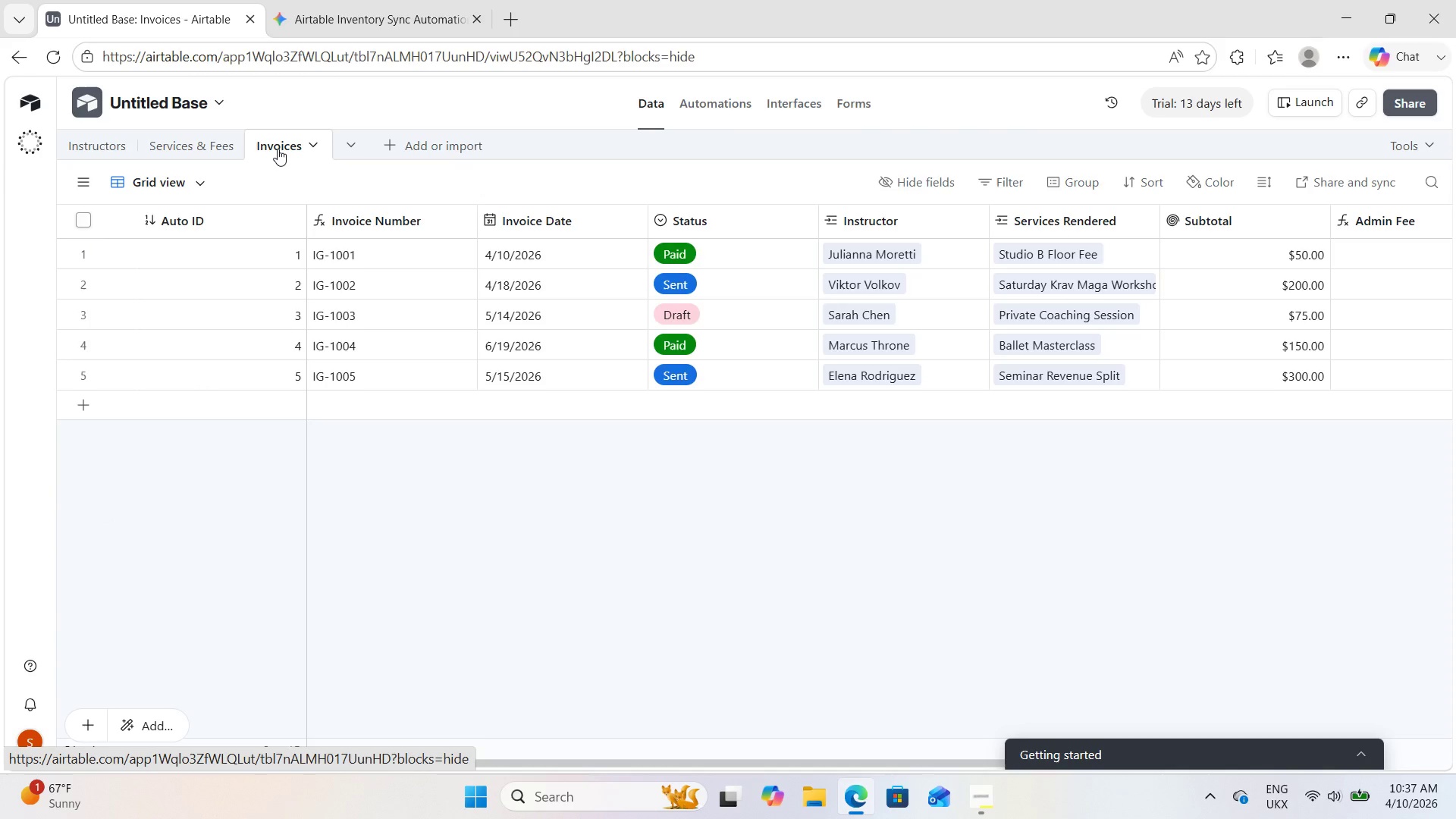 
right_click([278, 149])
 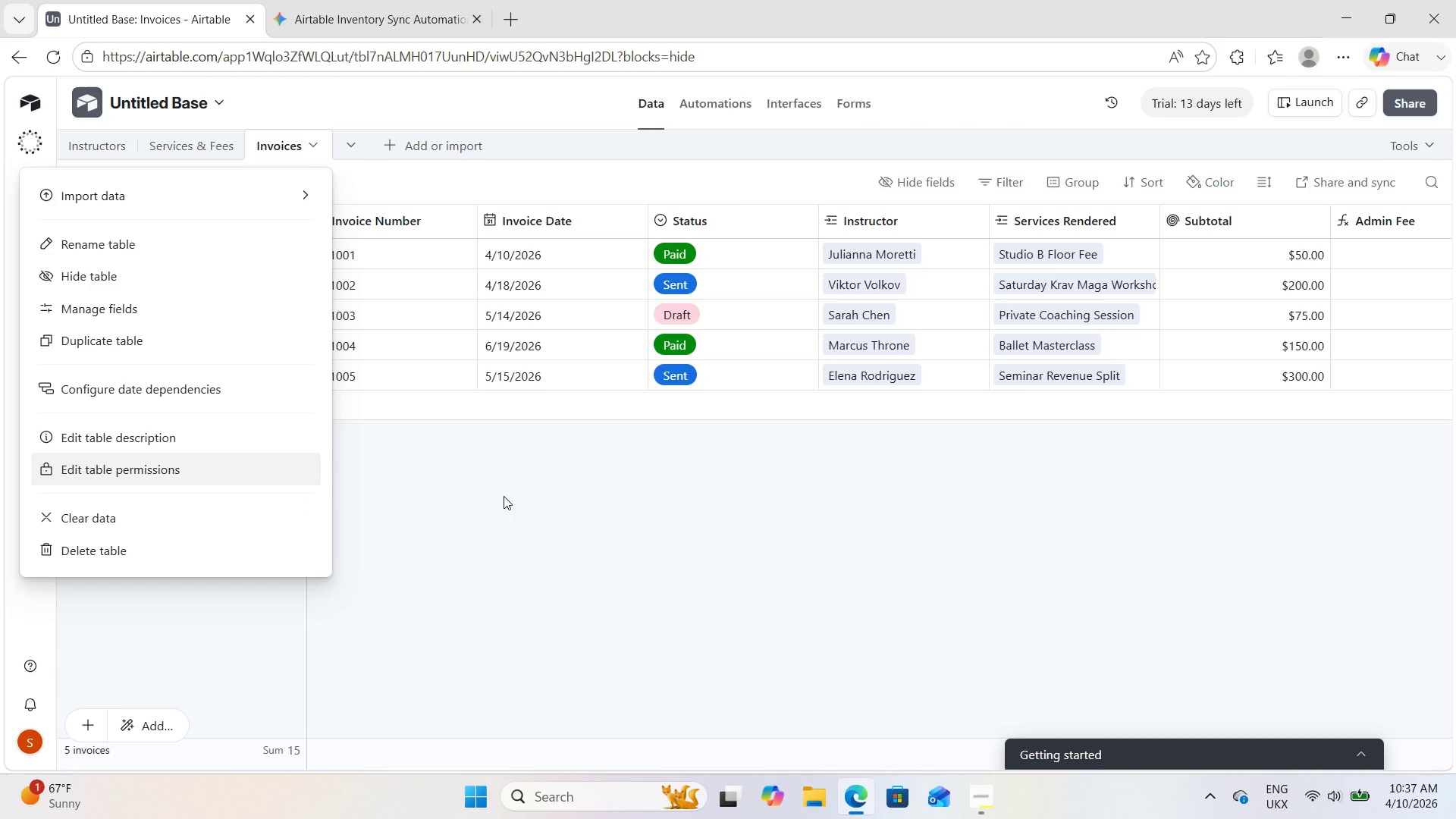 
wait(9.31)
 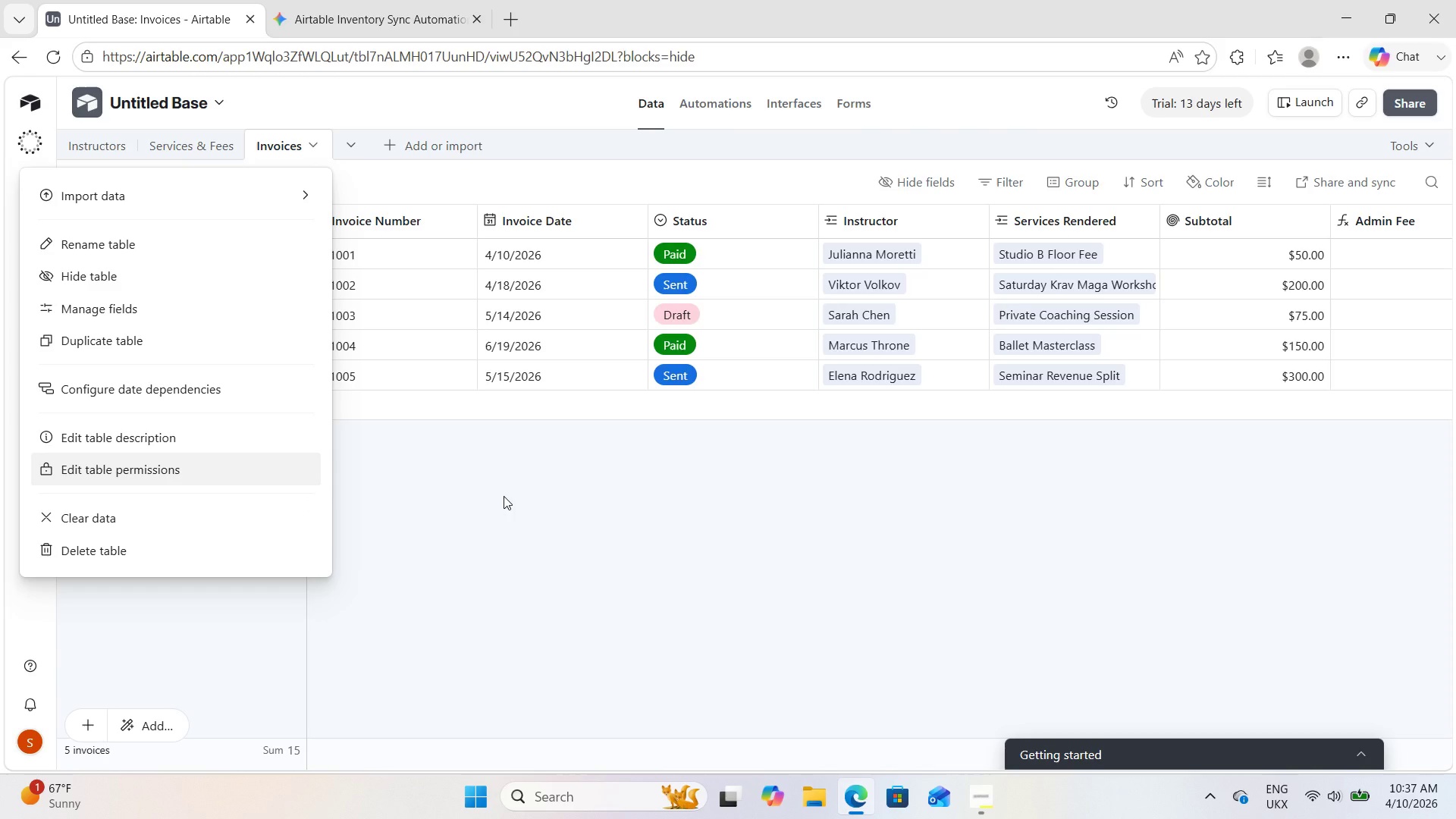 
left_click([504, 496])
 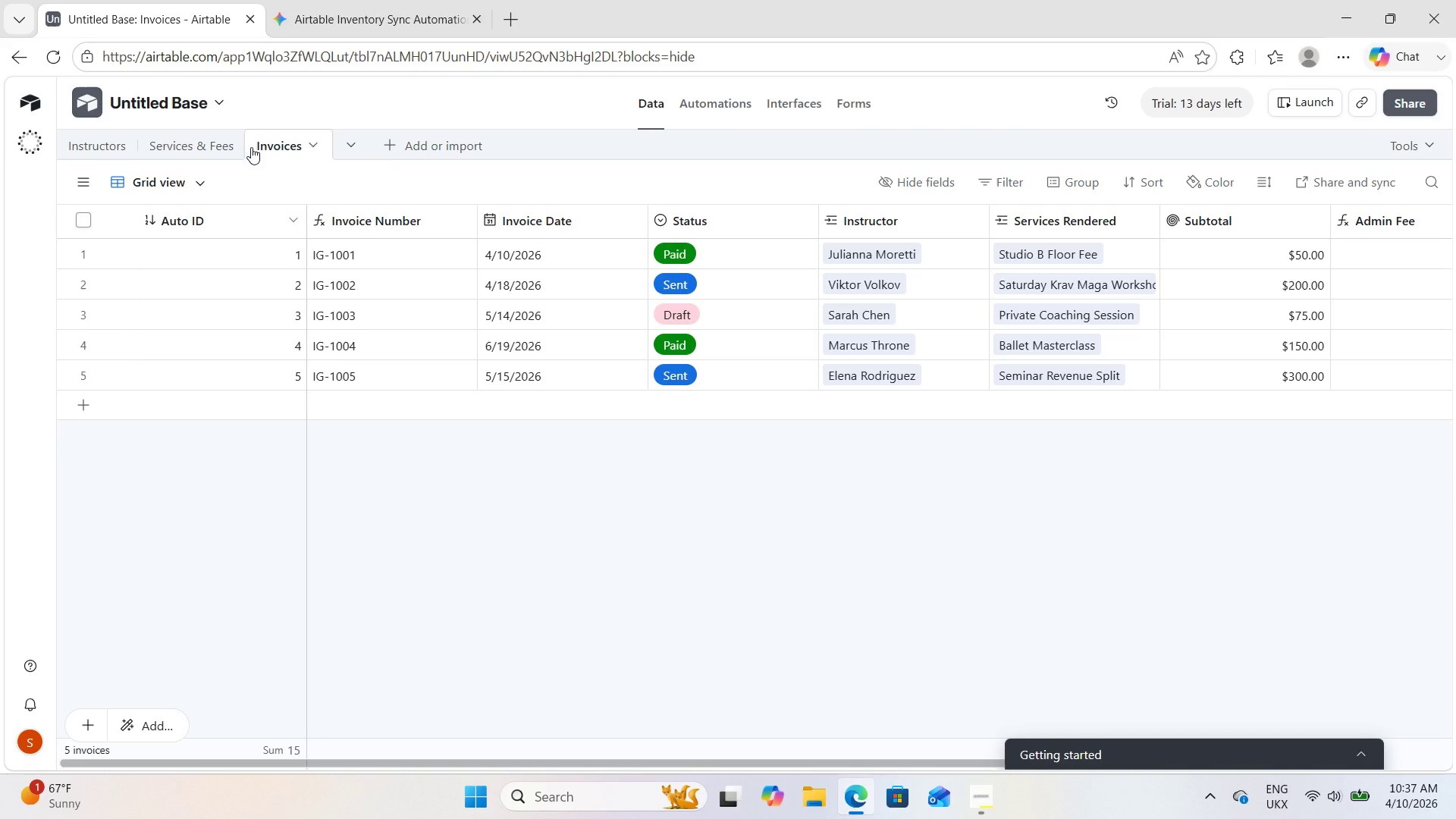 
left_click([281, 145])
 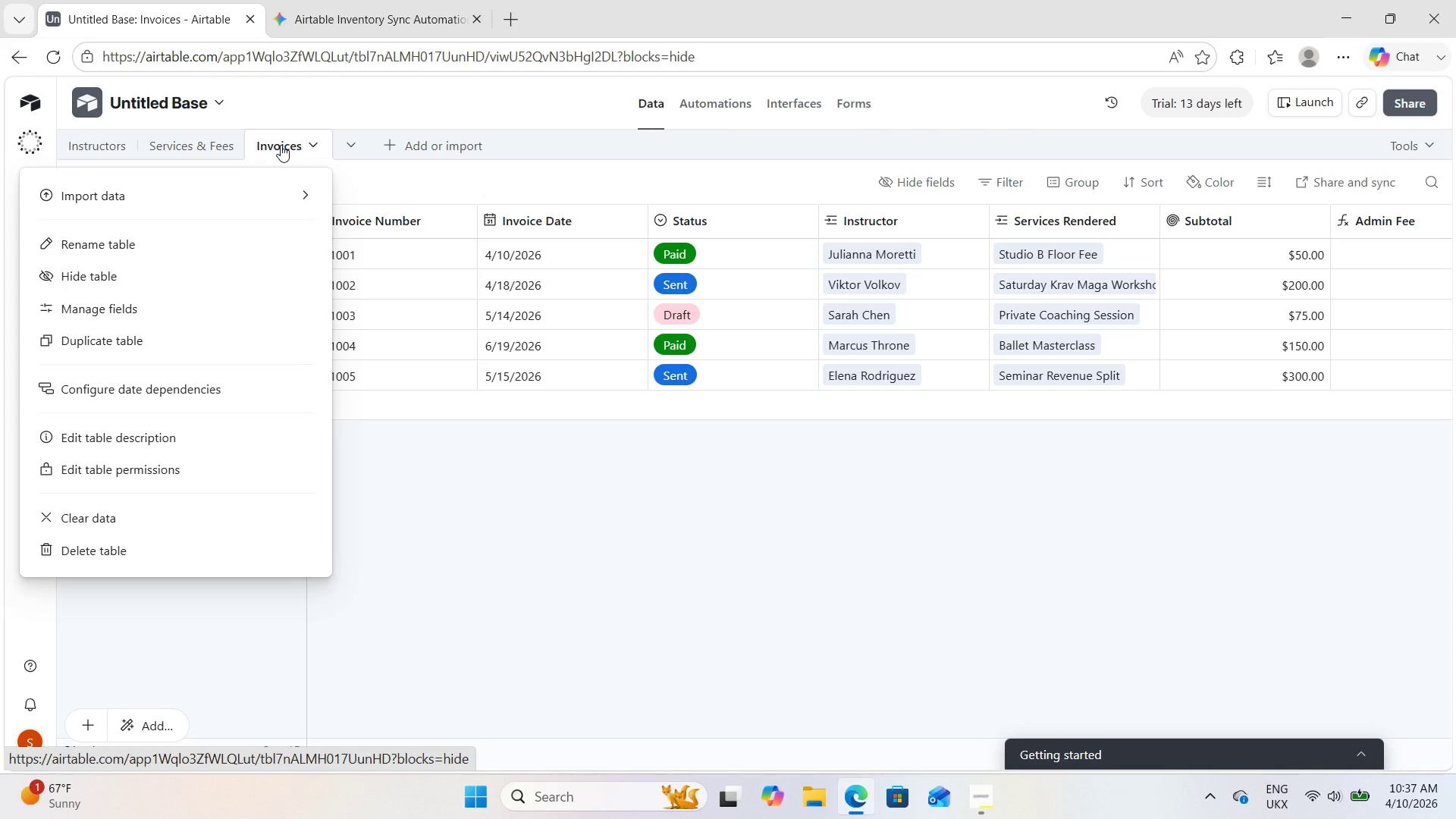 
left_click([281, 145])
 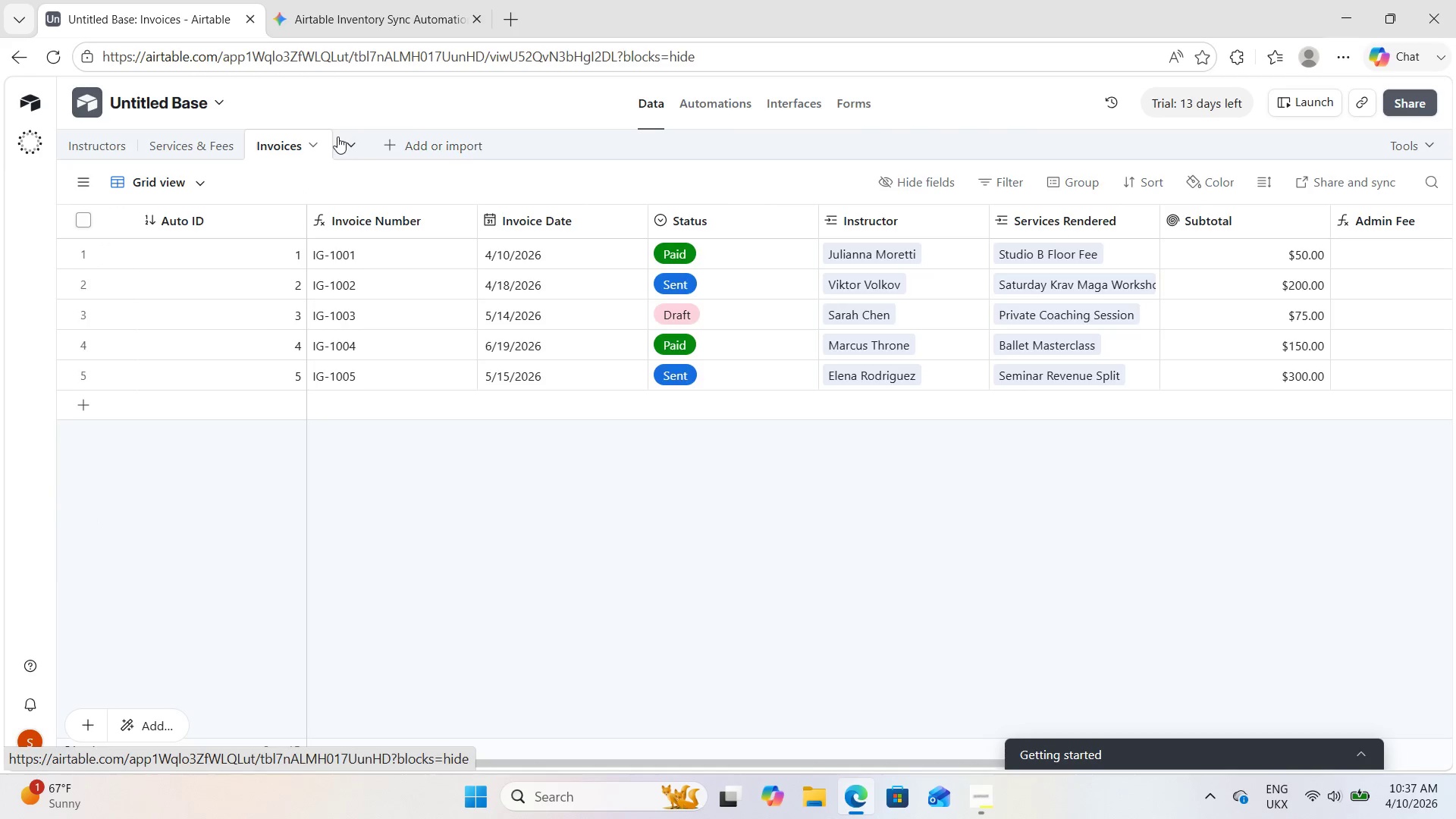 
left_click([337, 136])
 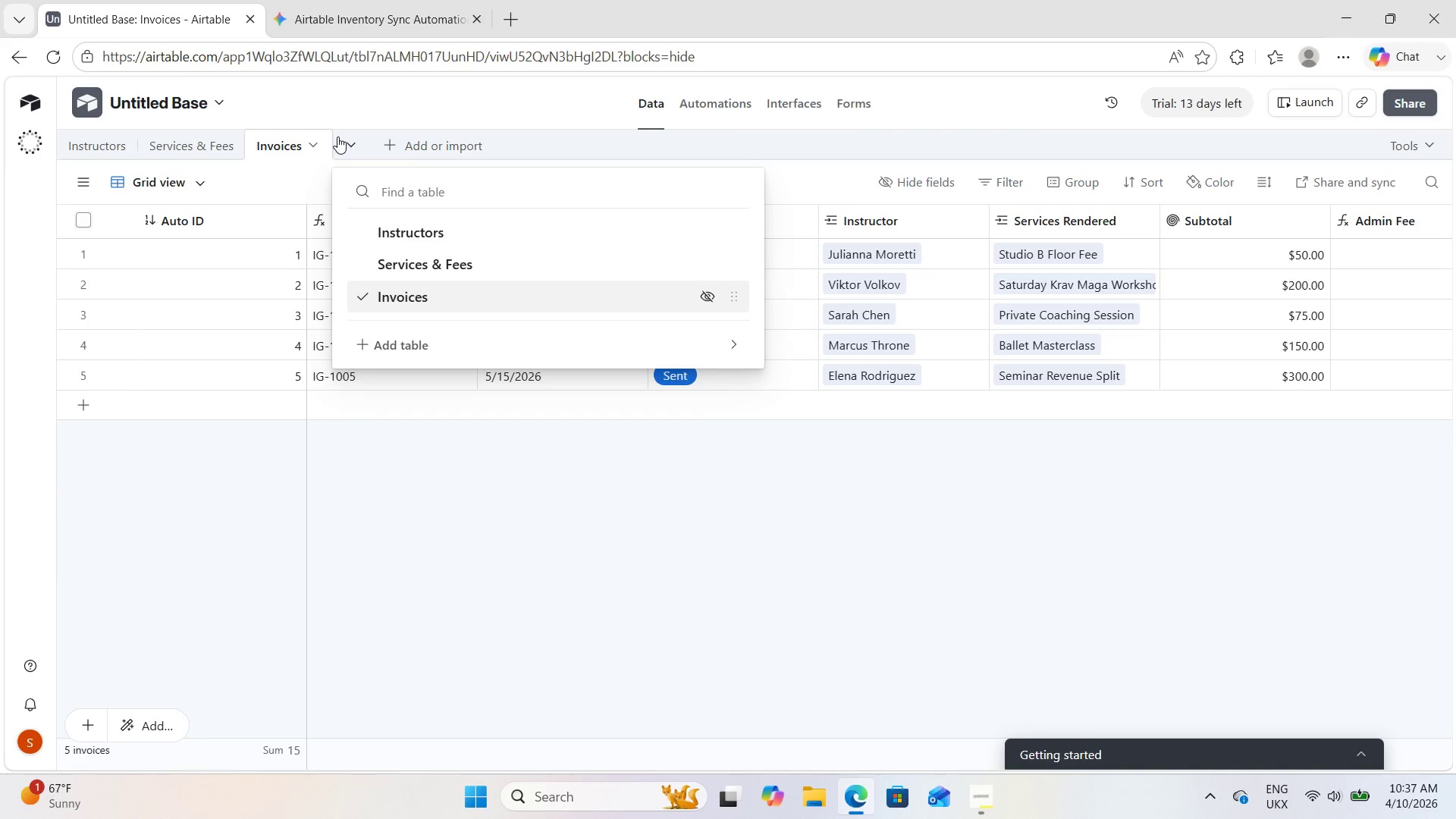 
left_click([337, 136])
 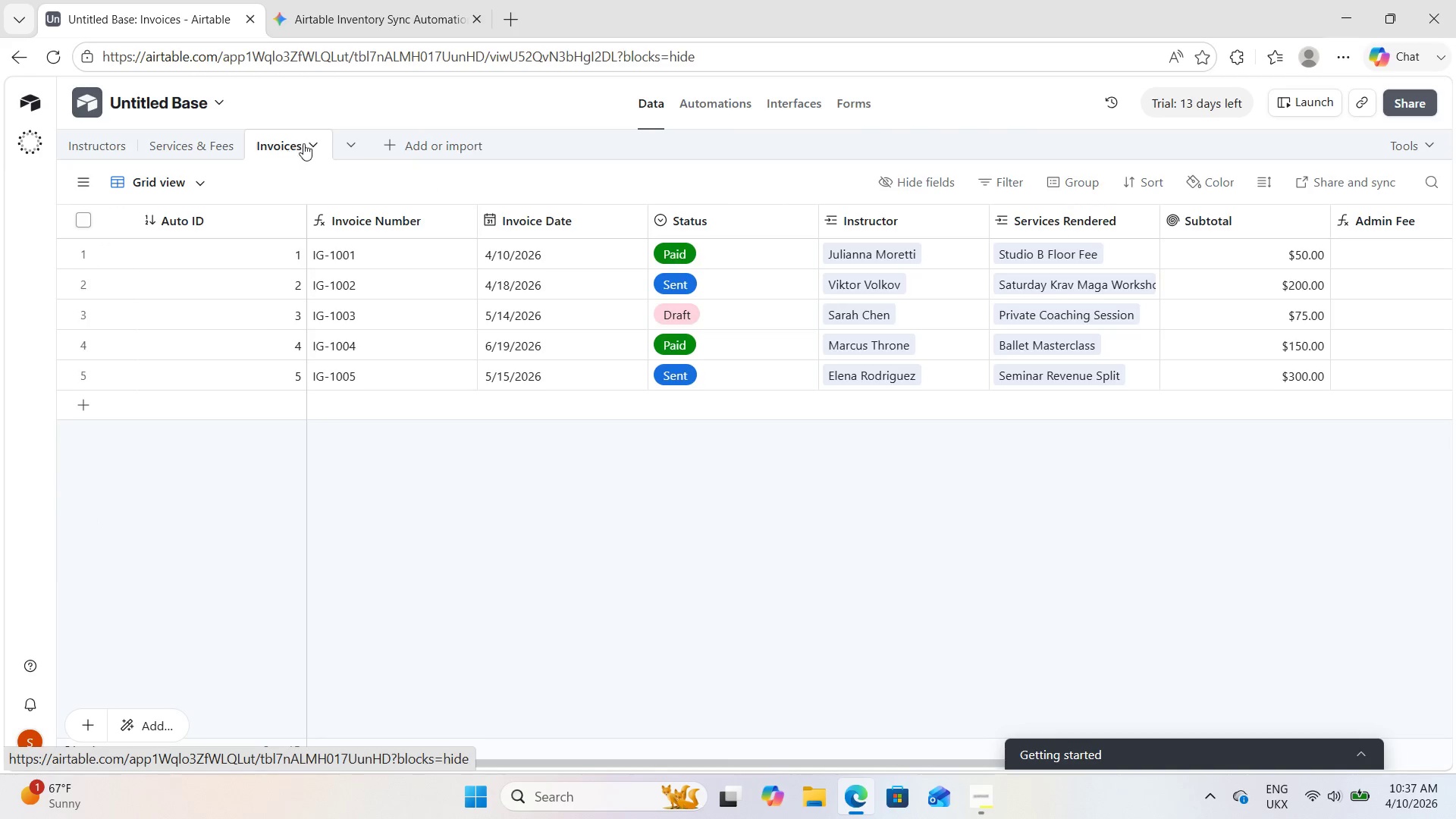 
left_click([309, 145])
 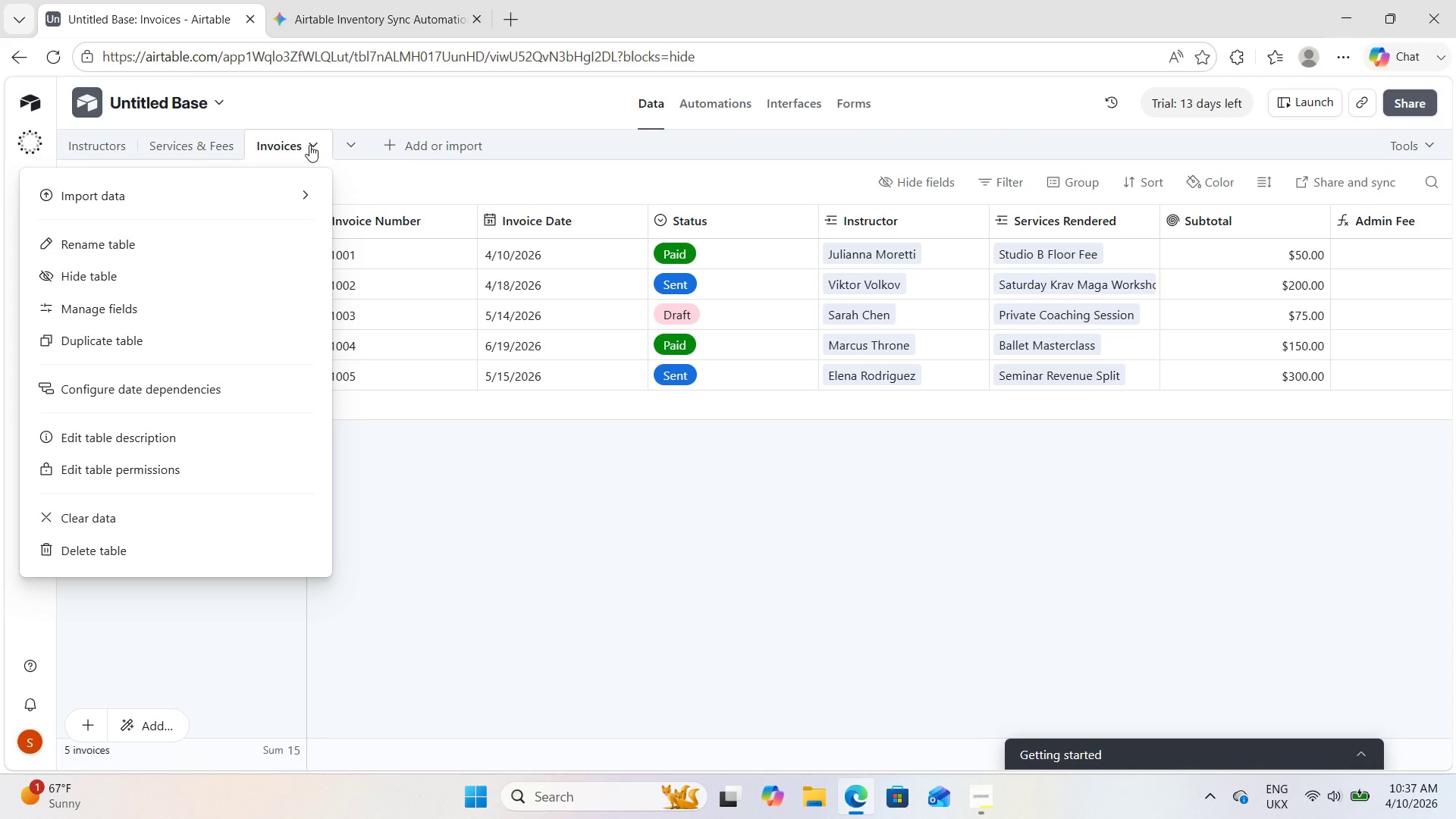 
left_click([309, 145])
 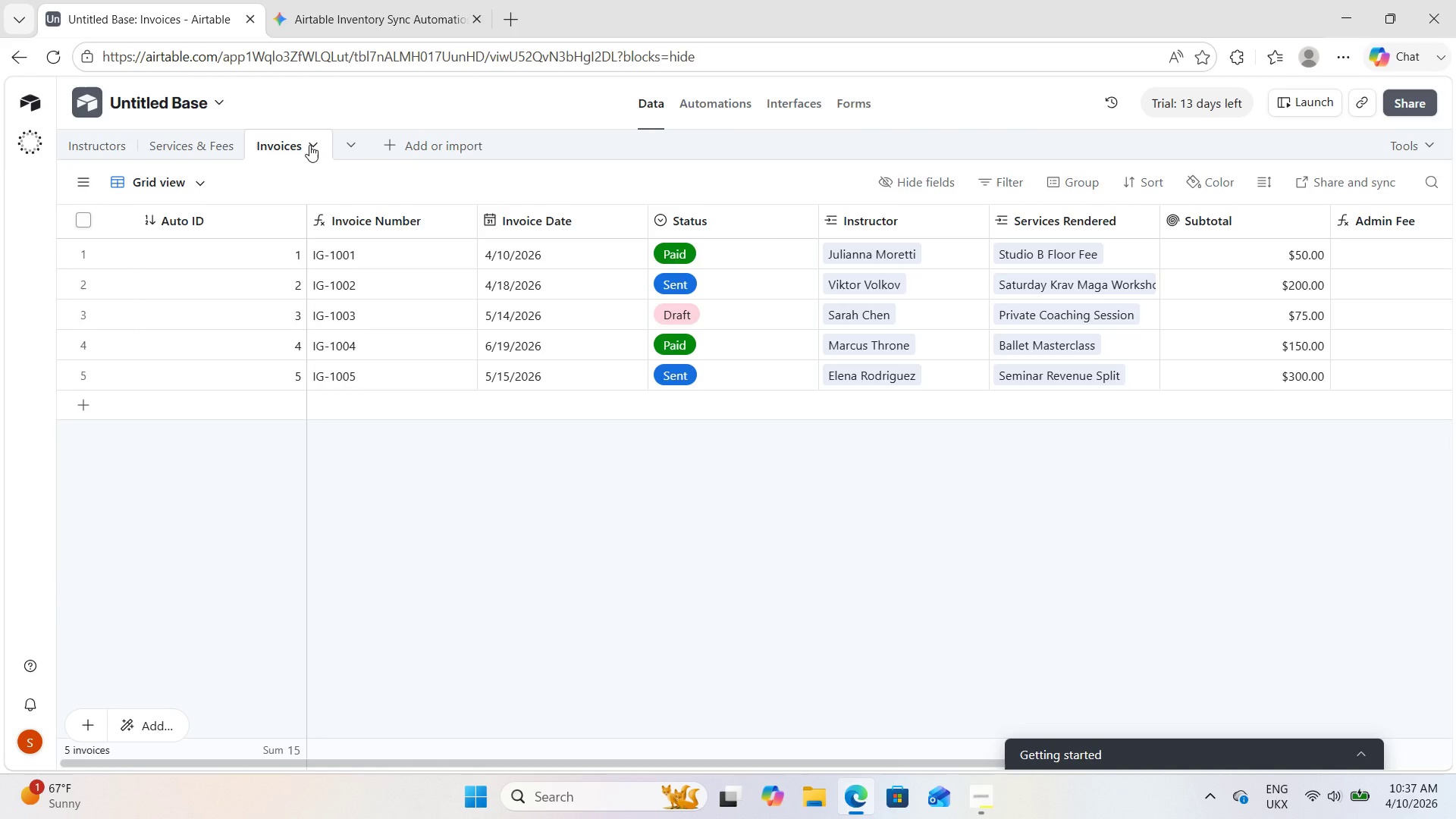 
right_click([309, 145])
 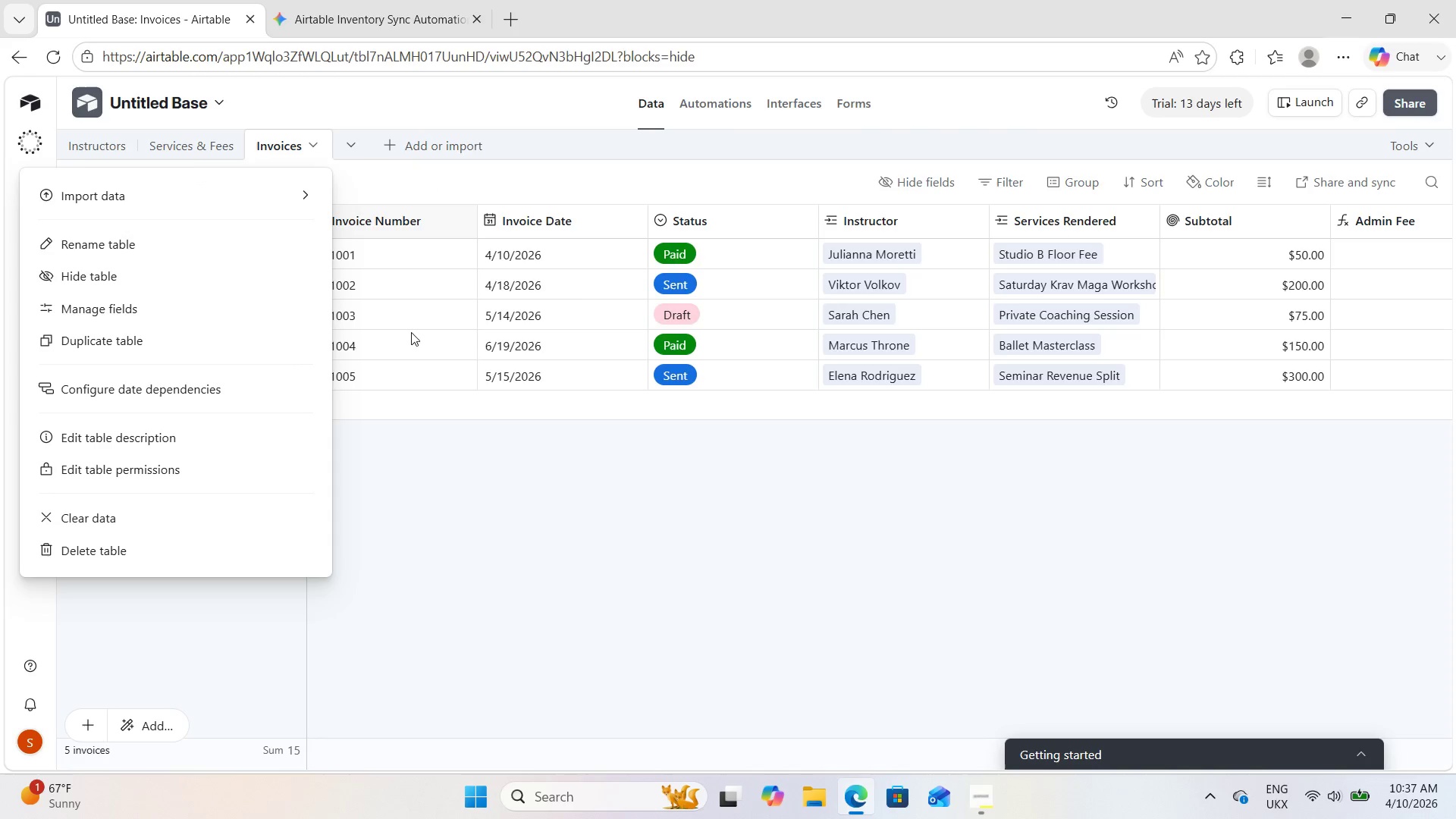 
left_click([504, 533])
 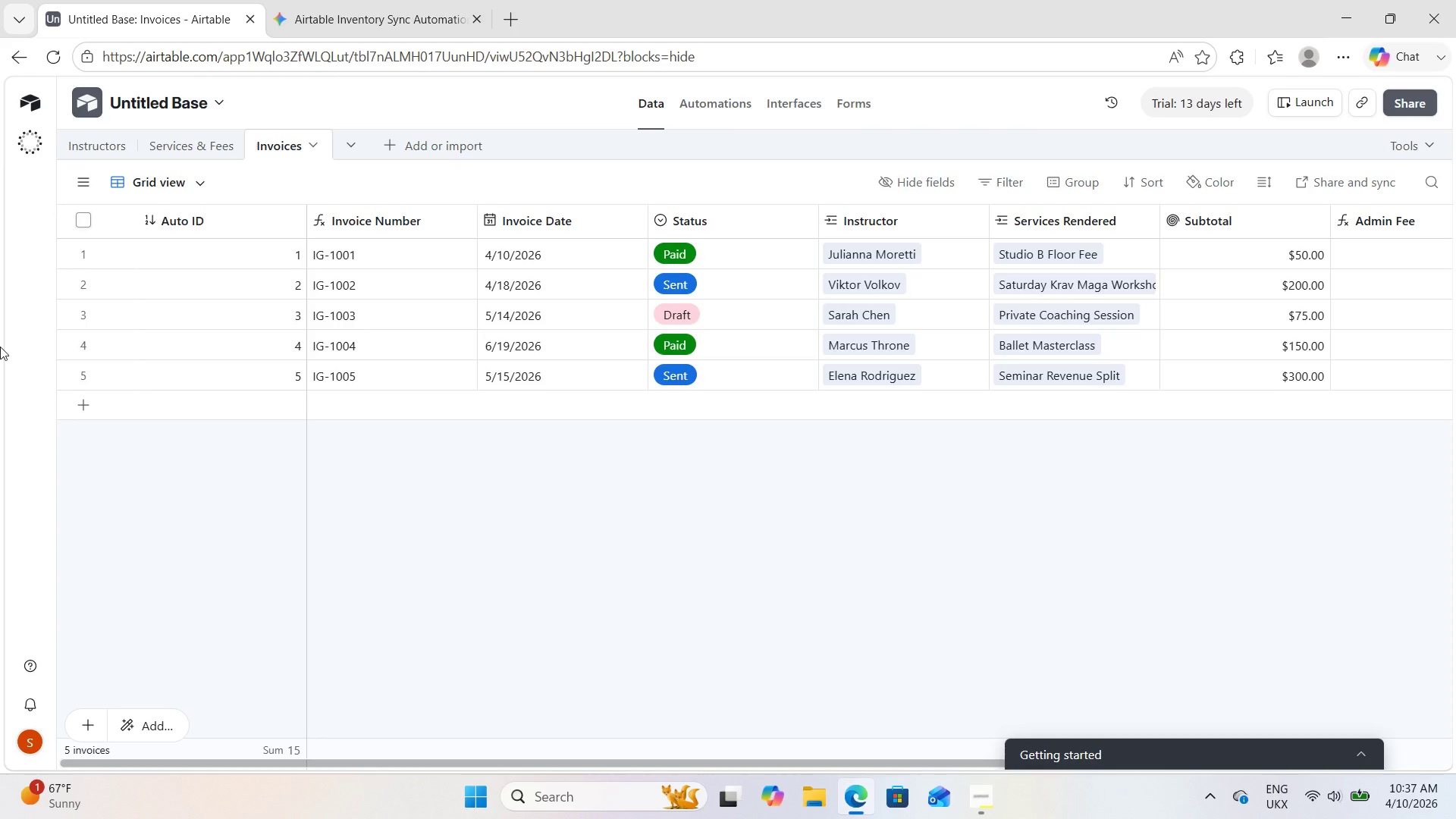 
left_click([76, 176])
 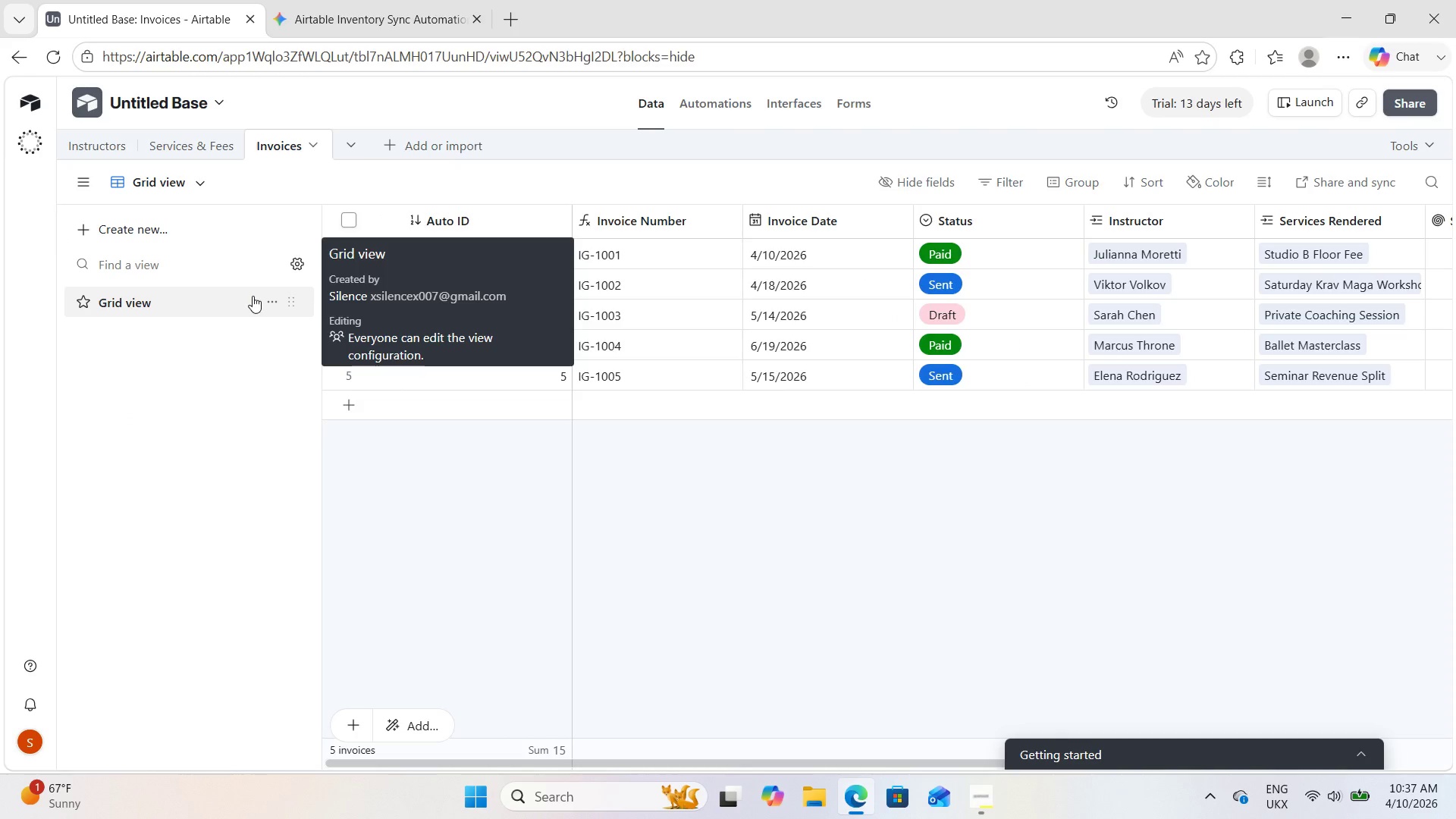 
left_click([197, 181])
 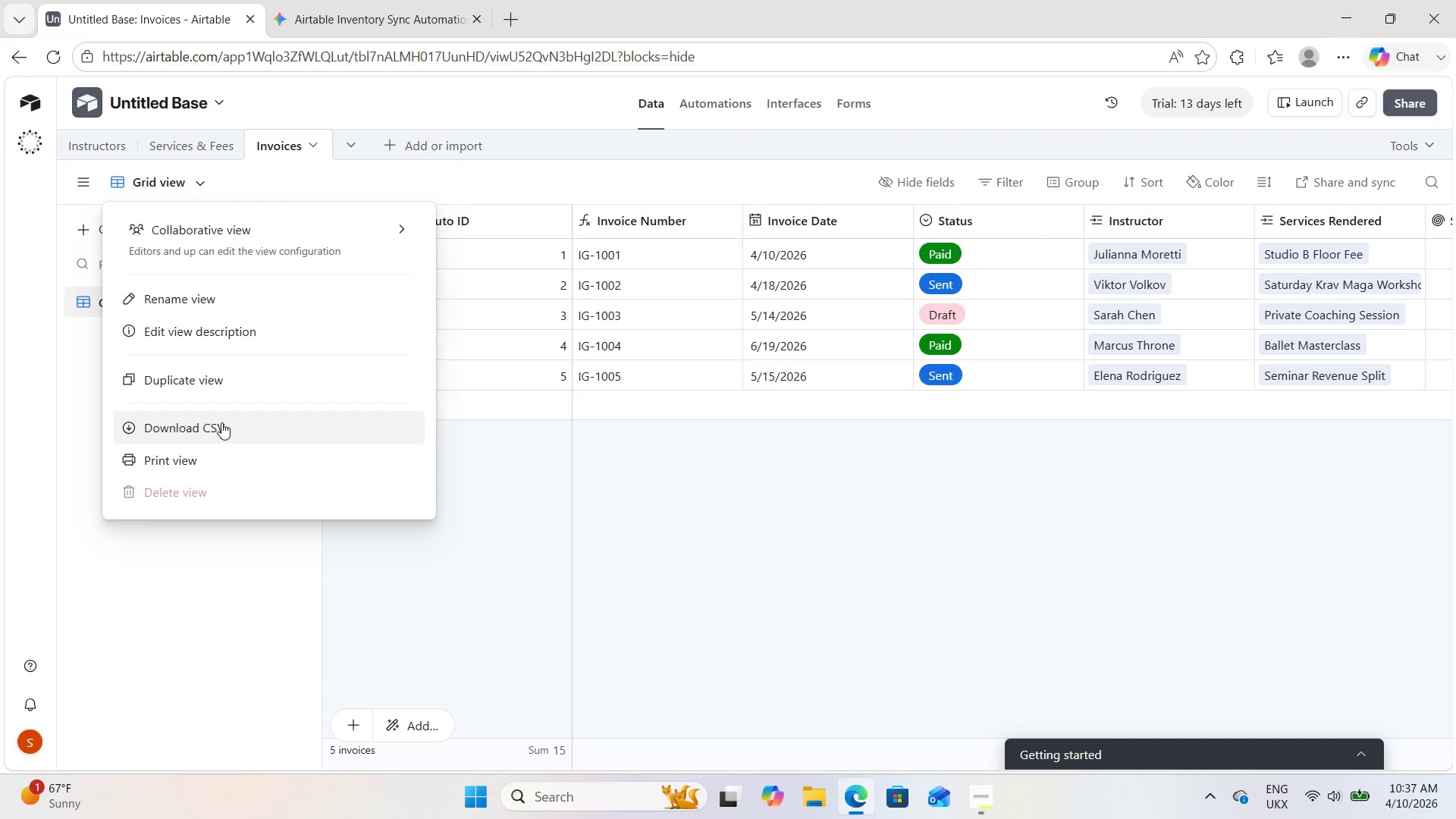 
wait(7.17)
 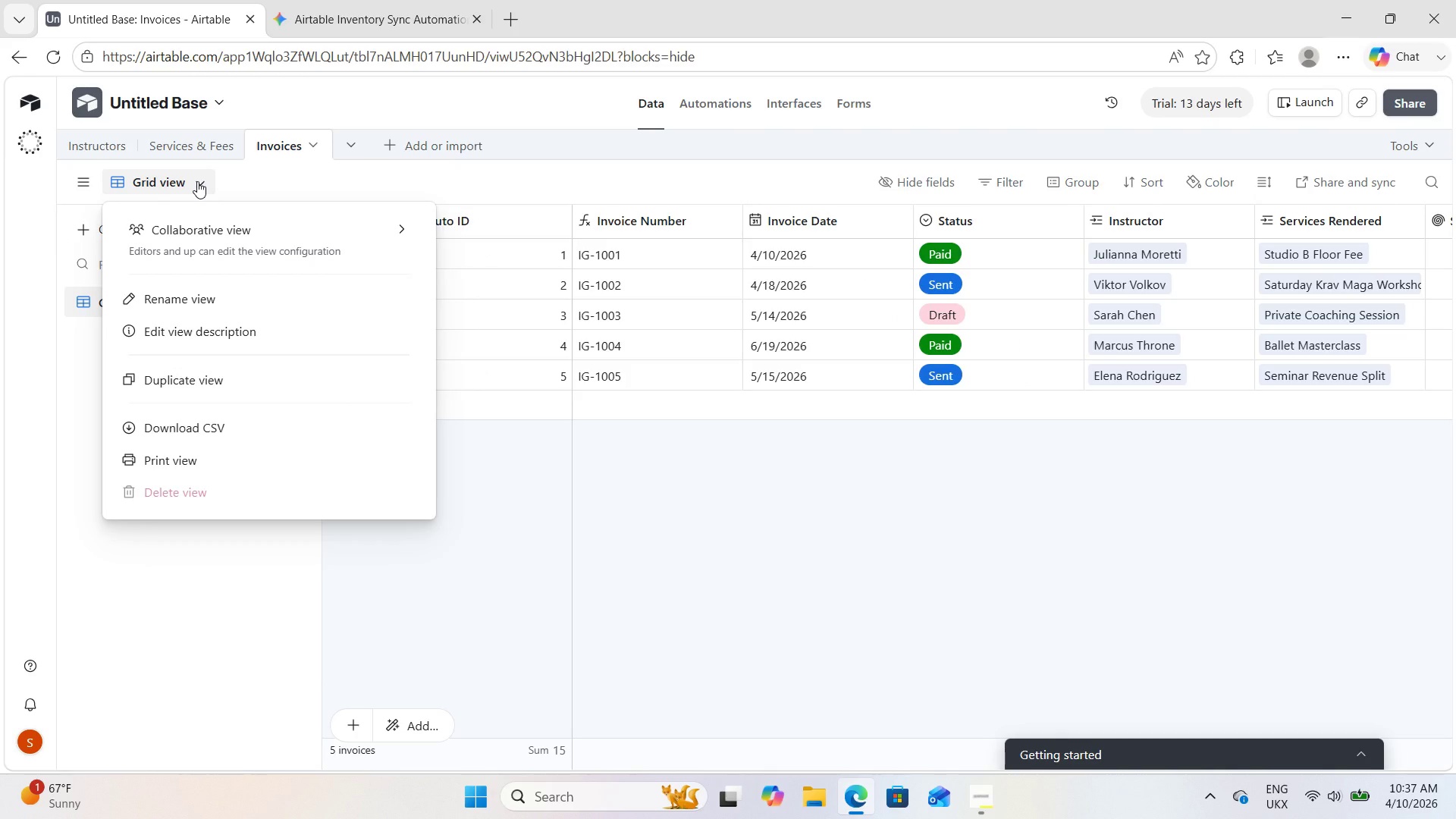 
left_click([221, 422])
 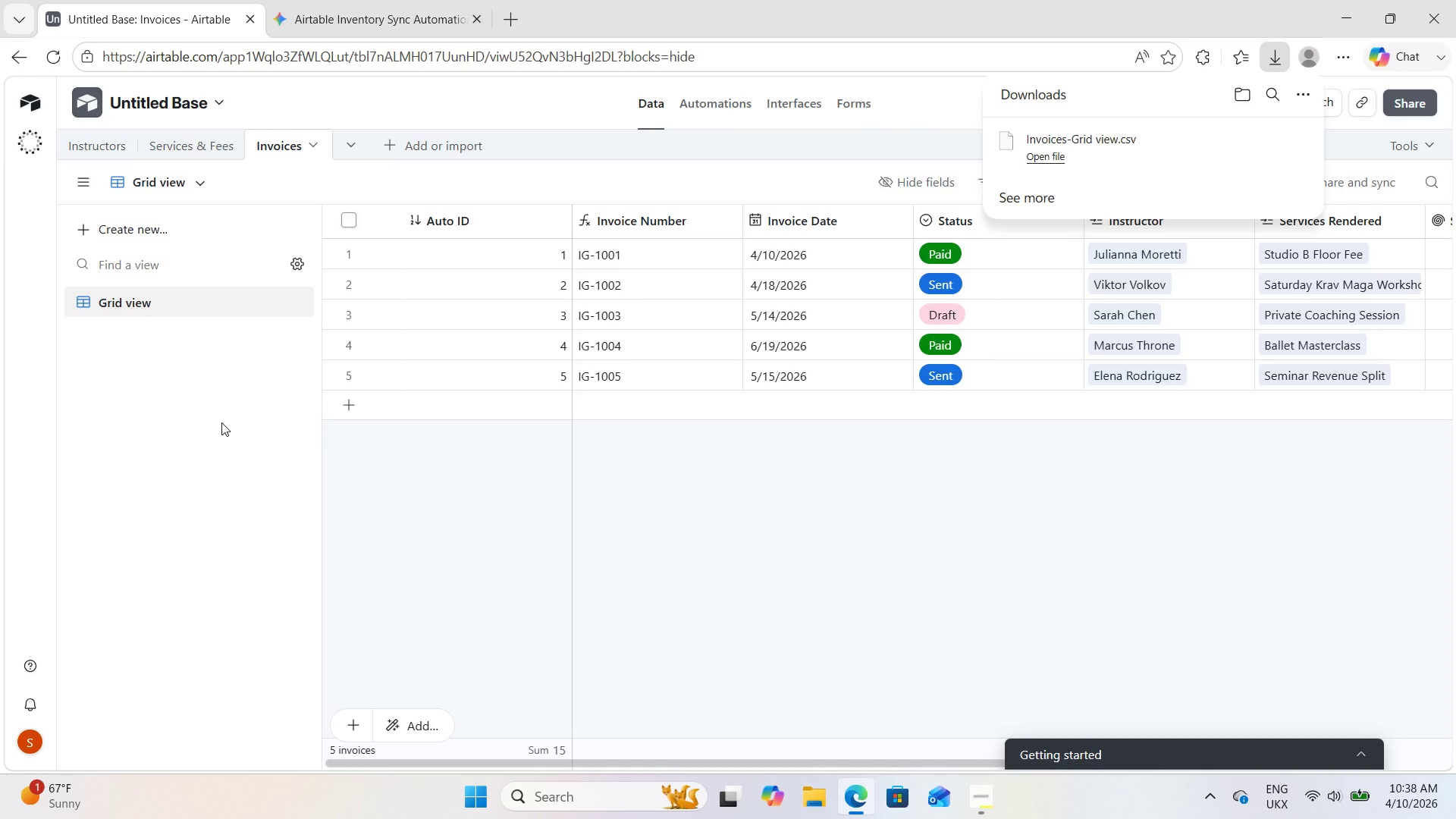 
wait(16.34)
 